 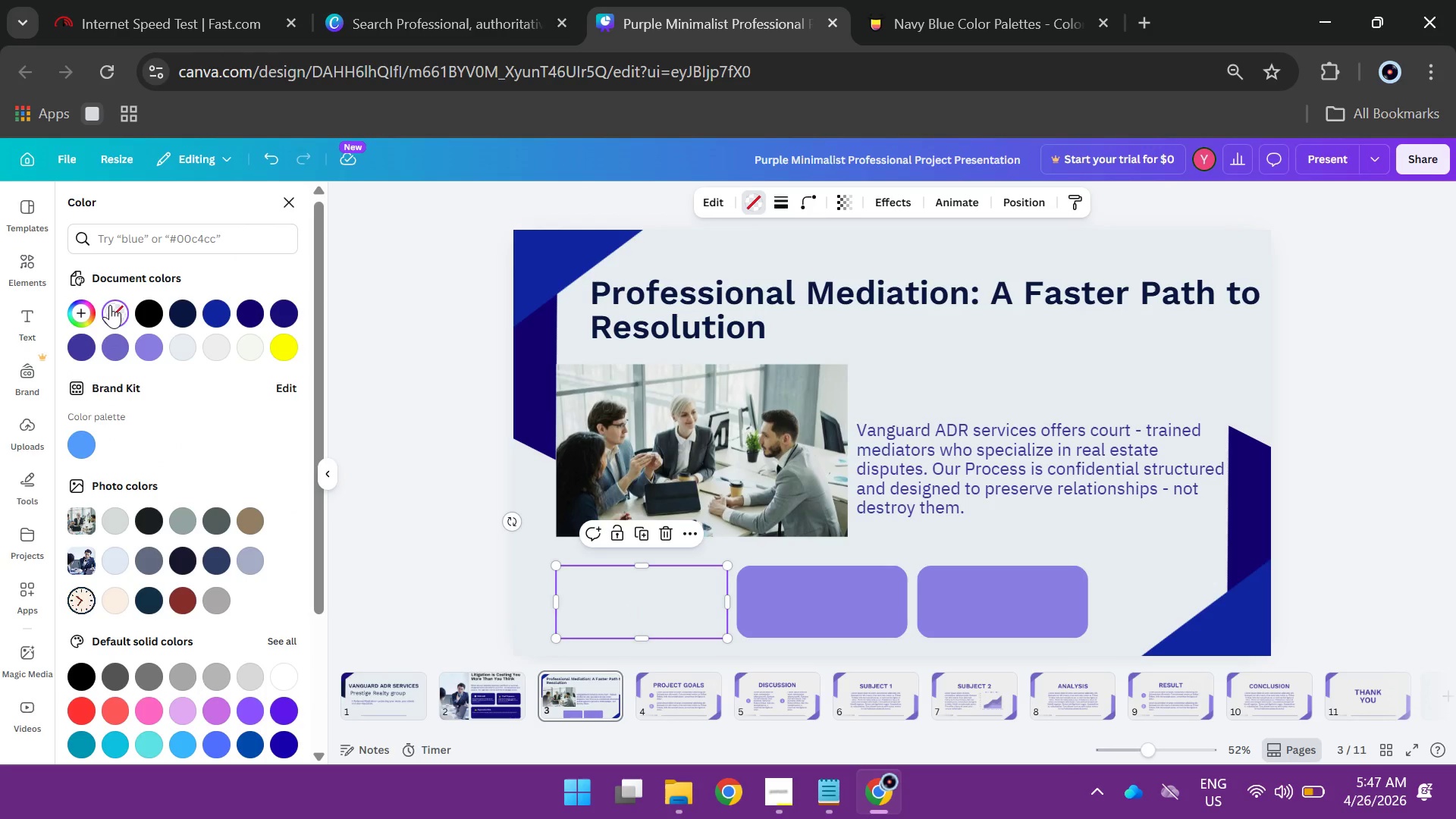 
left_click([791, 199])
 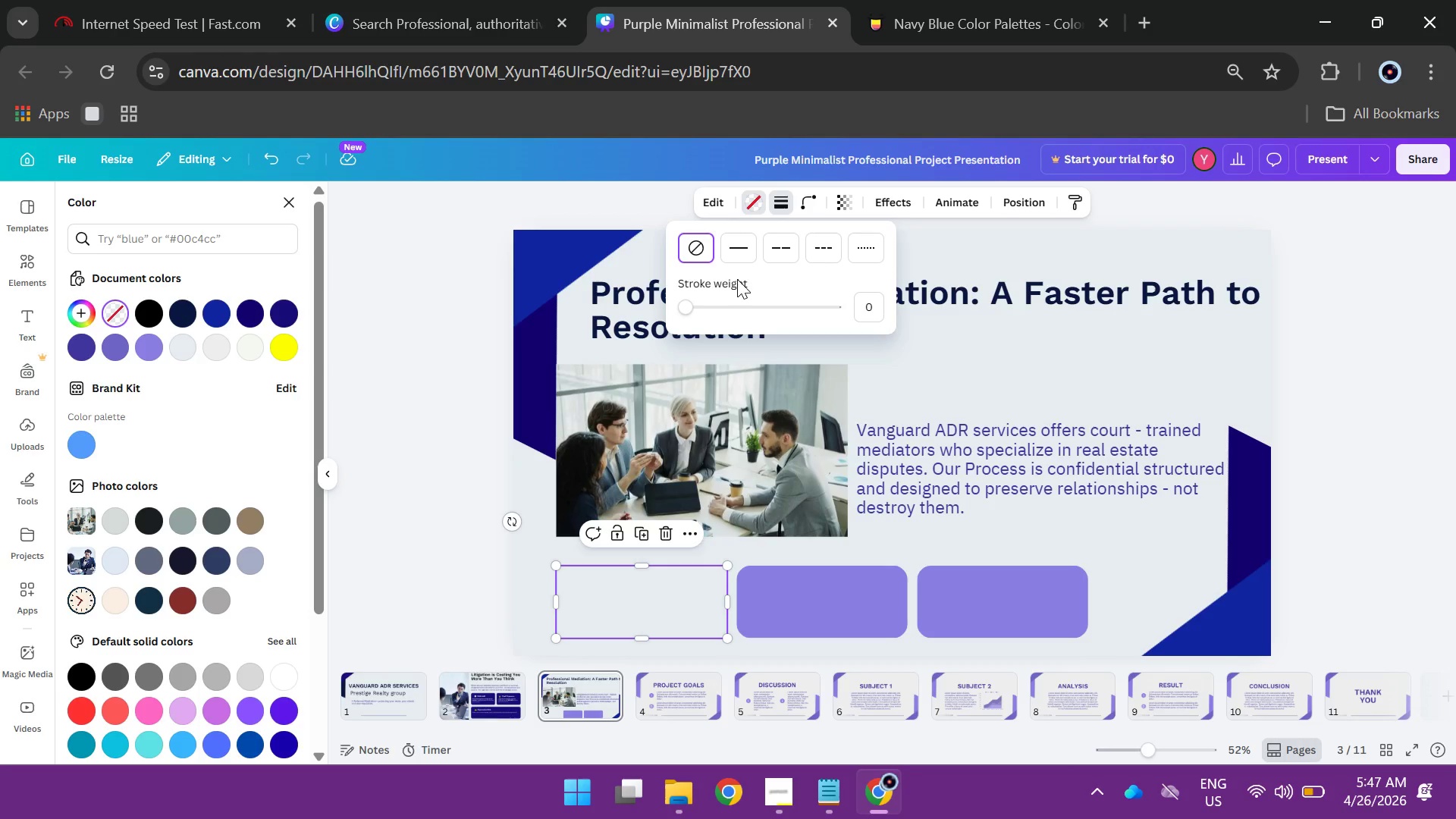 
scroll: coordinate [737, 279], scroll_direction: up, amount: 1.0
 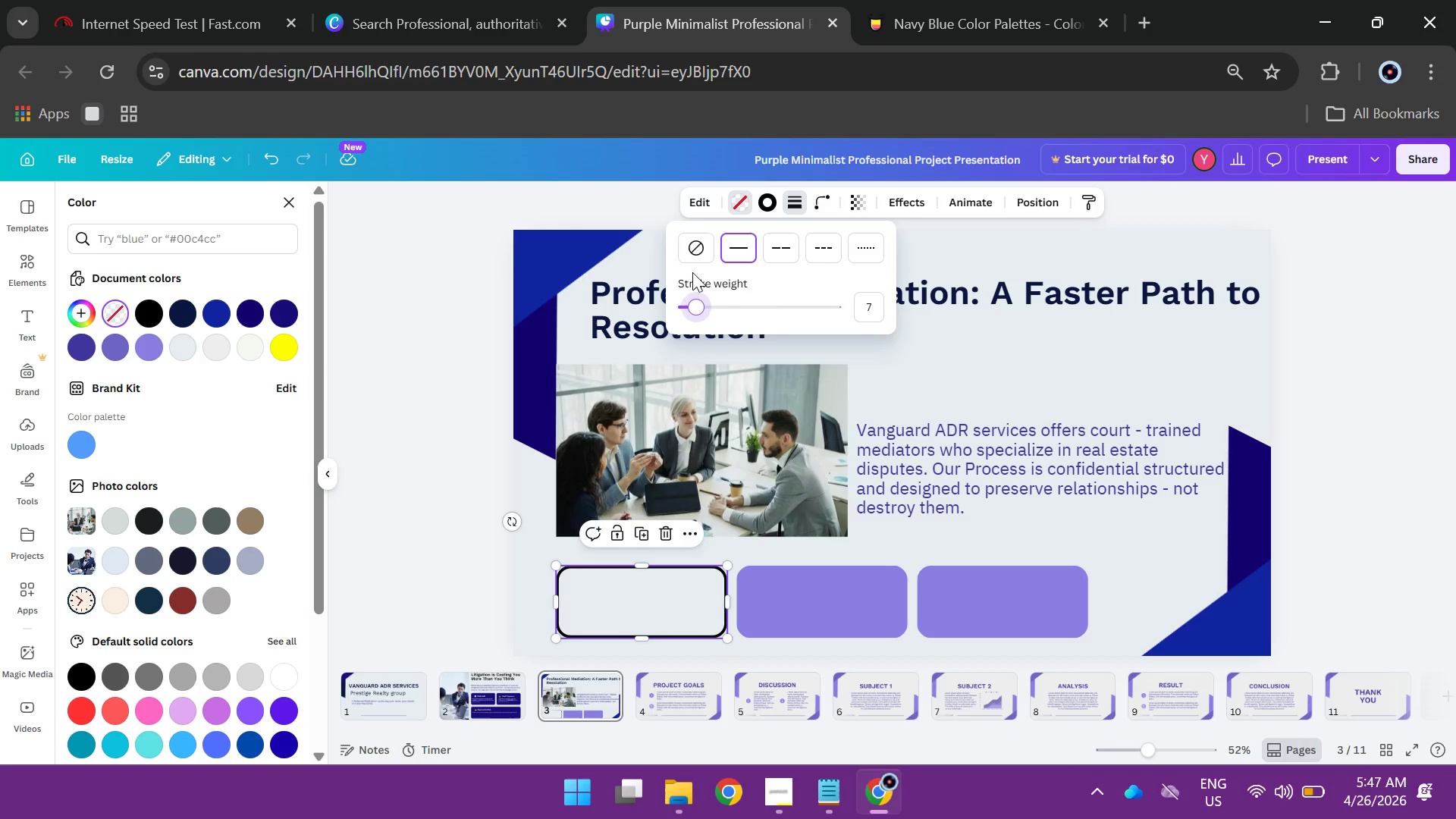 
left_click([762, 203])
 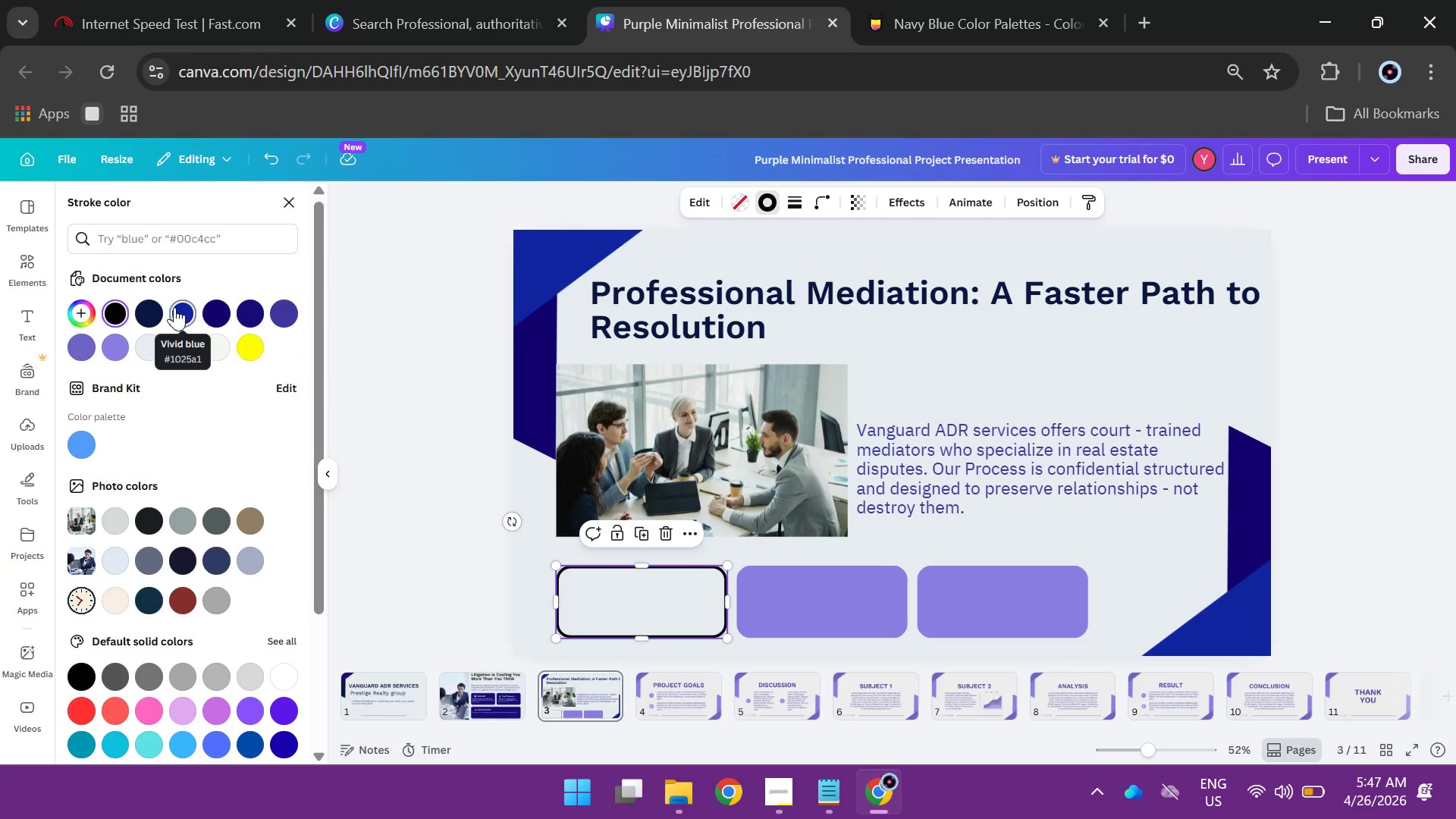 
left_click([180, 307])
 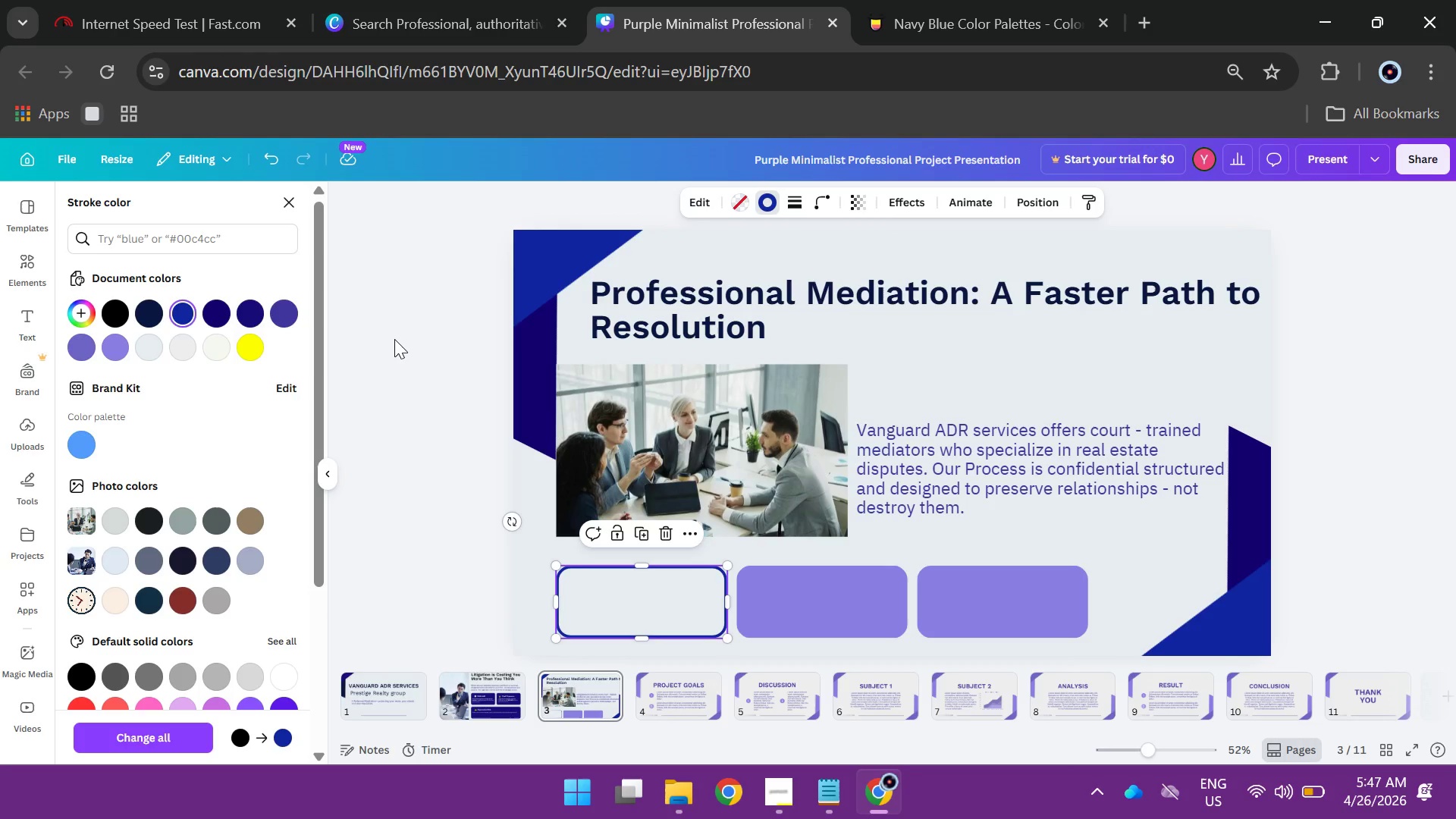 
left_click([394, 339])
 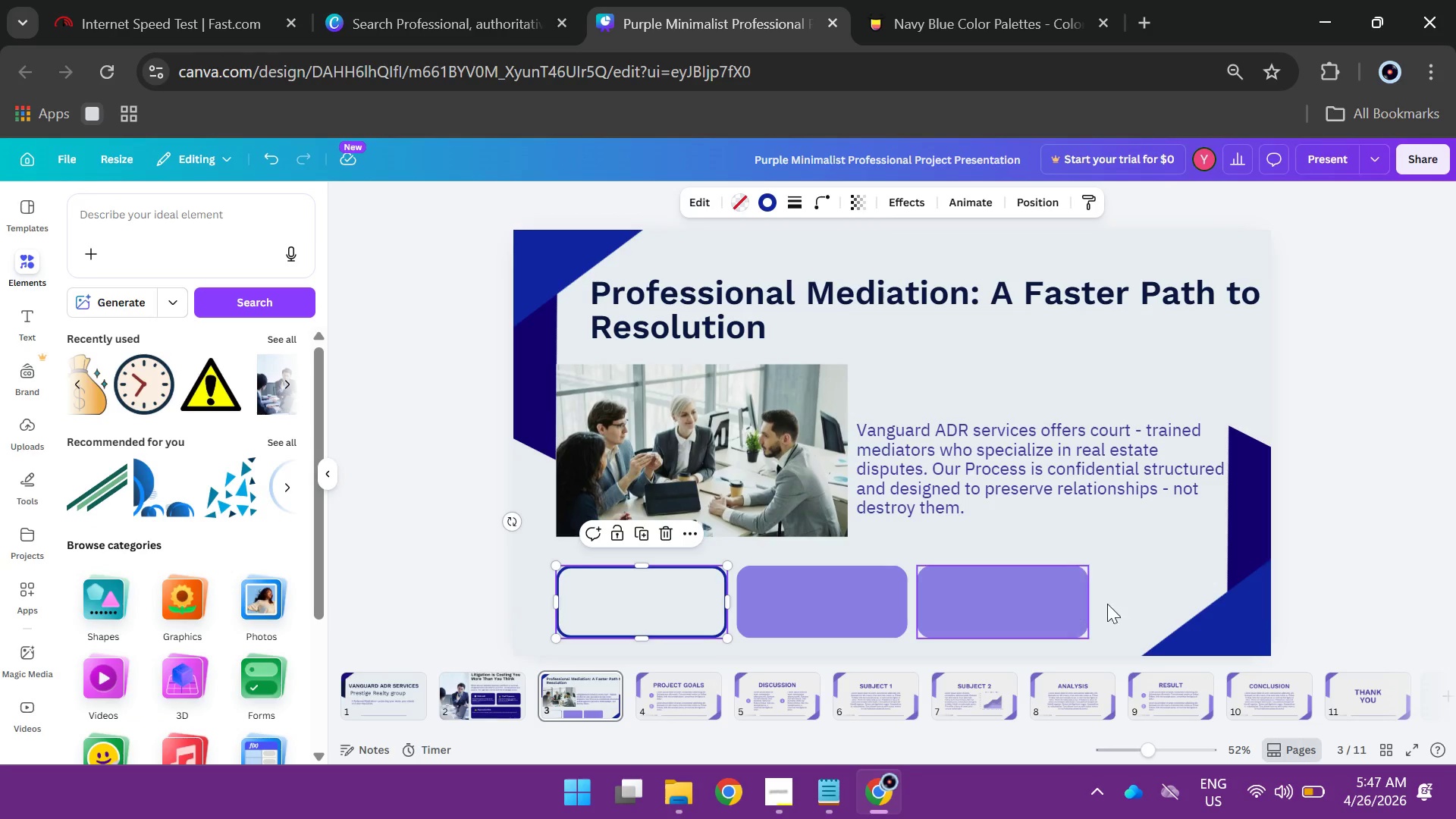 
left_click_drag(start_coordinate=[1129, 601], to_coordinate=[858, 616])
 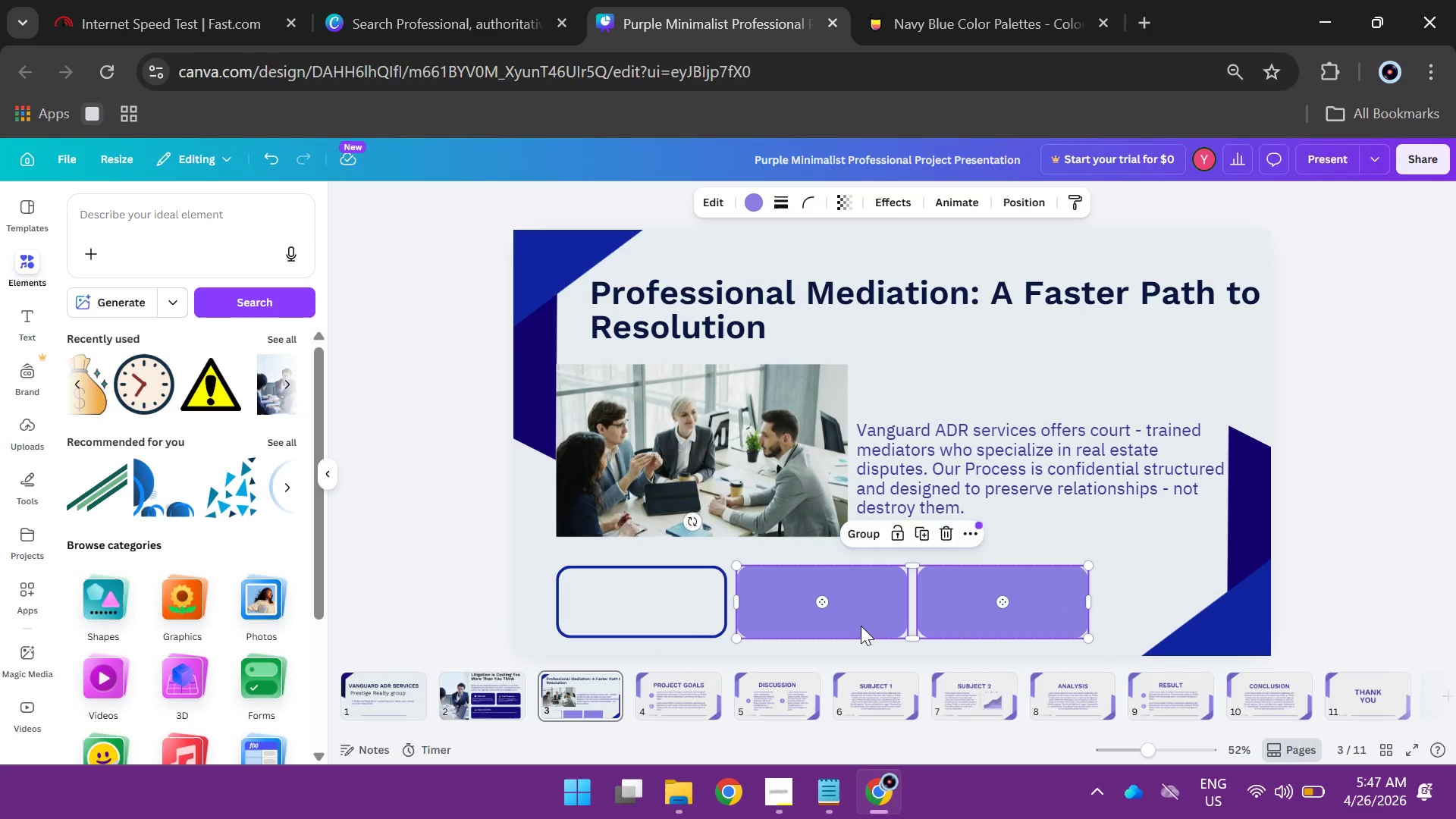 
key(Backspace)
 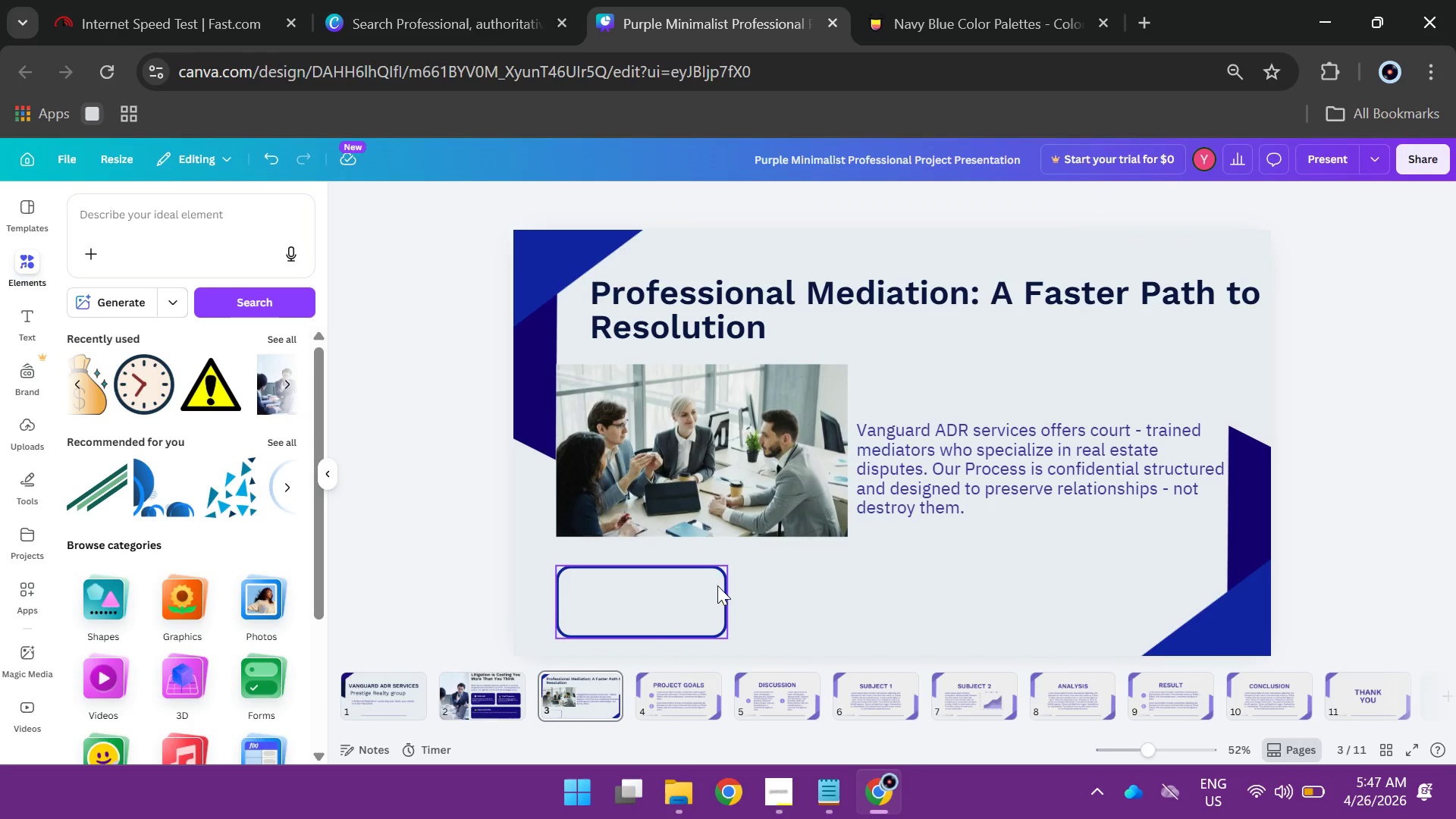 
left_click([717, 585])
 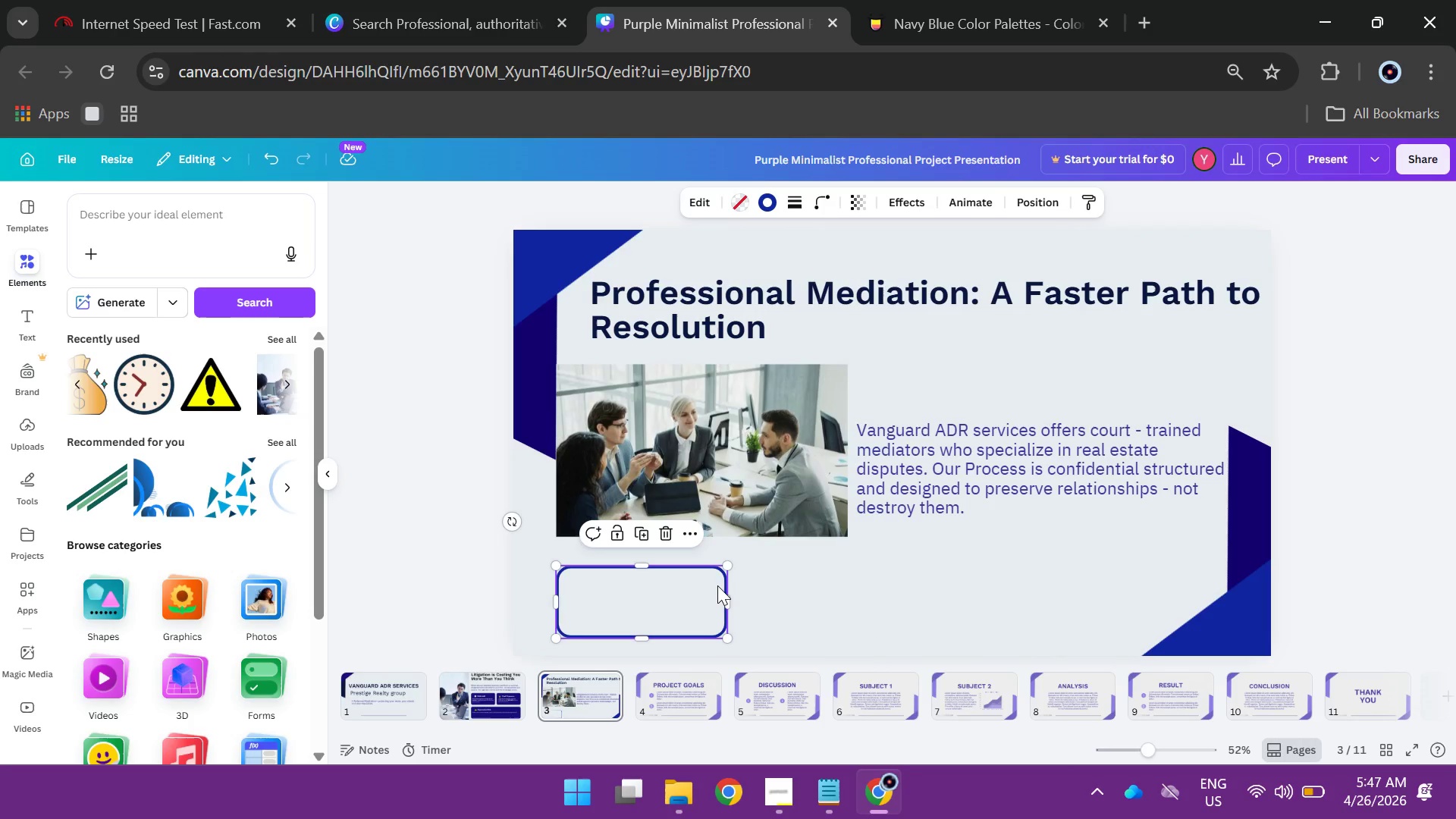 
hold_key(key=AltLeft, duration=2.78)
left_click_drag(start_coordinate=[717, 585], to_coordinate=[902, 589])
 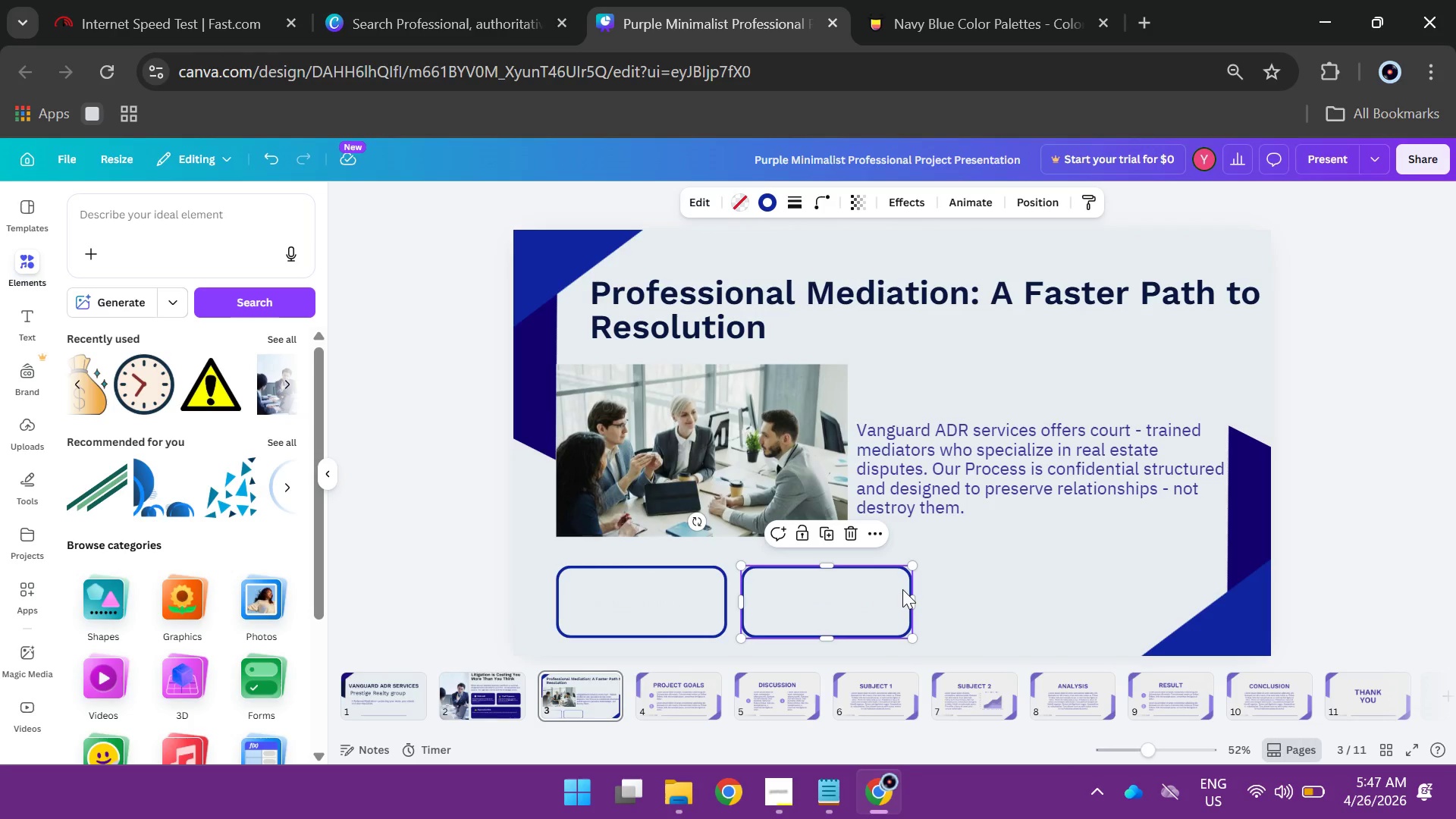 
hold_key(key=AltLeft, duration=4.62)
left_click_drag(start_coordinate=[902, 589], to_coordinate=[1086, 591])
 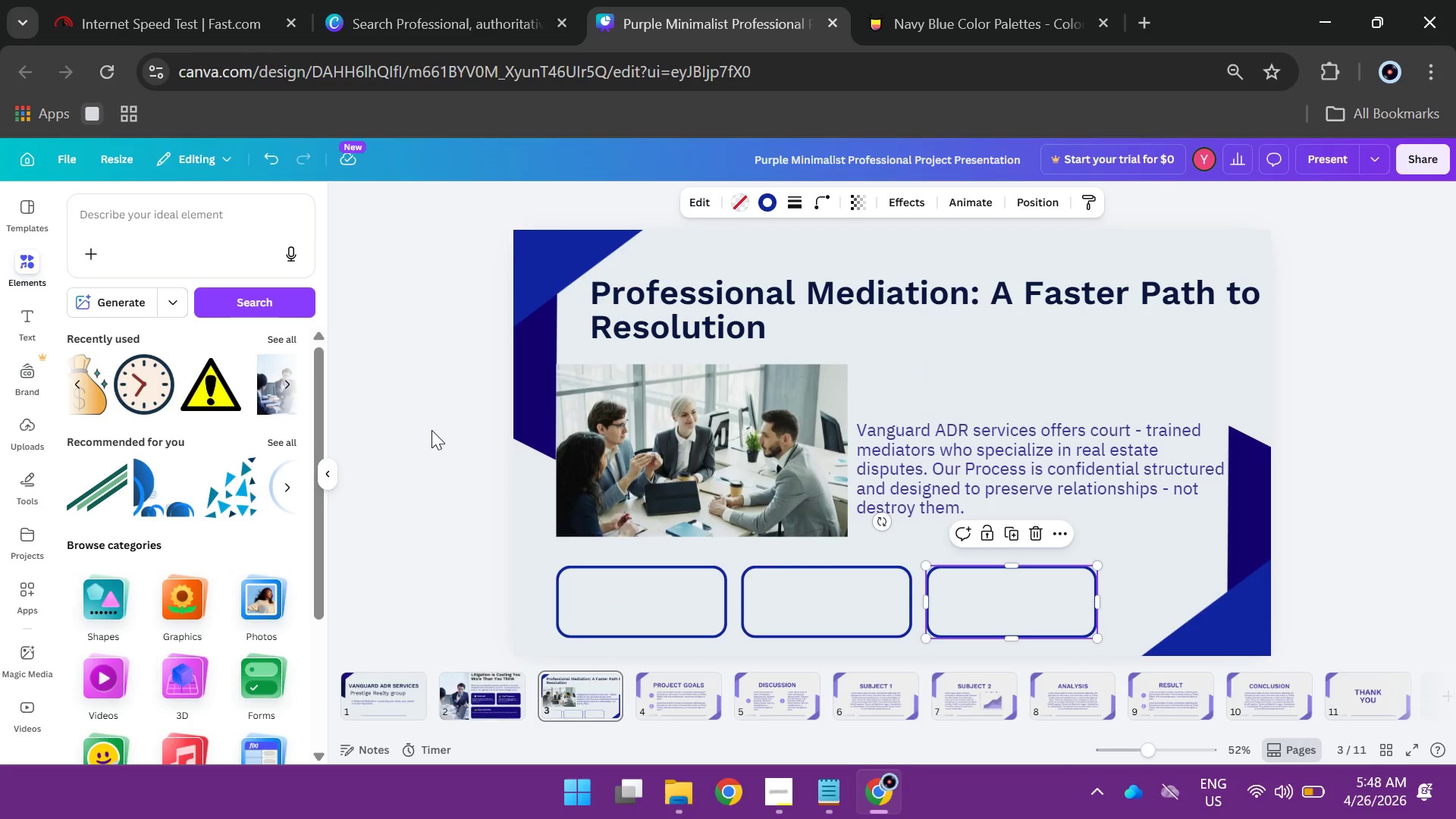 
left_click([431, 430])
 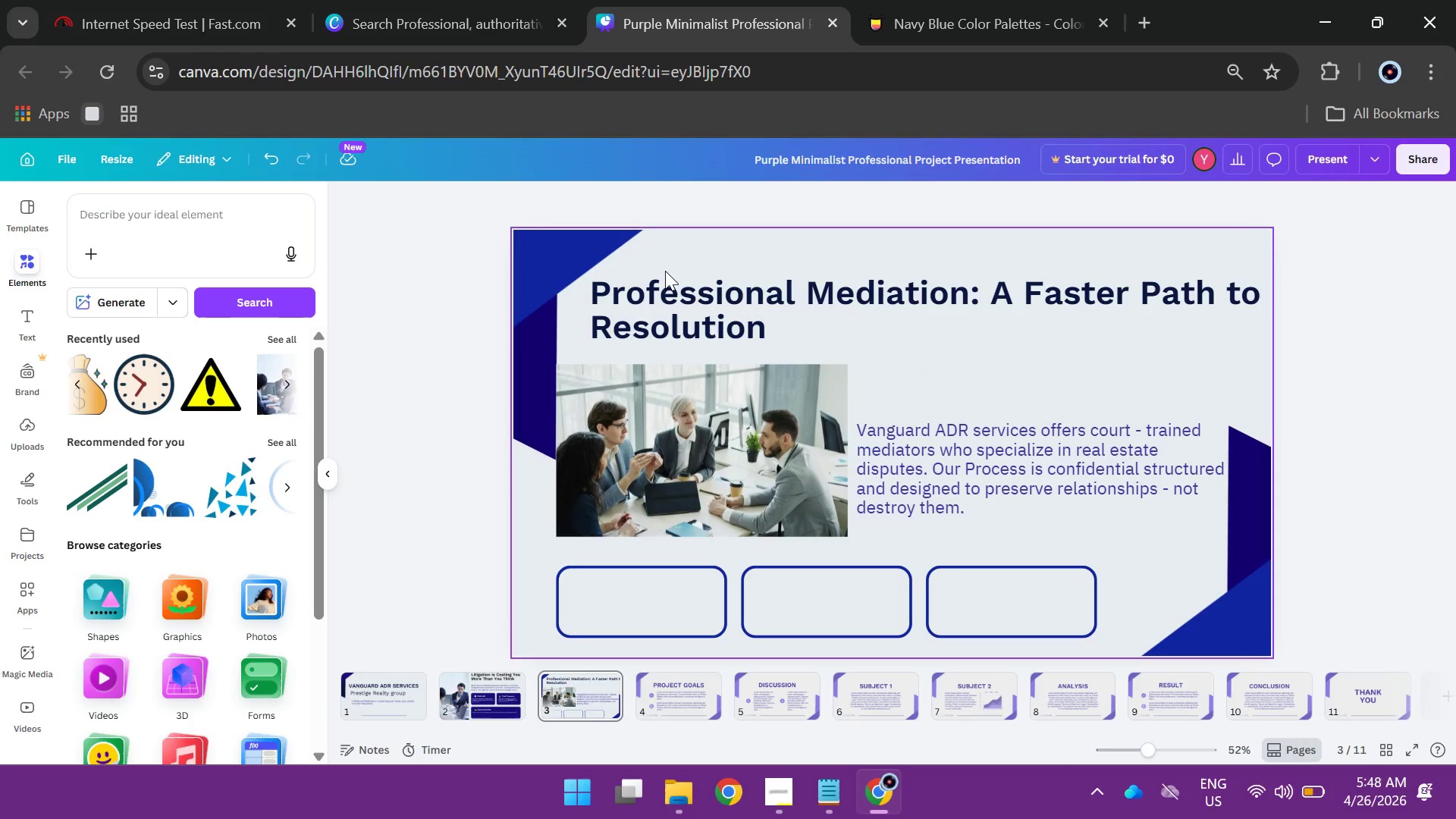 
left_click([675, 290])
 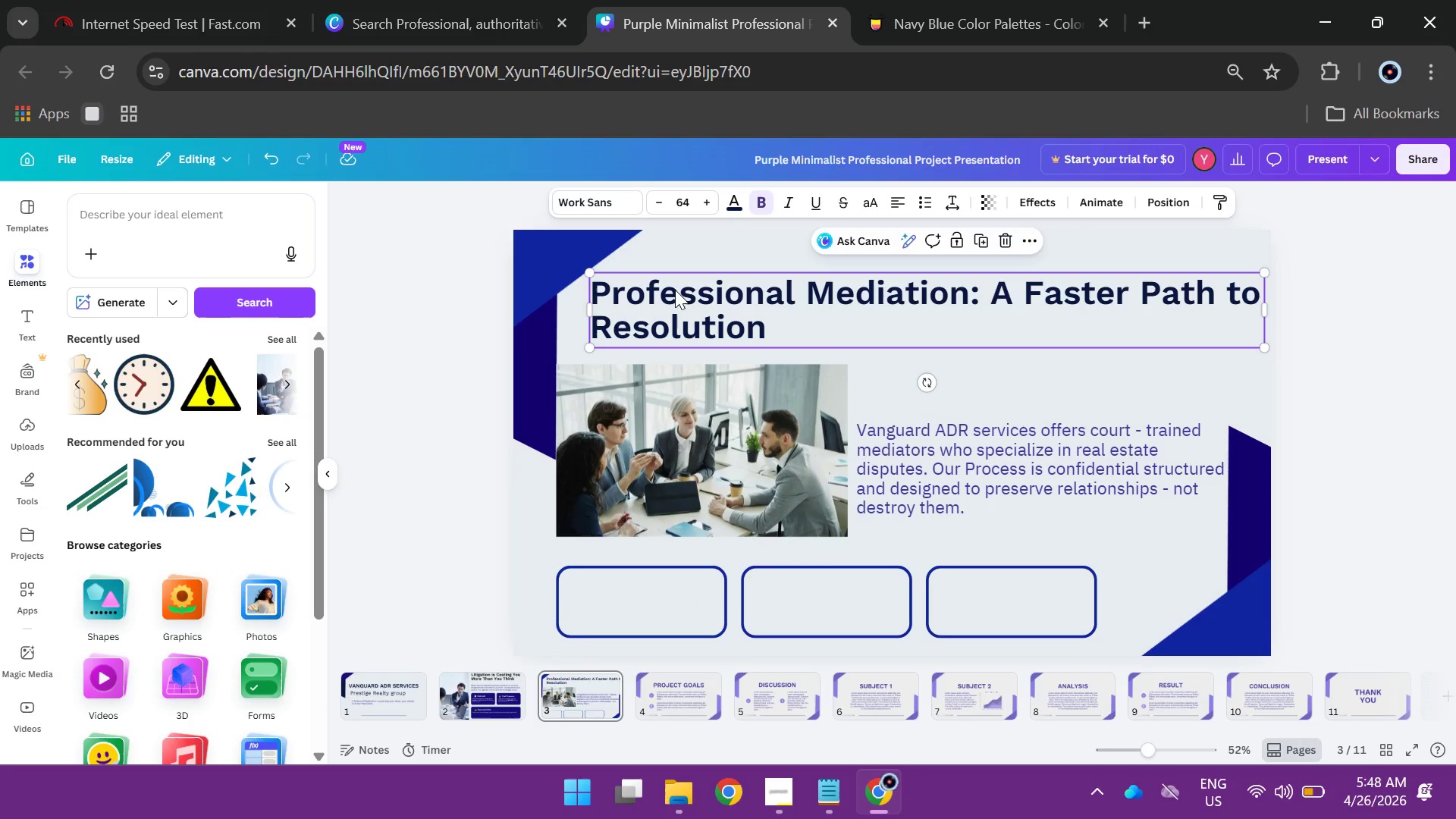 
hold_key(key=AltLeft, duration=1.53)
left_click_drag(start_coordinate=[675, 290], to_coordinate=[655, 572])
 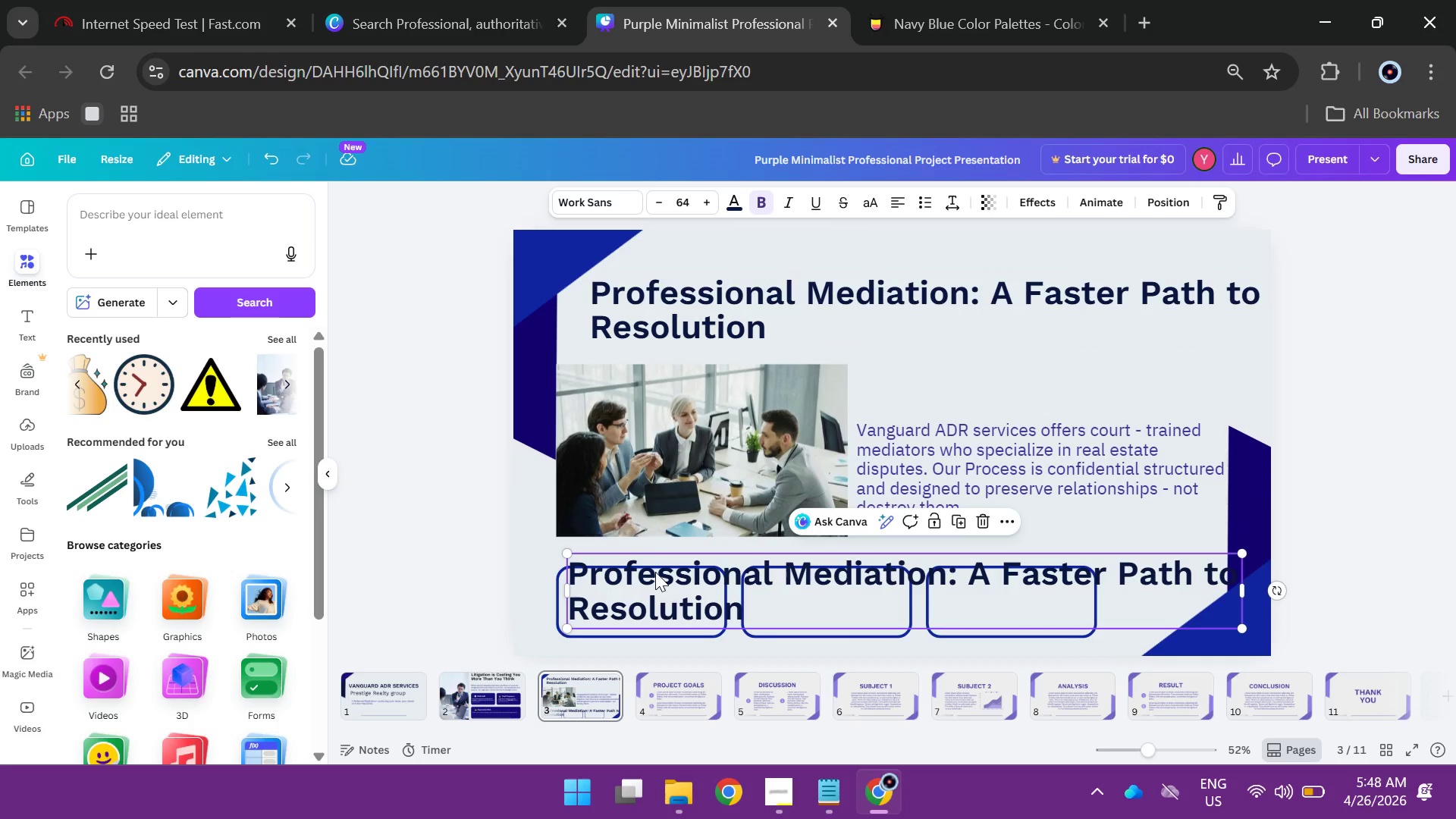 
key(Control+A)
 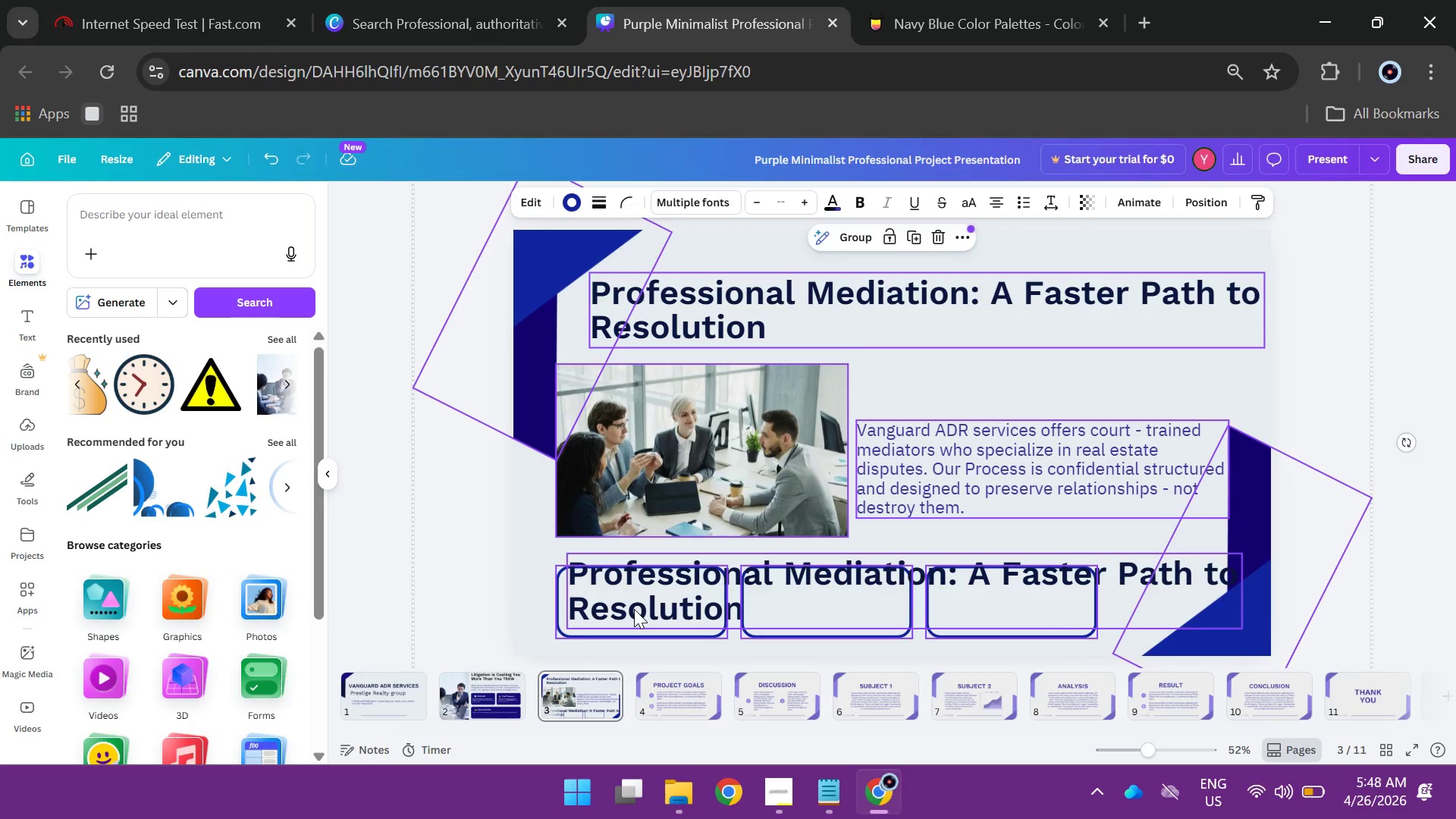 
double_click([634, 609])
 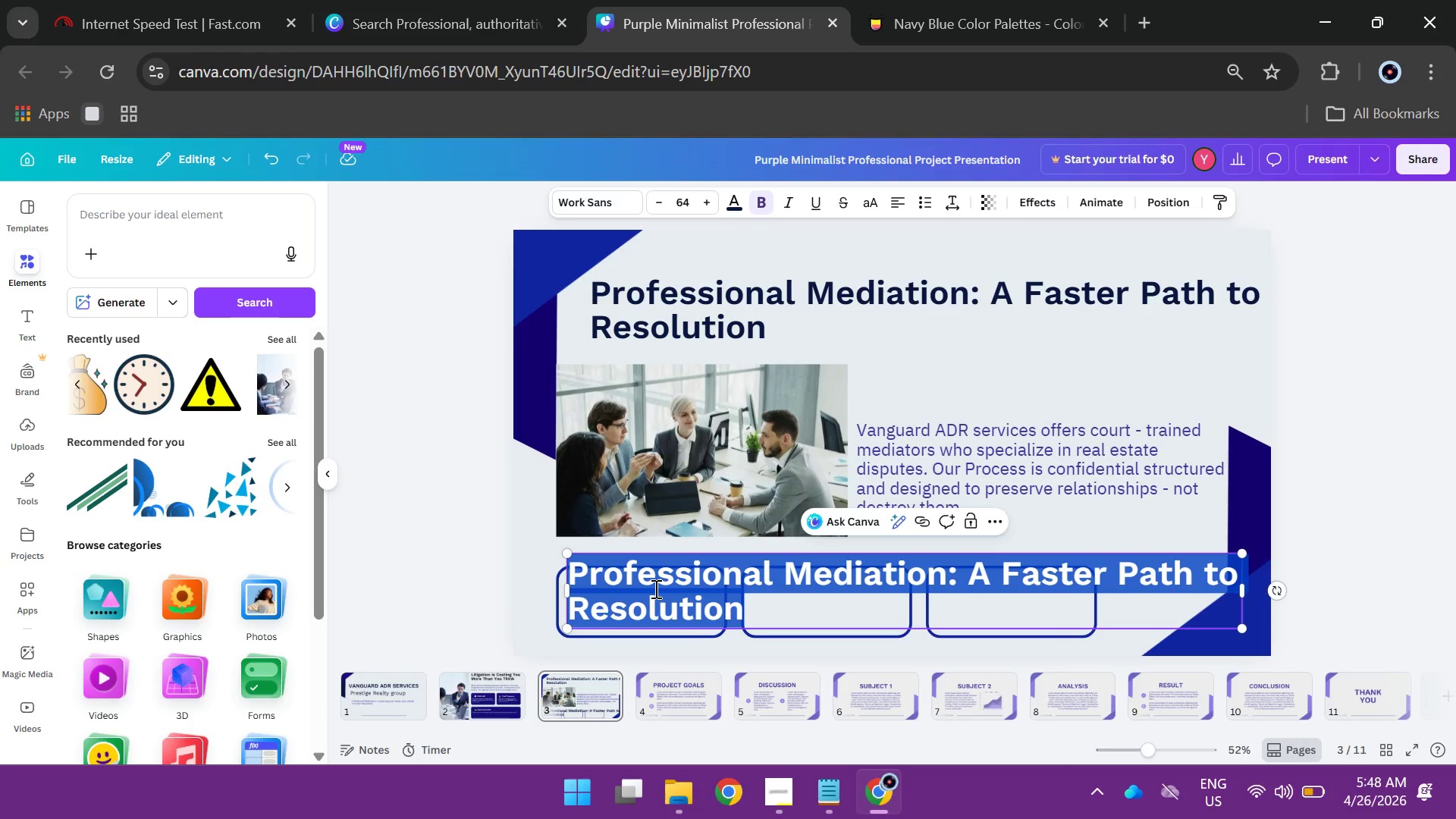 
type(Neutral & Expert)
 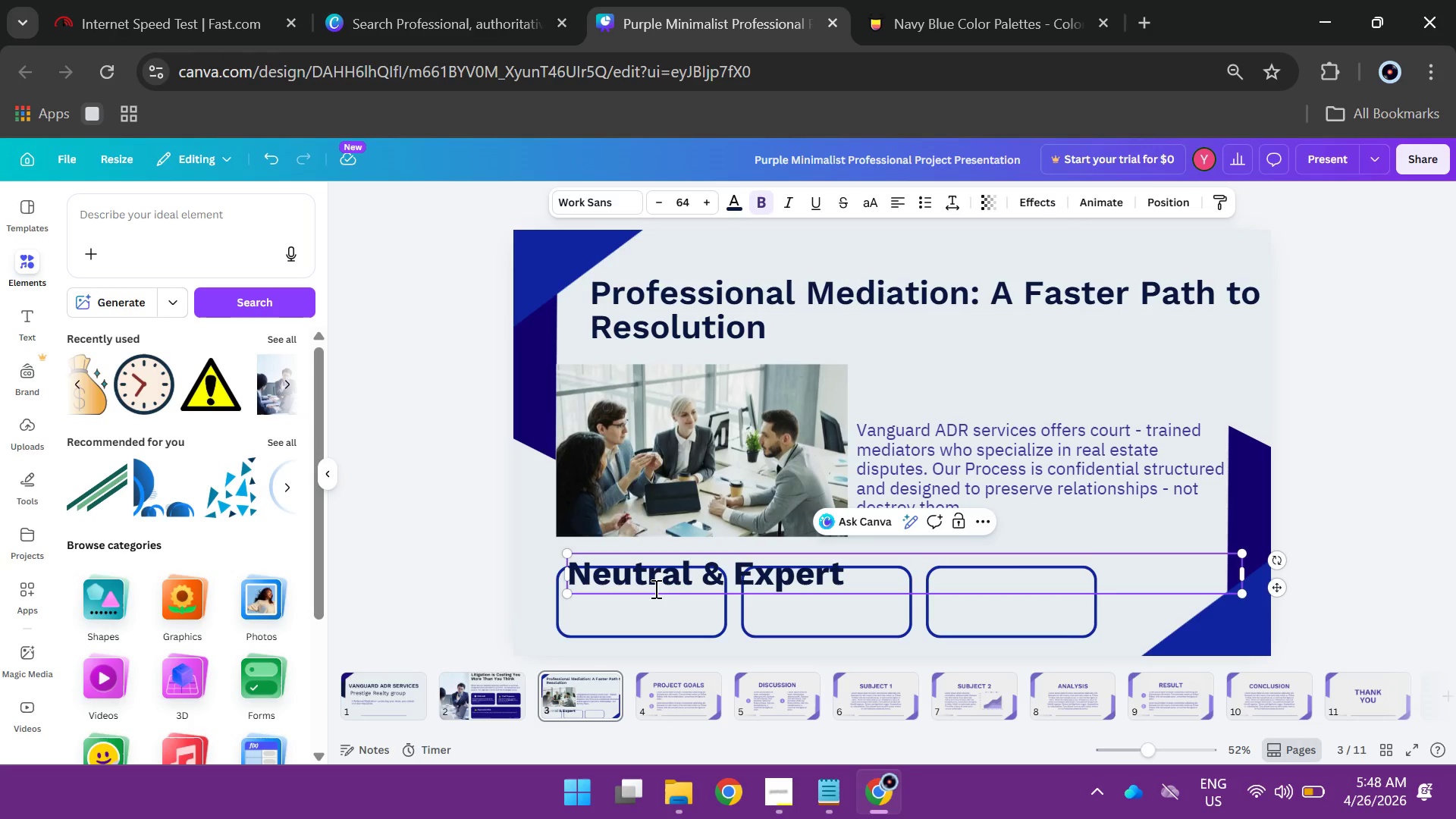 
left_click_drag(start_coordinate=[1249, 572], to_coordinate=[871, 574])
 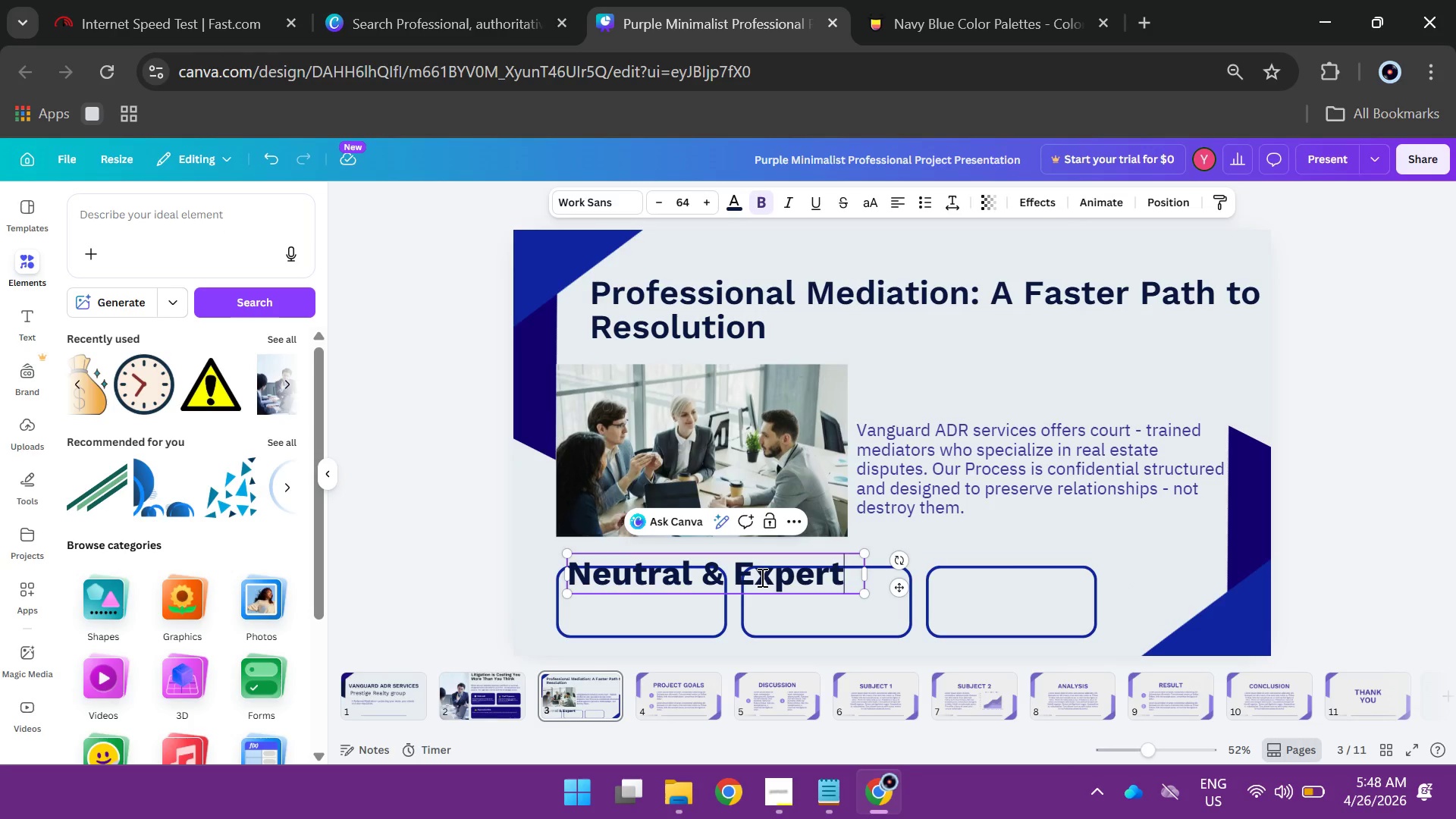 
left_click([761, 577])
 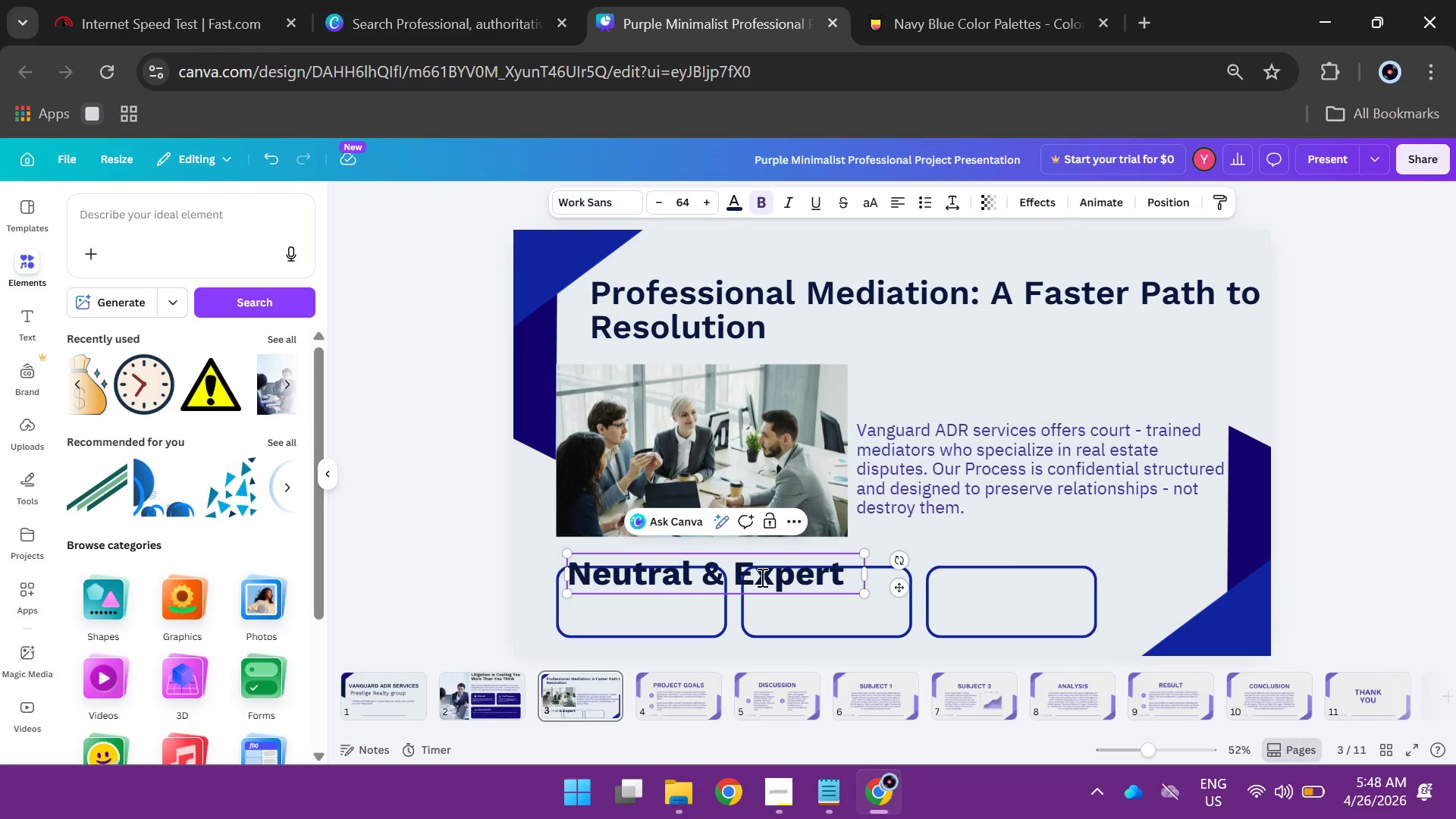 
key(Control+A)
 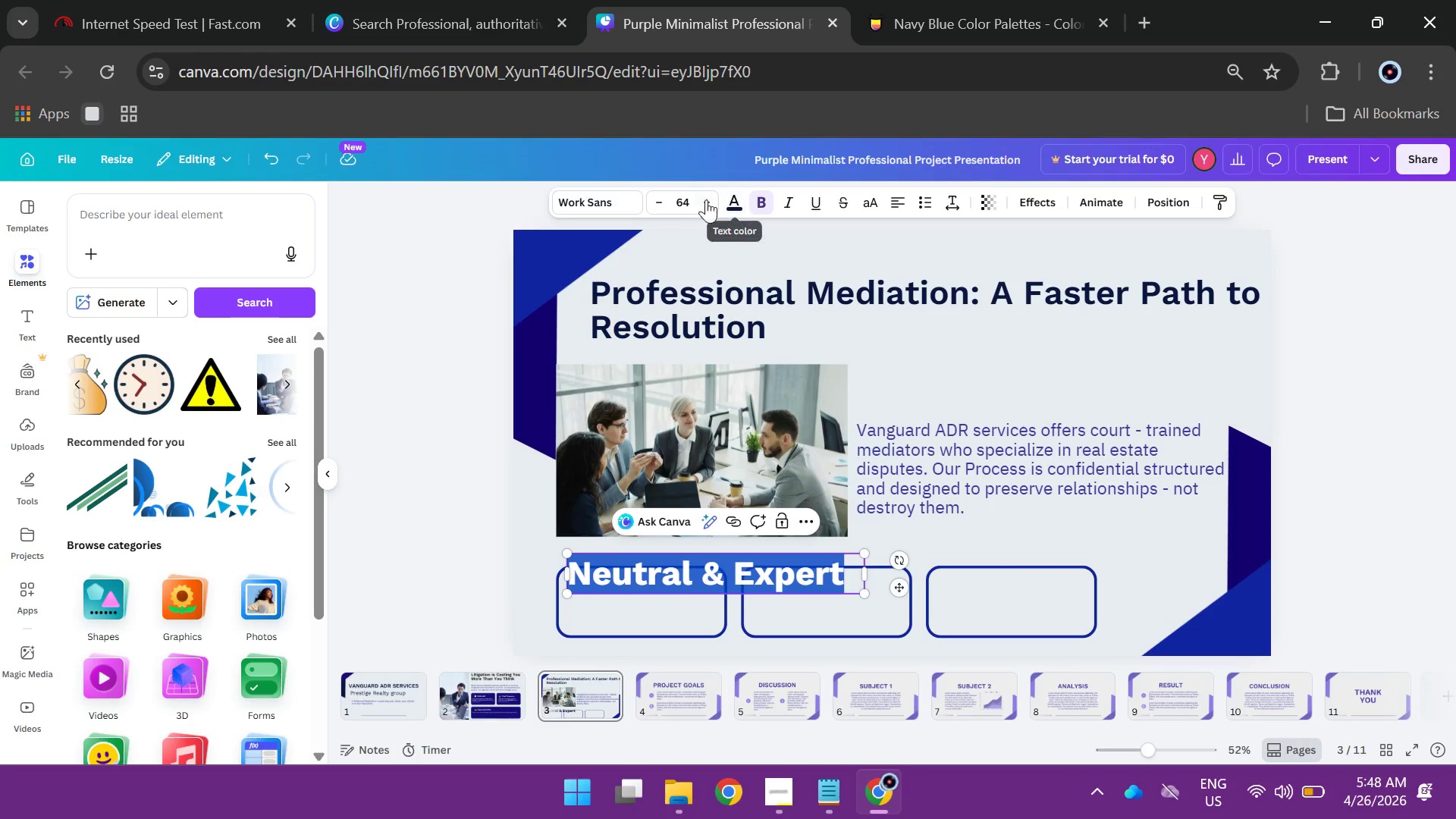 
left_click([689, 199])
 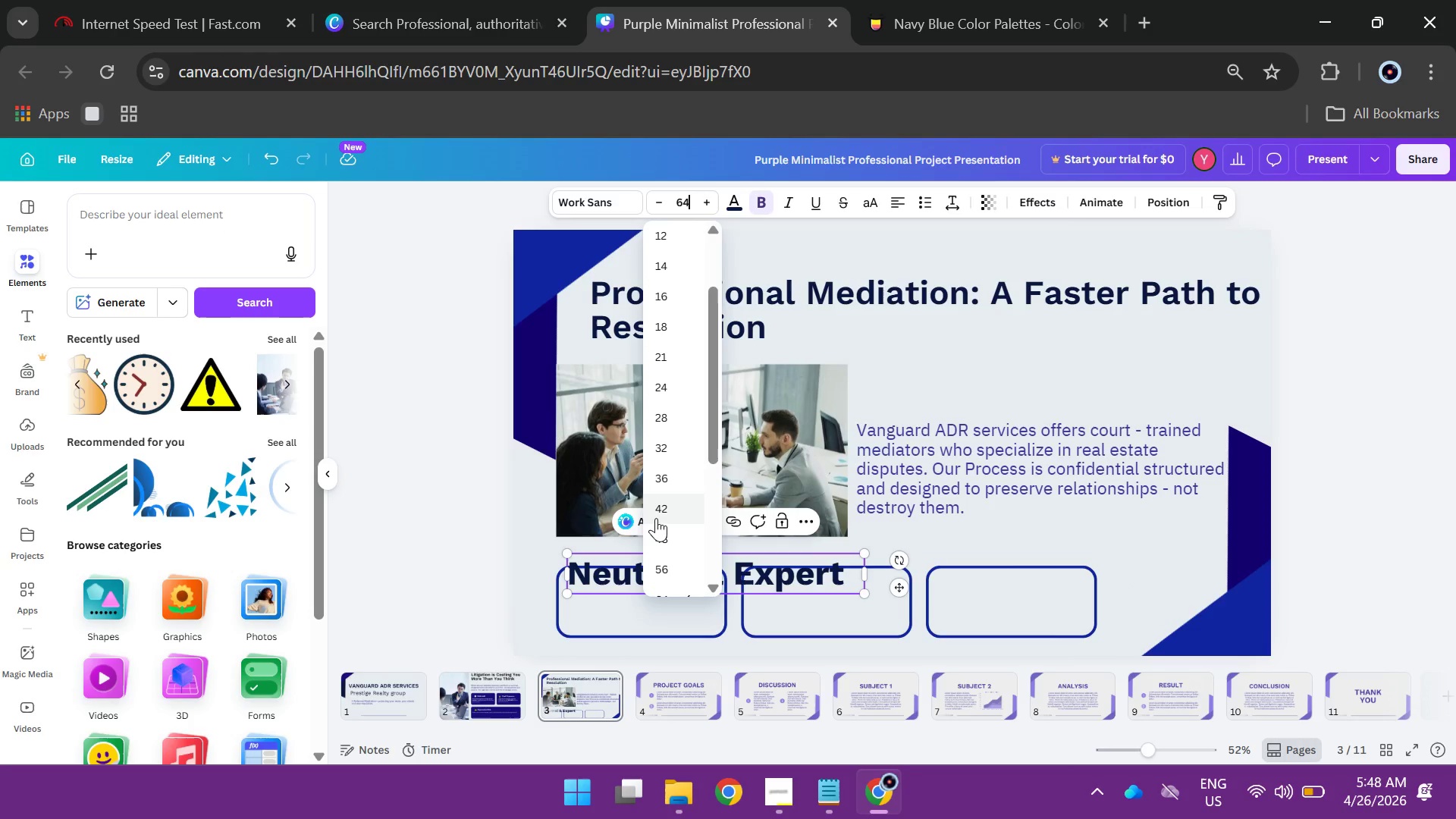 
left_click([655, 509])
 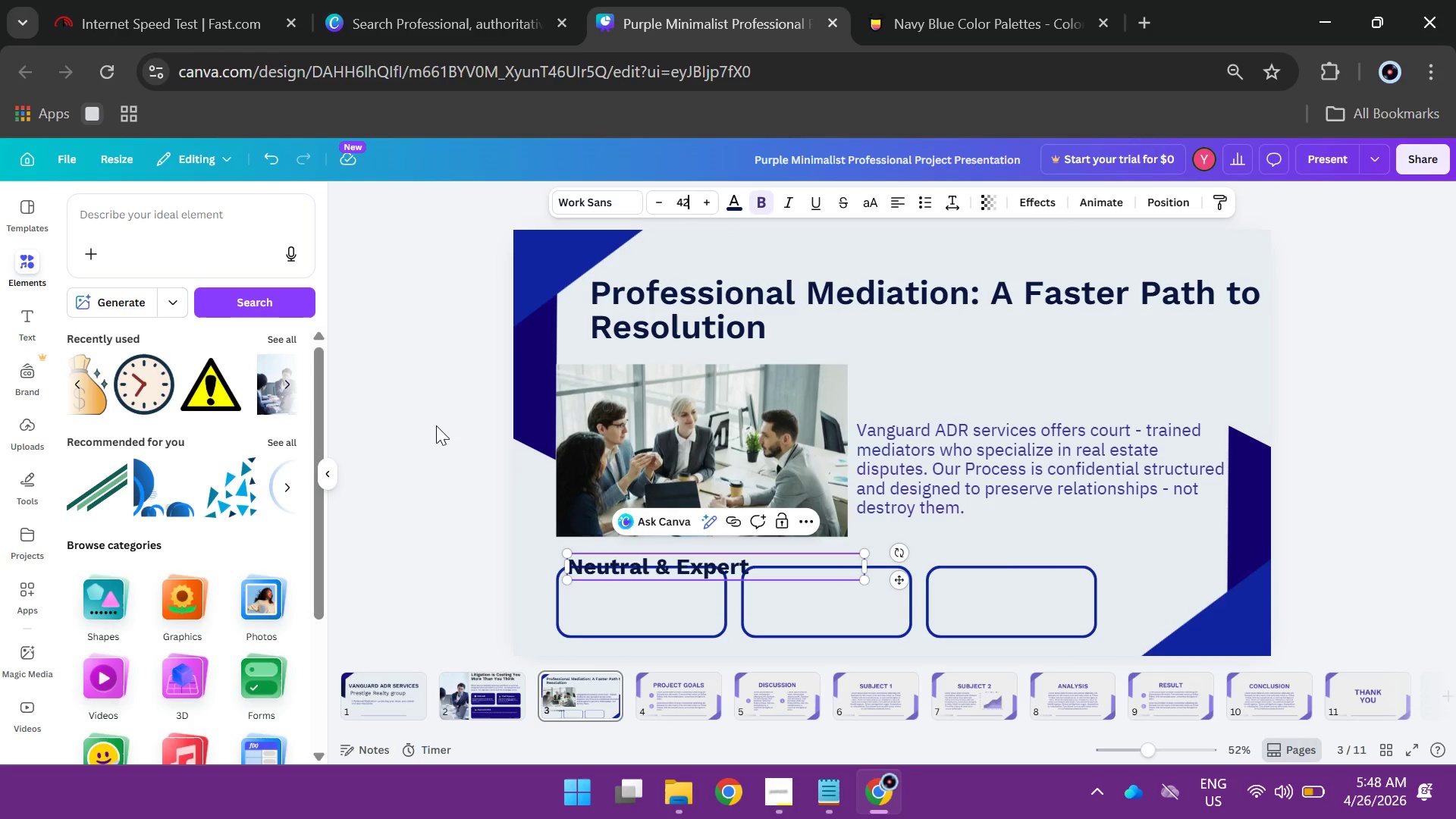 
left_click([435, 425])
 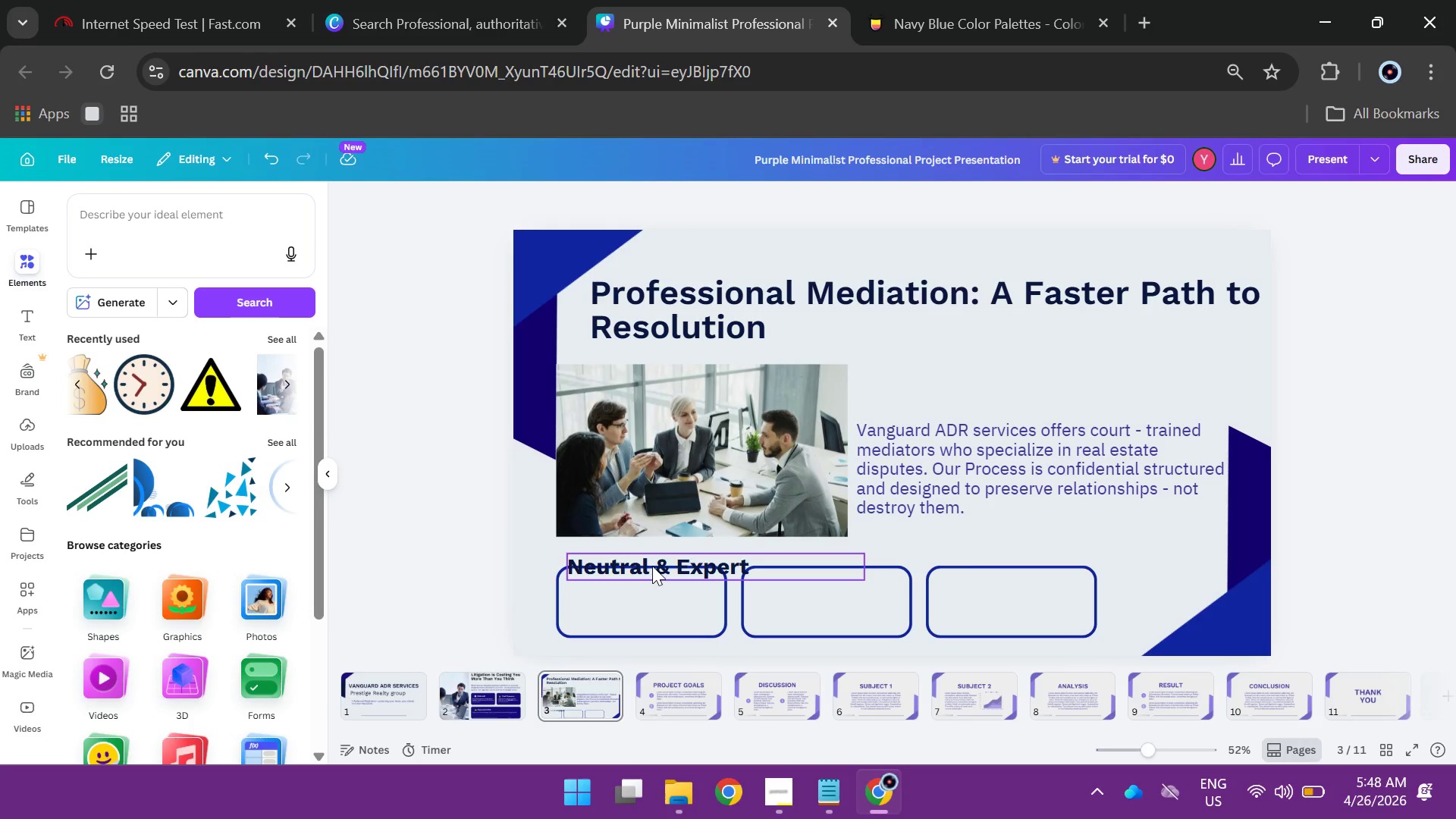 
left_click_drag(start_coordinate=[652, 566], to_coordinate=[642, 580])
 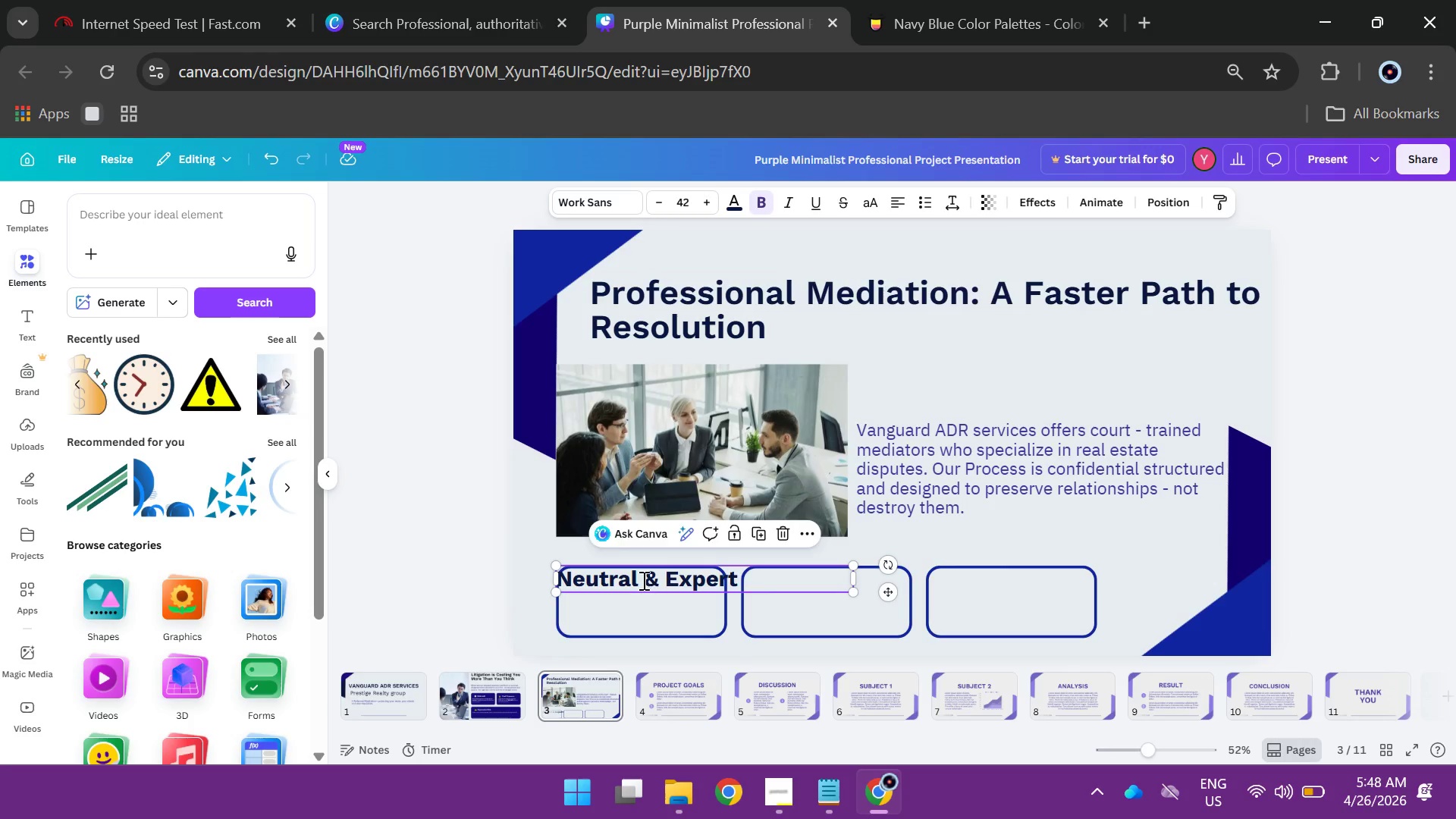 
double_click([642, 580])
 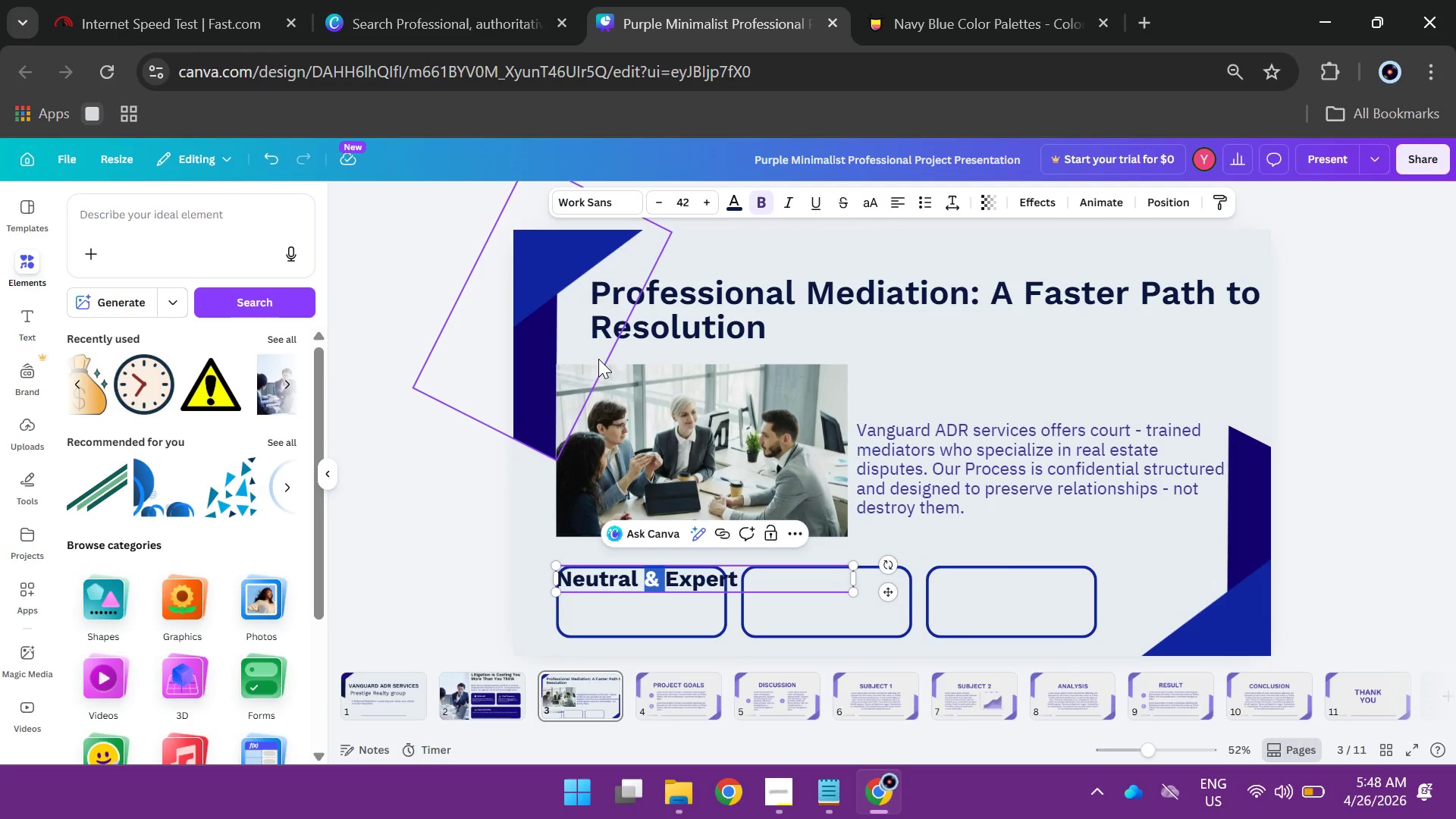 
key(Control+A)
 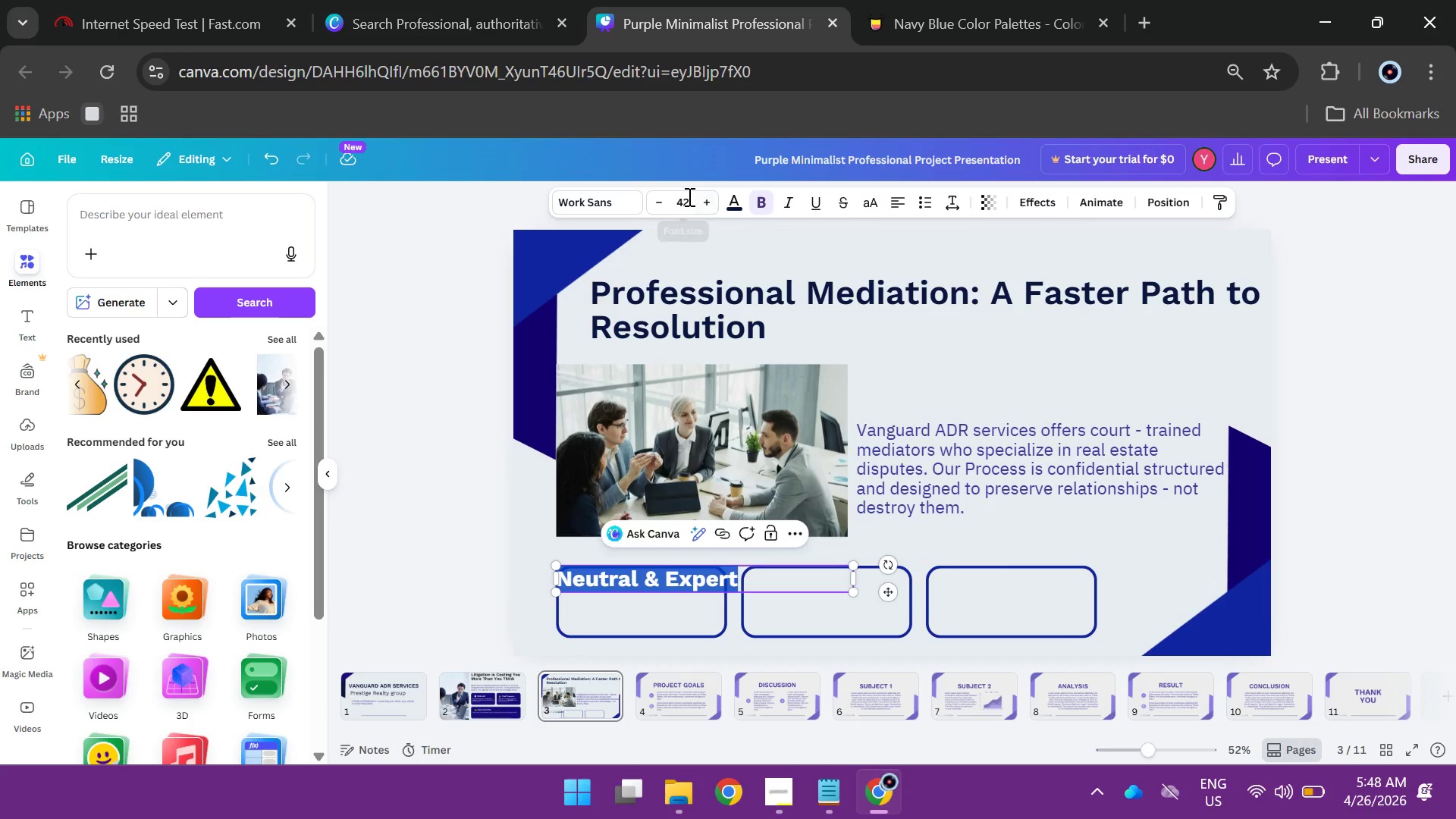 
left_click([686, 196])
 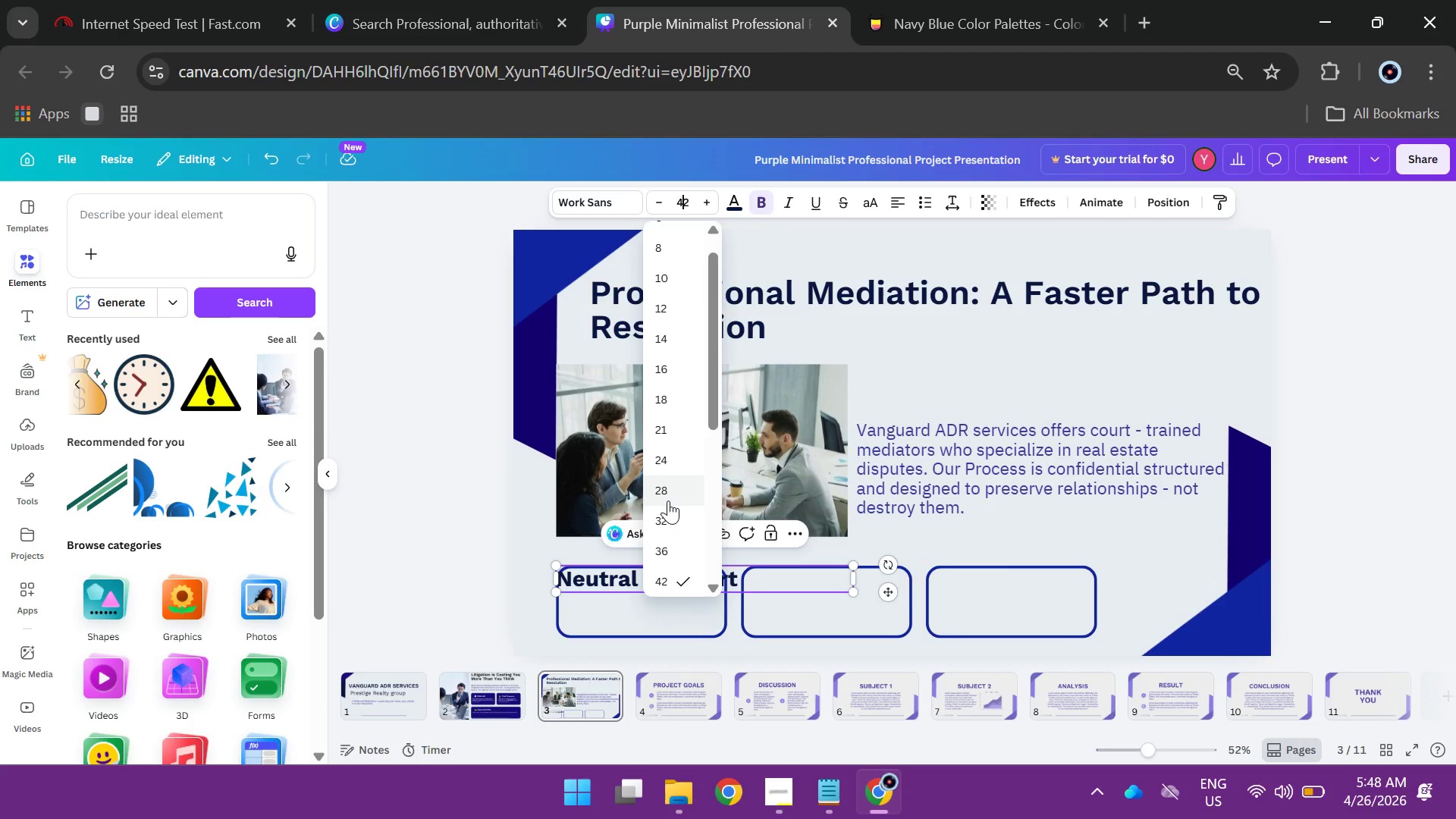 
left_click([668, 500])
 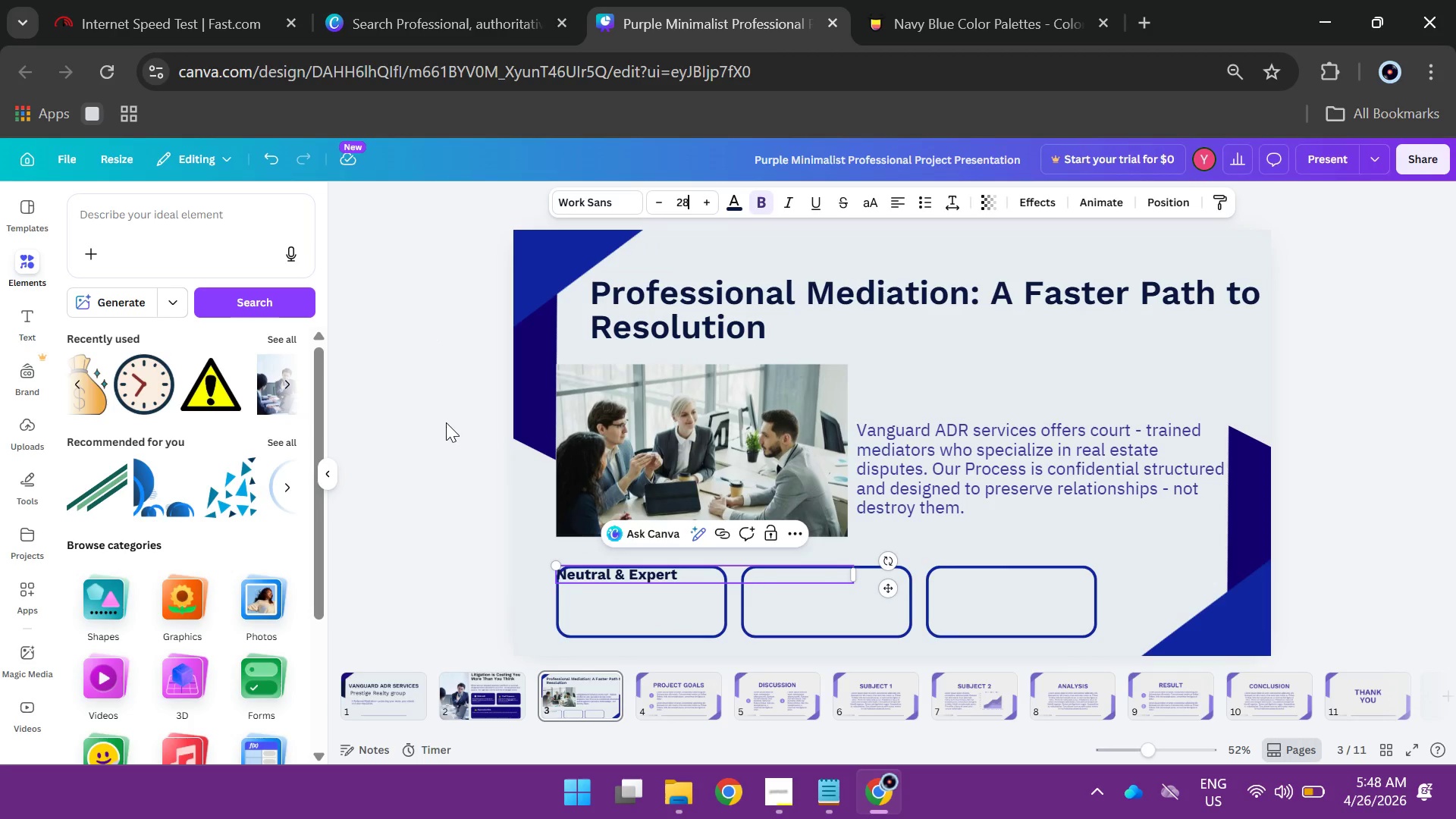 
left_click([446, 422])
 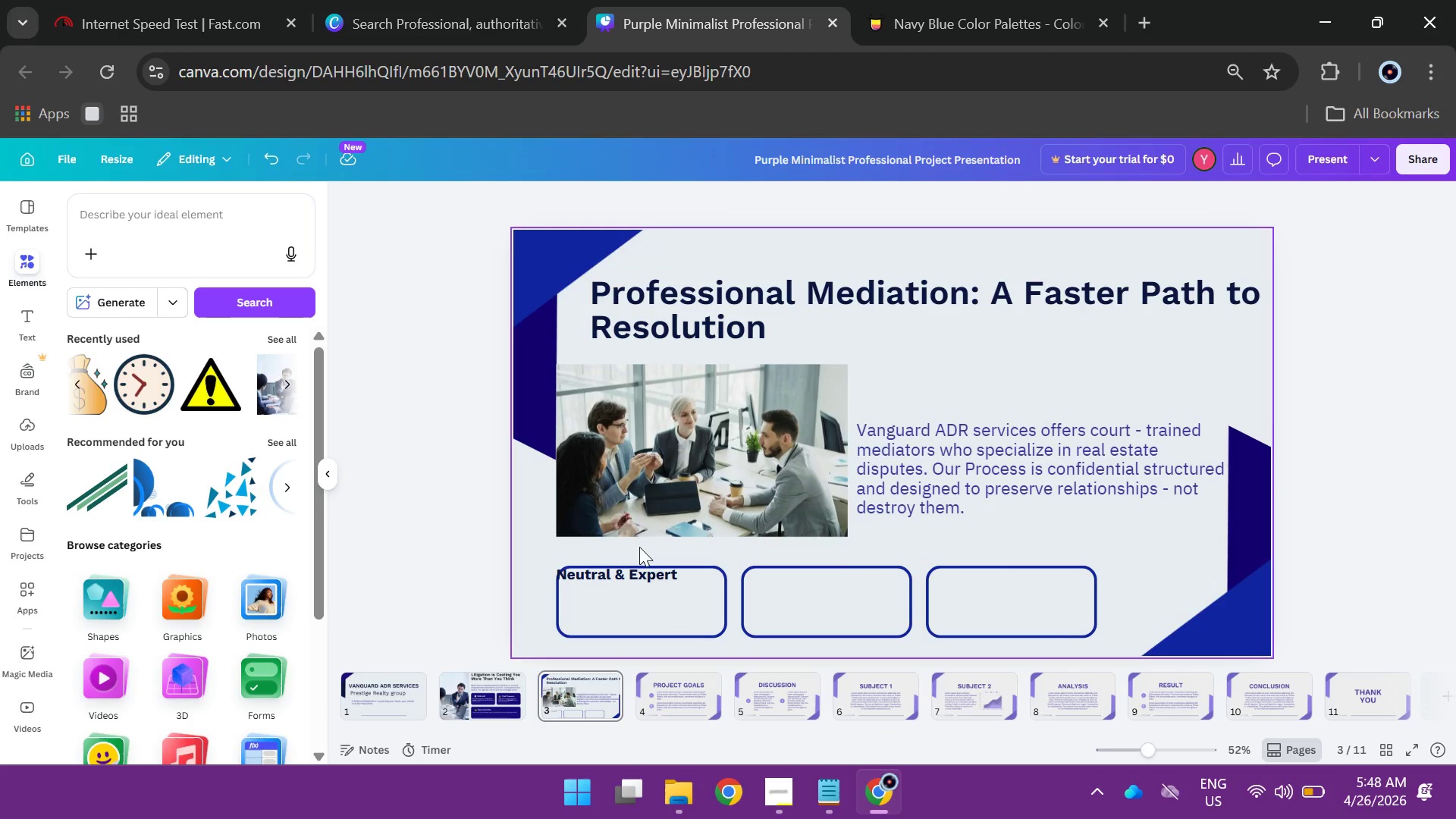 
left_click([645, 575])
 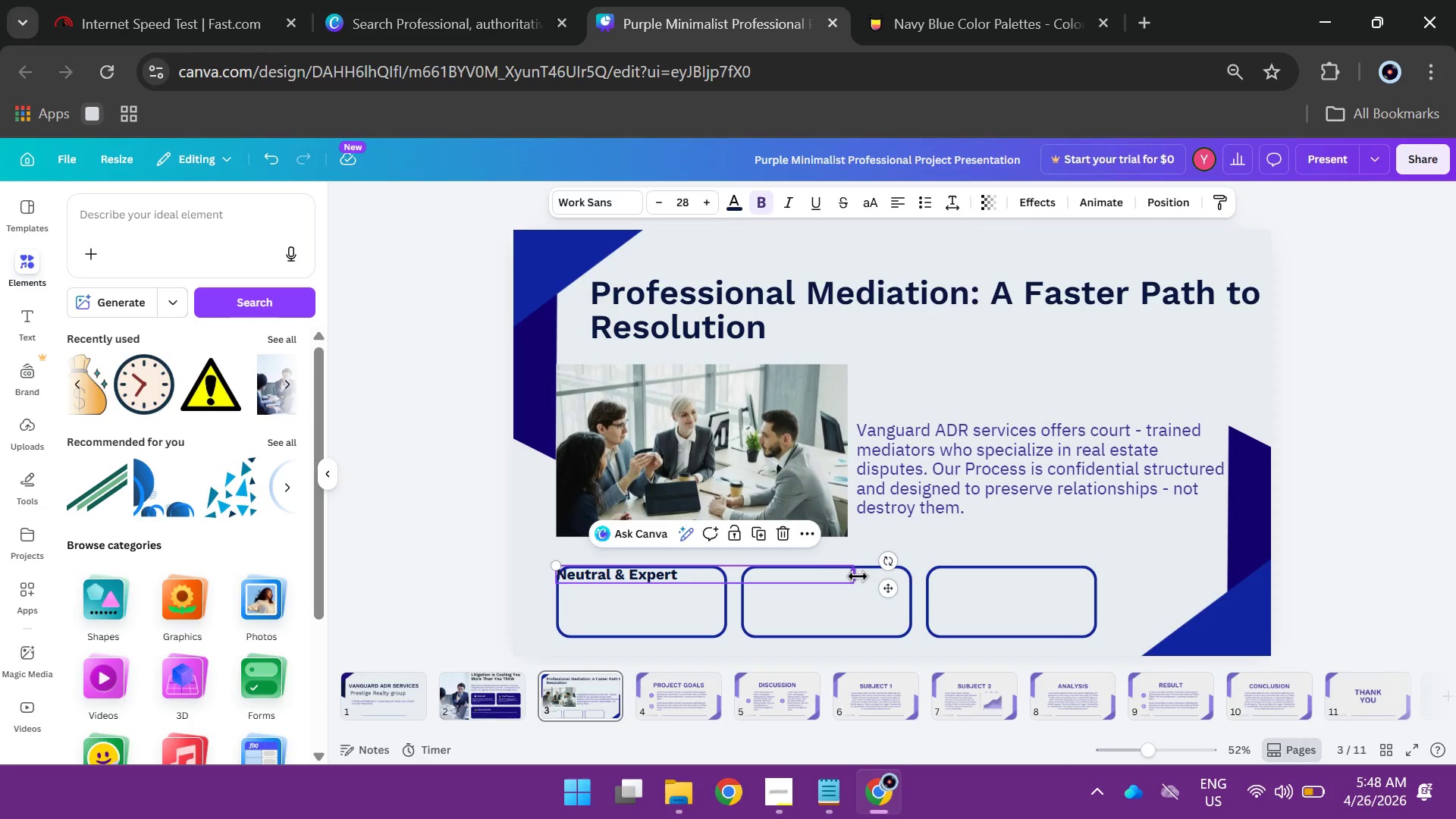 
left_click_drag(start_coordinate=[858, 576], to_coordinate=[685, 581])
 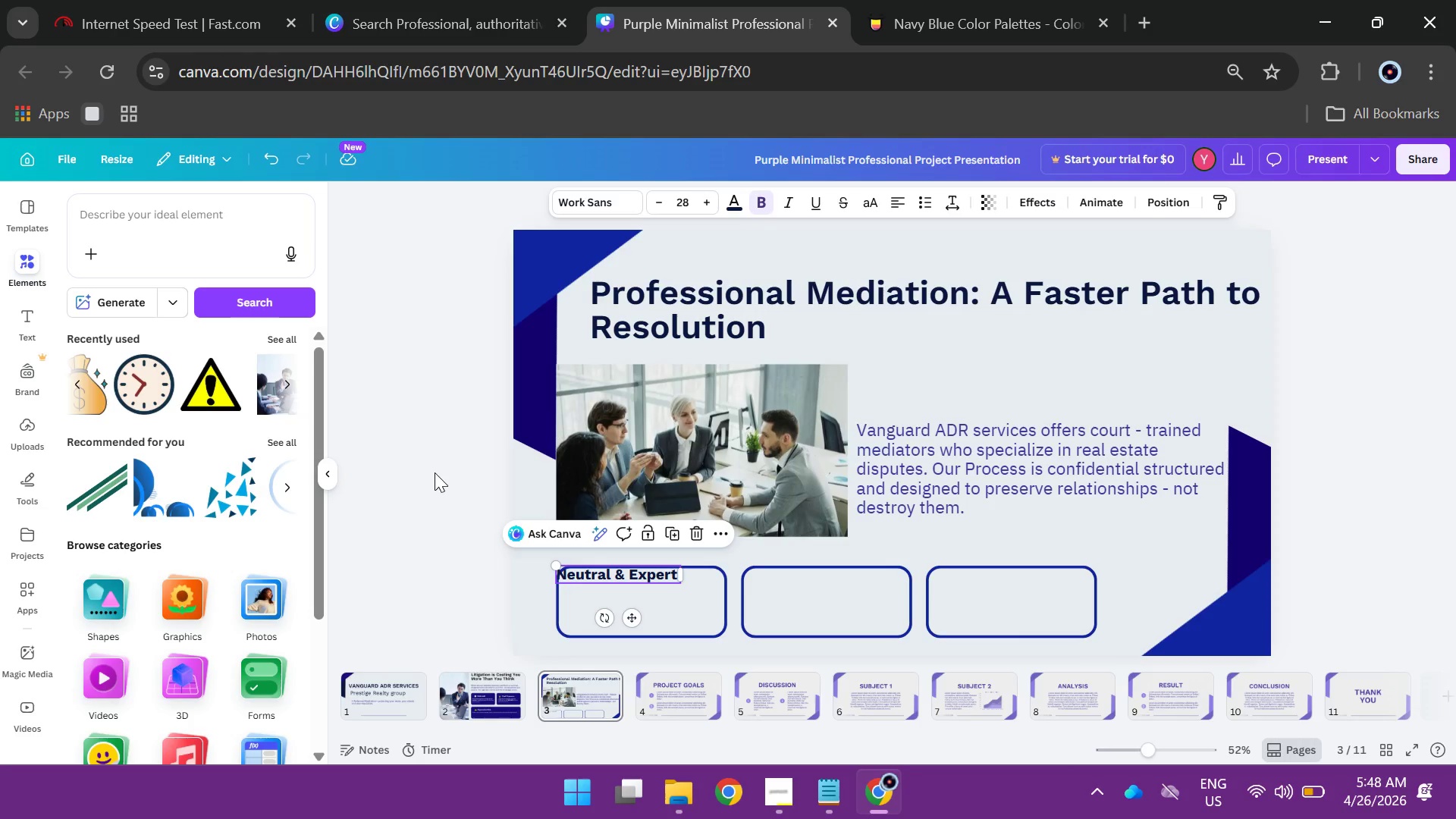 
left_click([435, 472])
 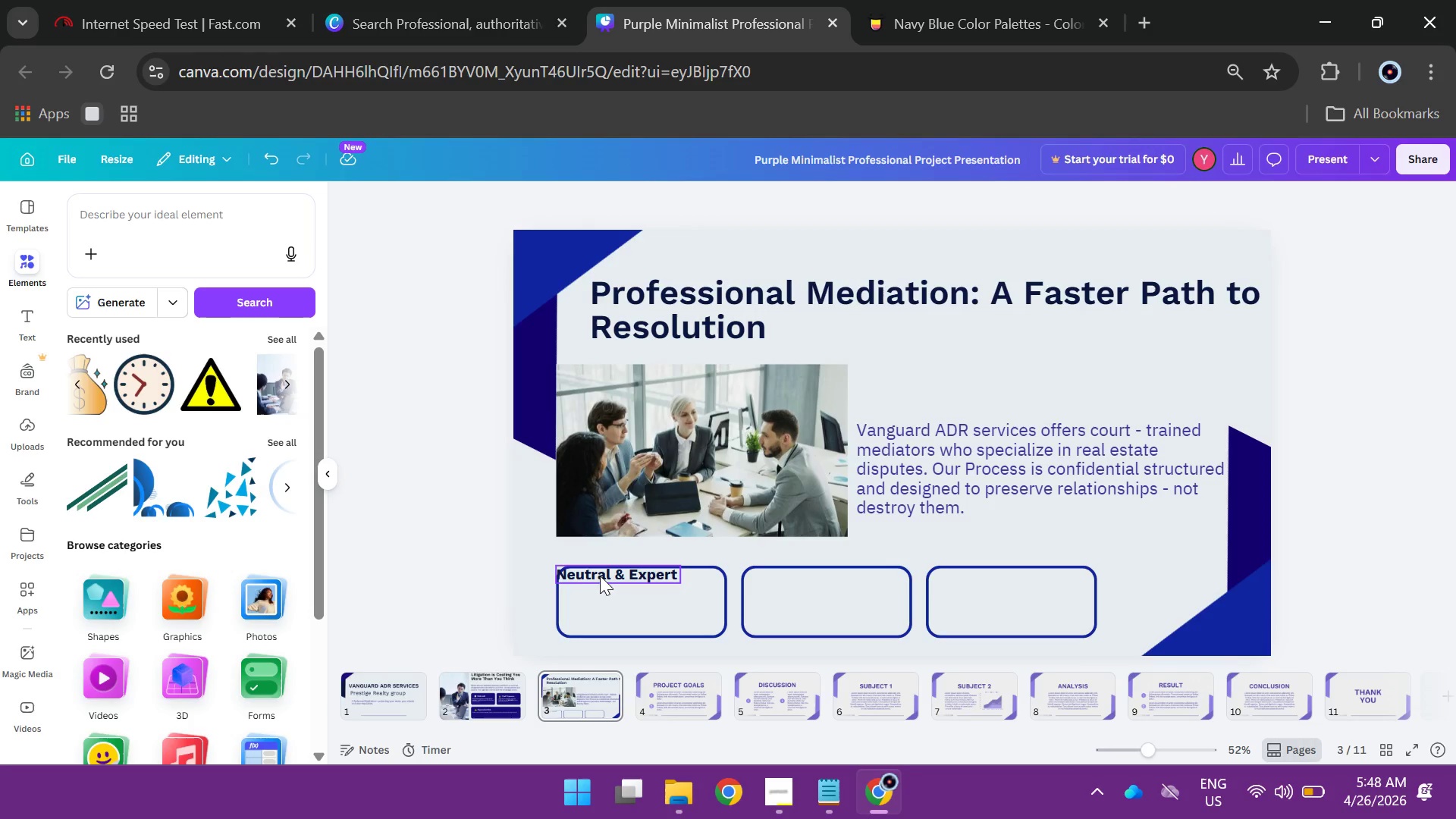 
left_click_drag(start_coordinate=[600, 576], to_coordinate=[620, 585])
 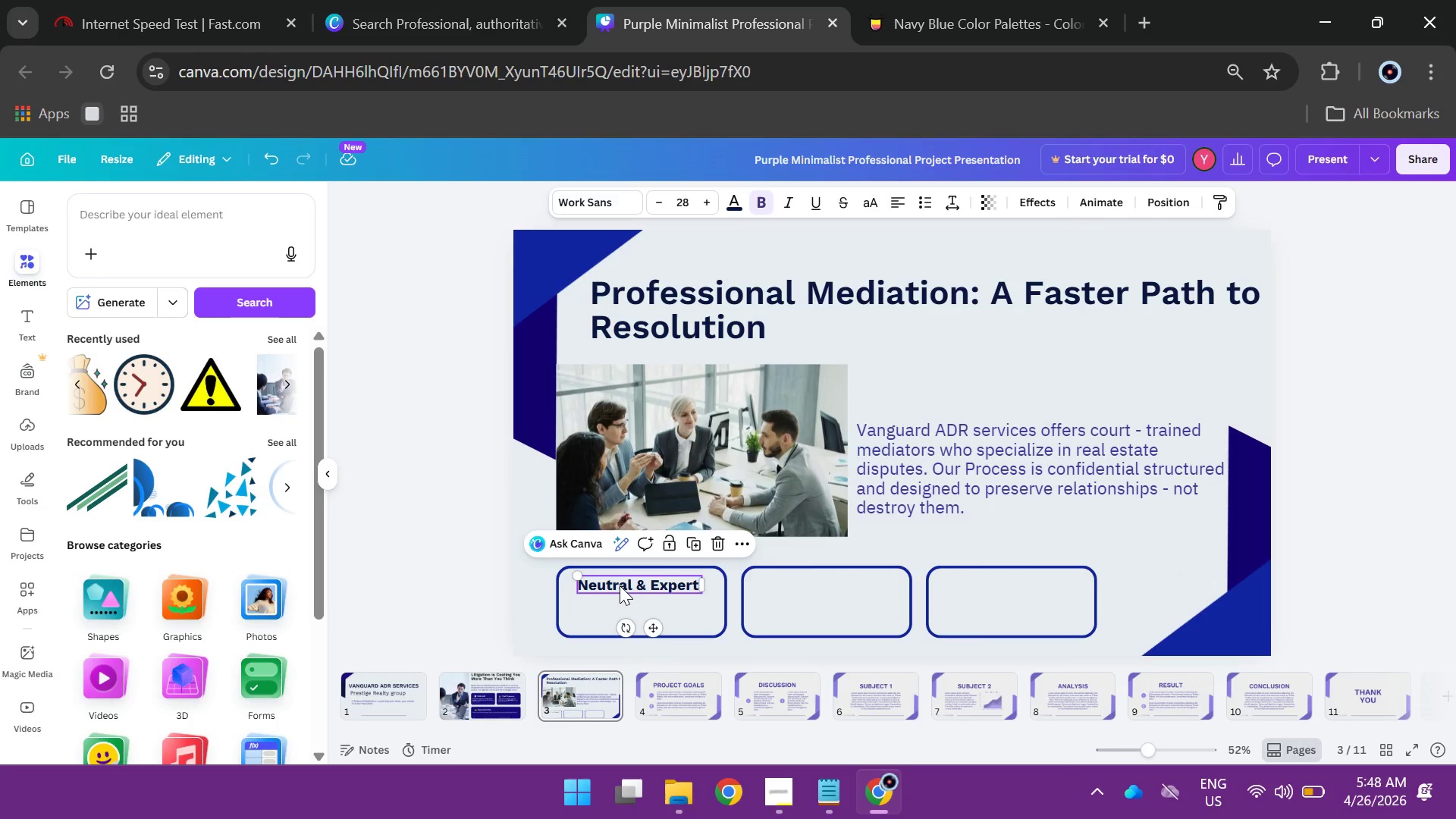 
hold_key(key=AltLeft, duration=2.53)
left_click_drag(start_coordinate=[620, 585], to_coordinate=[811, 585])
 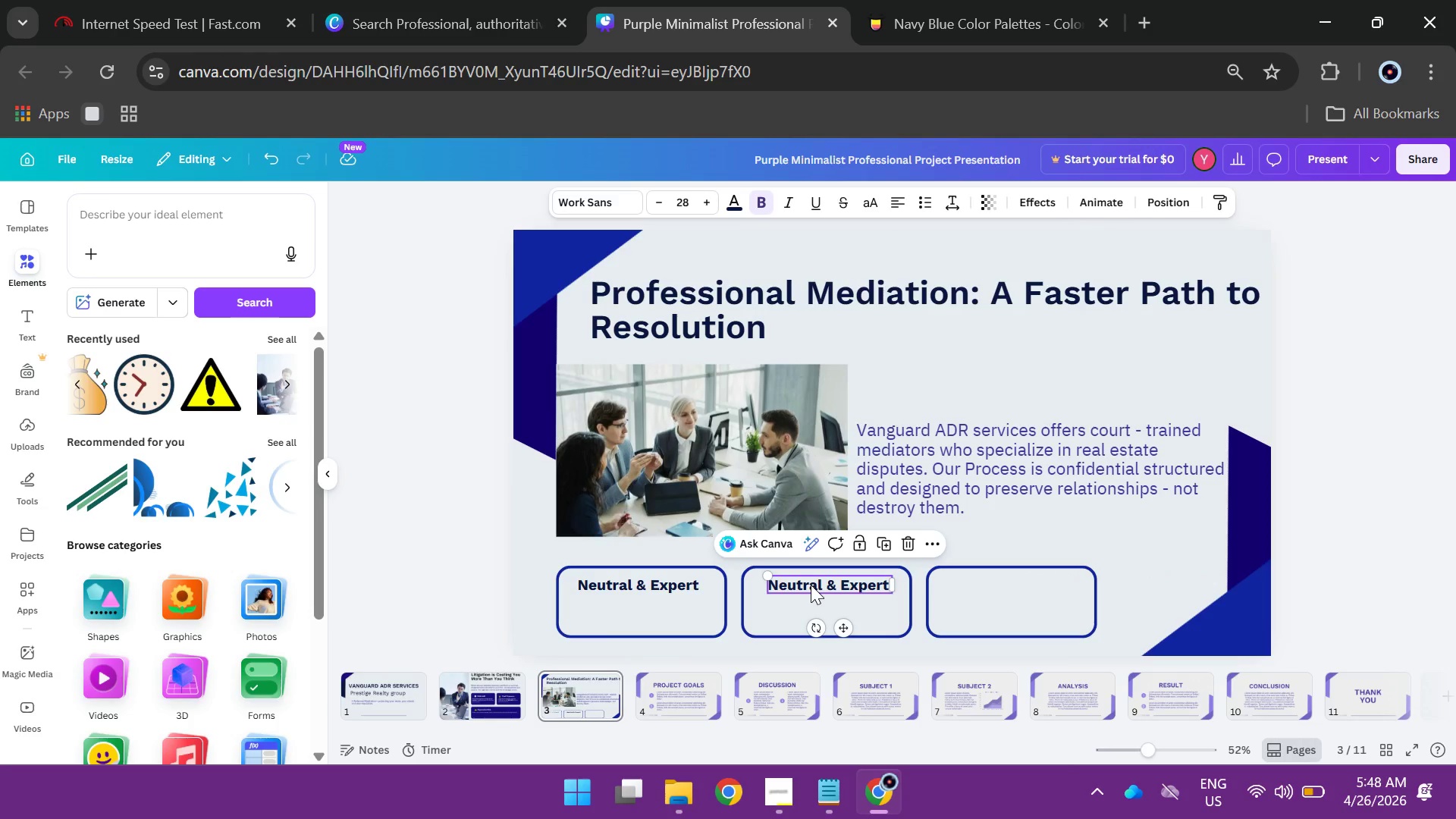 
hold_key(key=AltLeft, duration=8.59)
left_click_drag(start_coordinate=[811, 585], to_coordinate=[994, 582])
 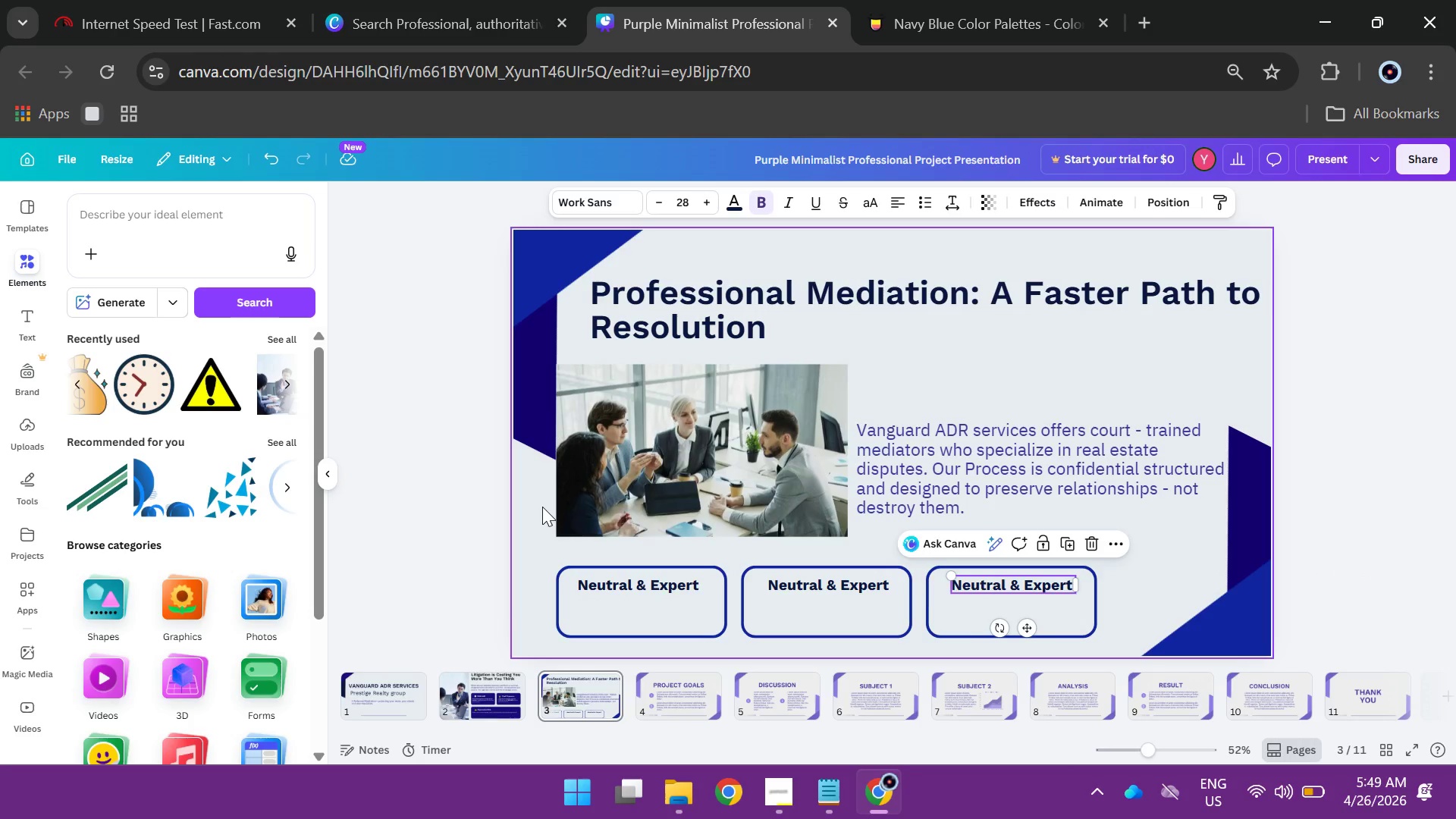 
left_click([542, 507])
 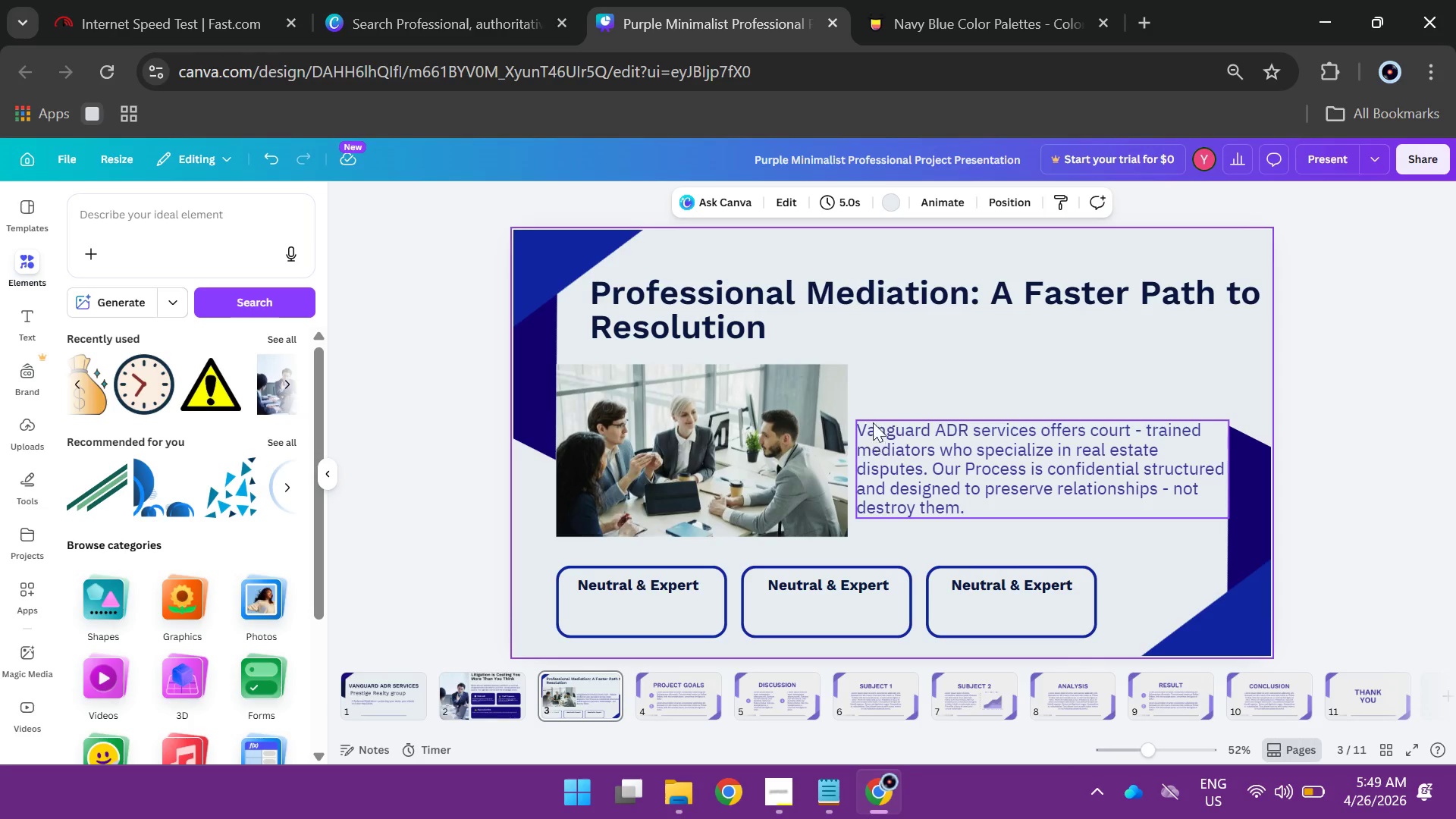 
left_click([868, 445])
 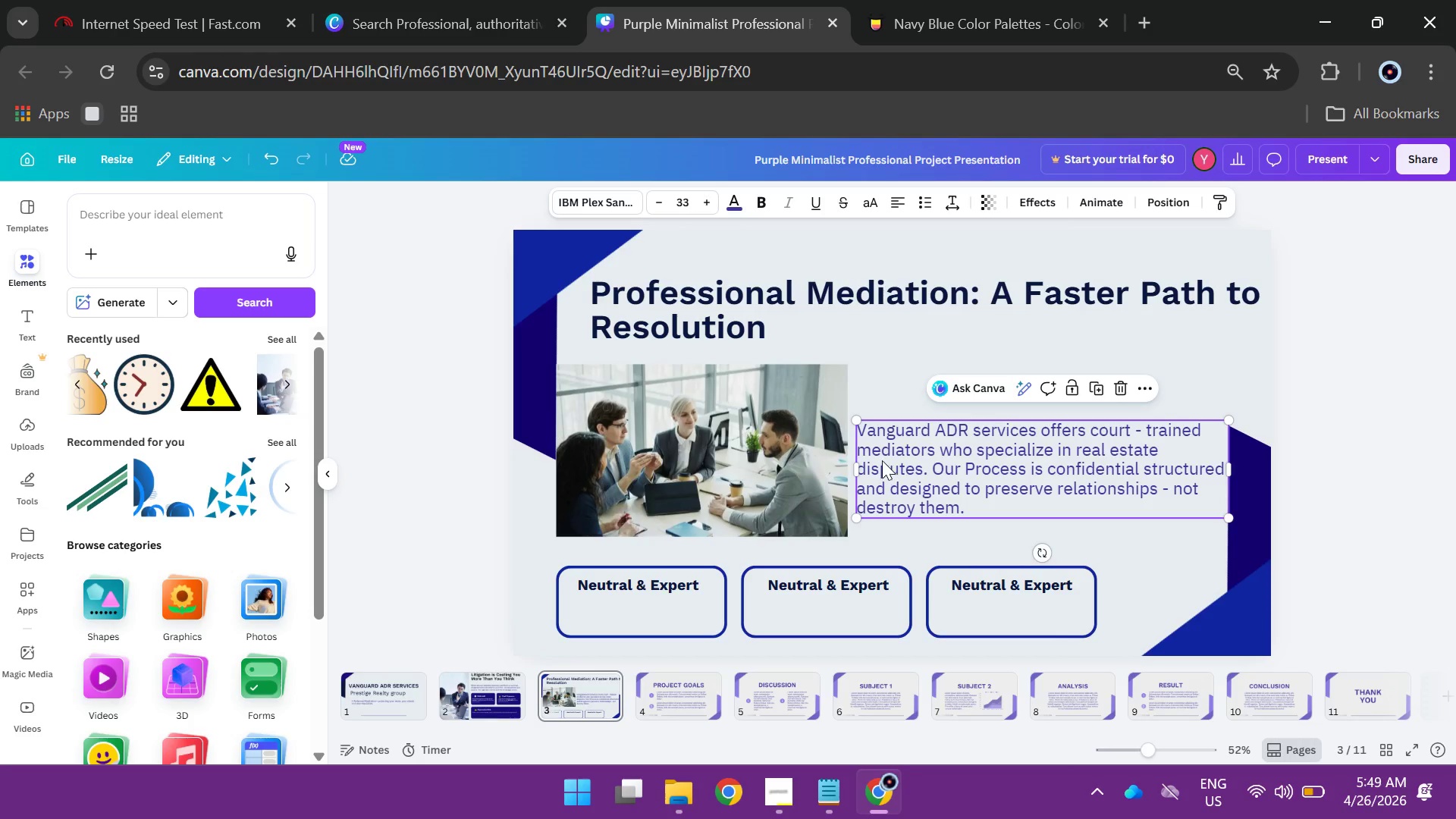 
hold_key(key=AltLeft, duration=1.89)
left_click_drag(start_coordinate=[881, 460], to_coordinate=[638, 614])
 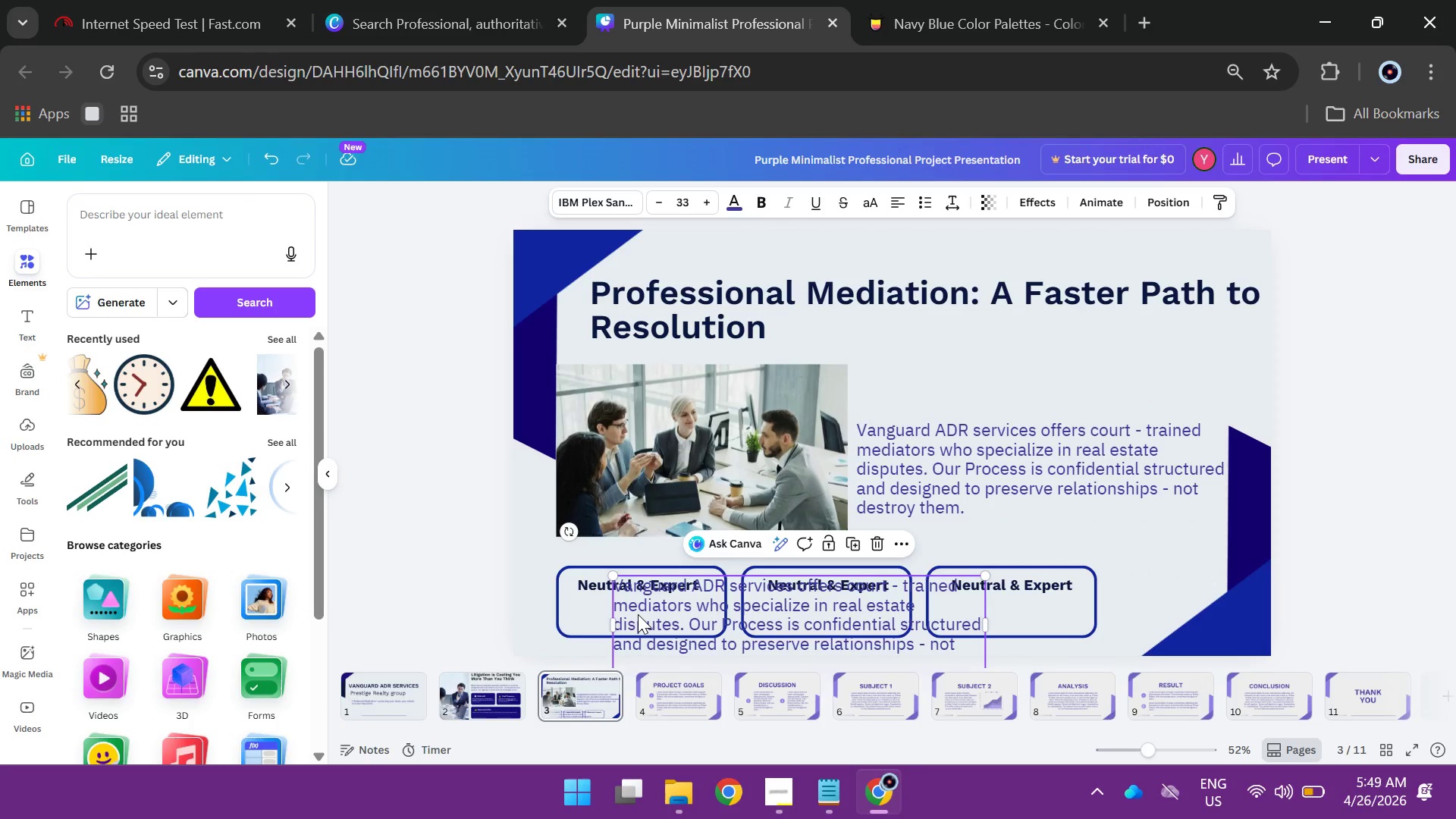 
left_click([638, 614])
 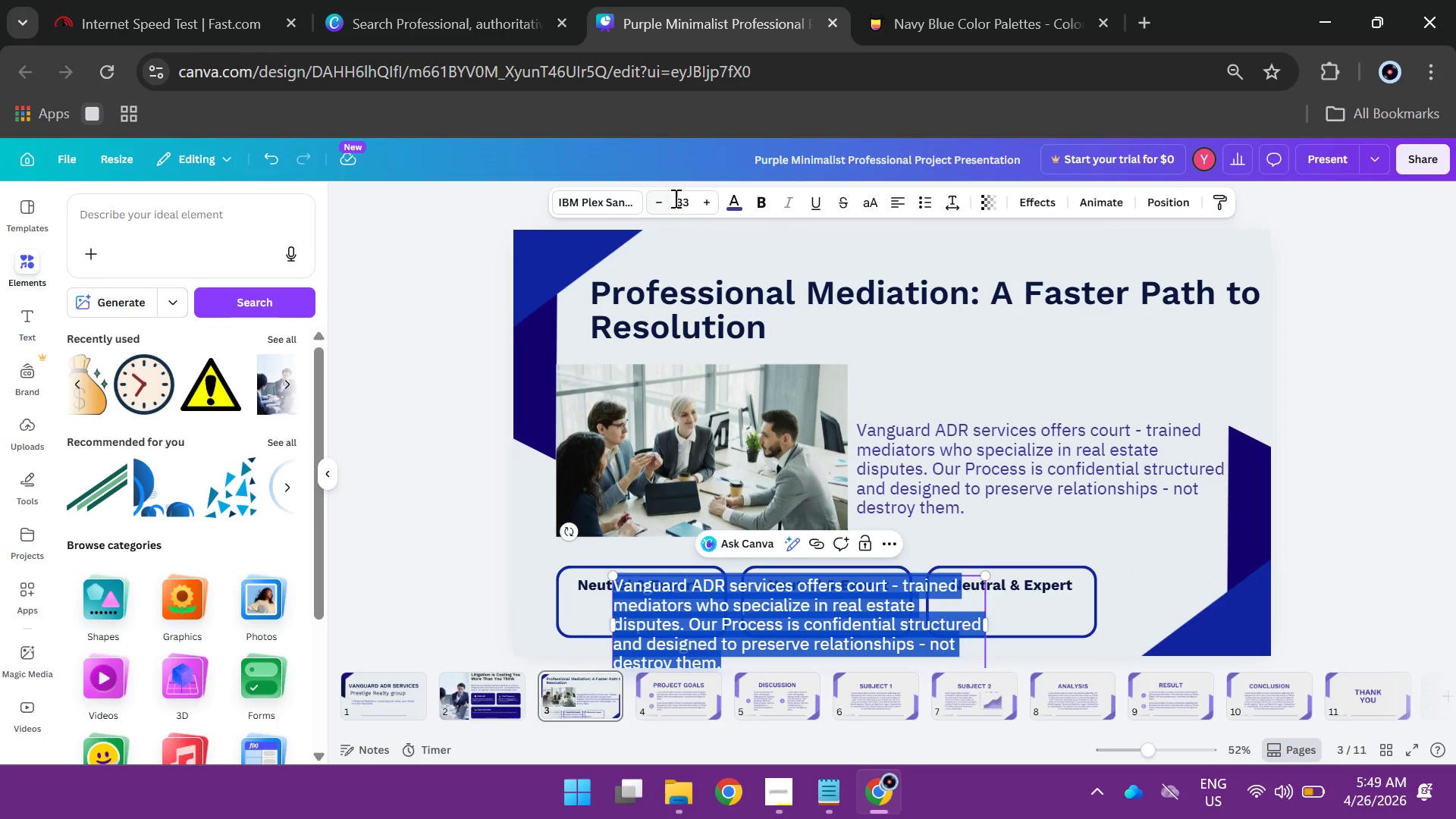 
left_click([681, 205])
 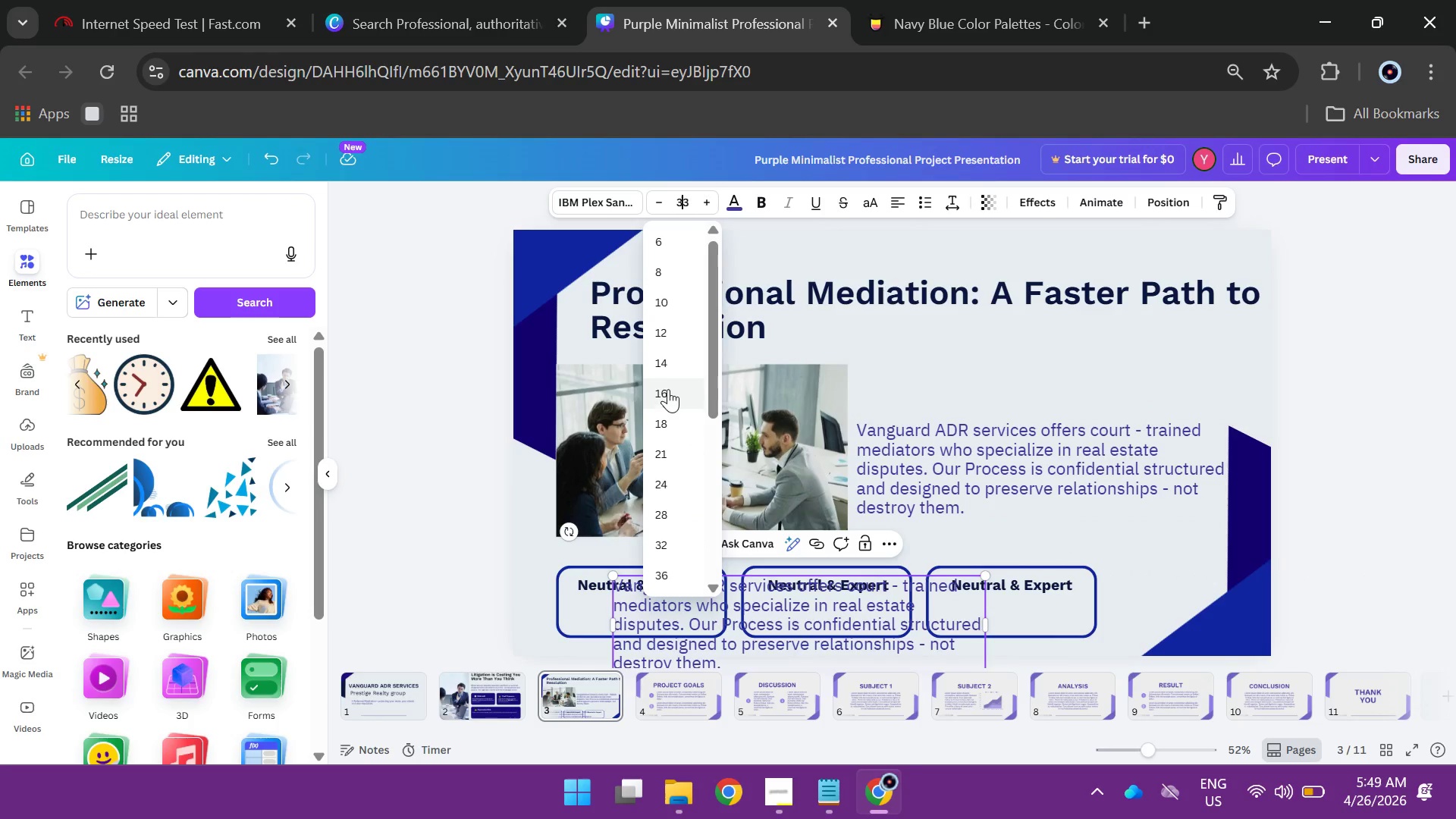 
left_click([668, 389])
 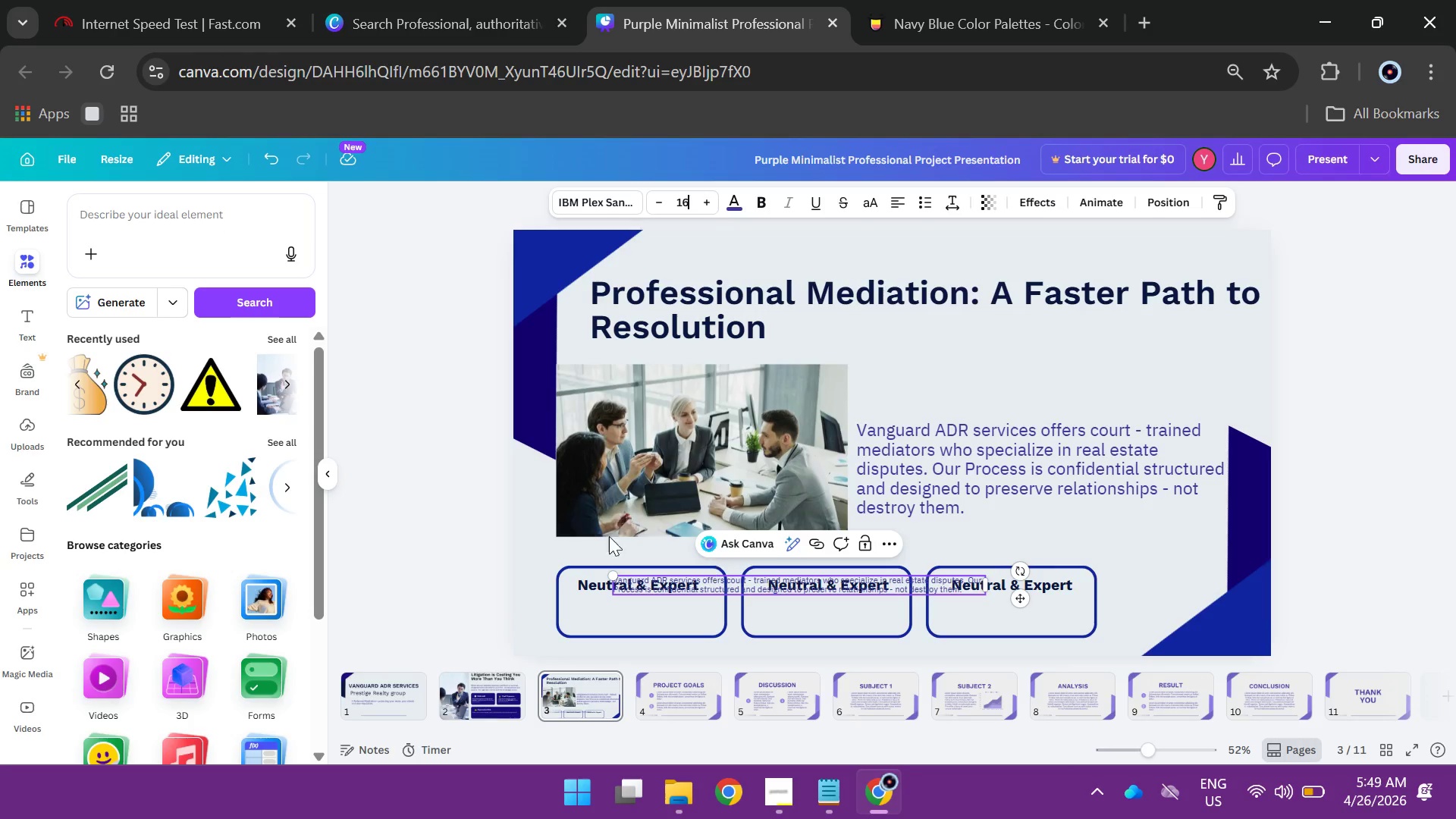 
left_click([422, 443])
 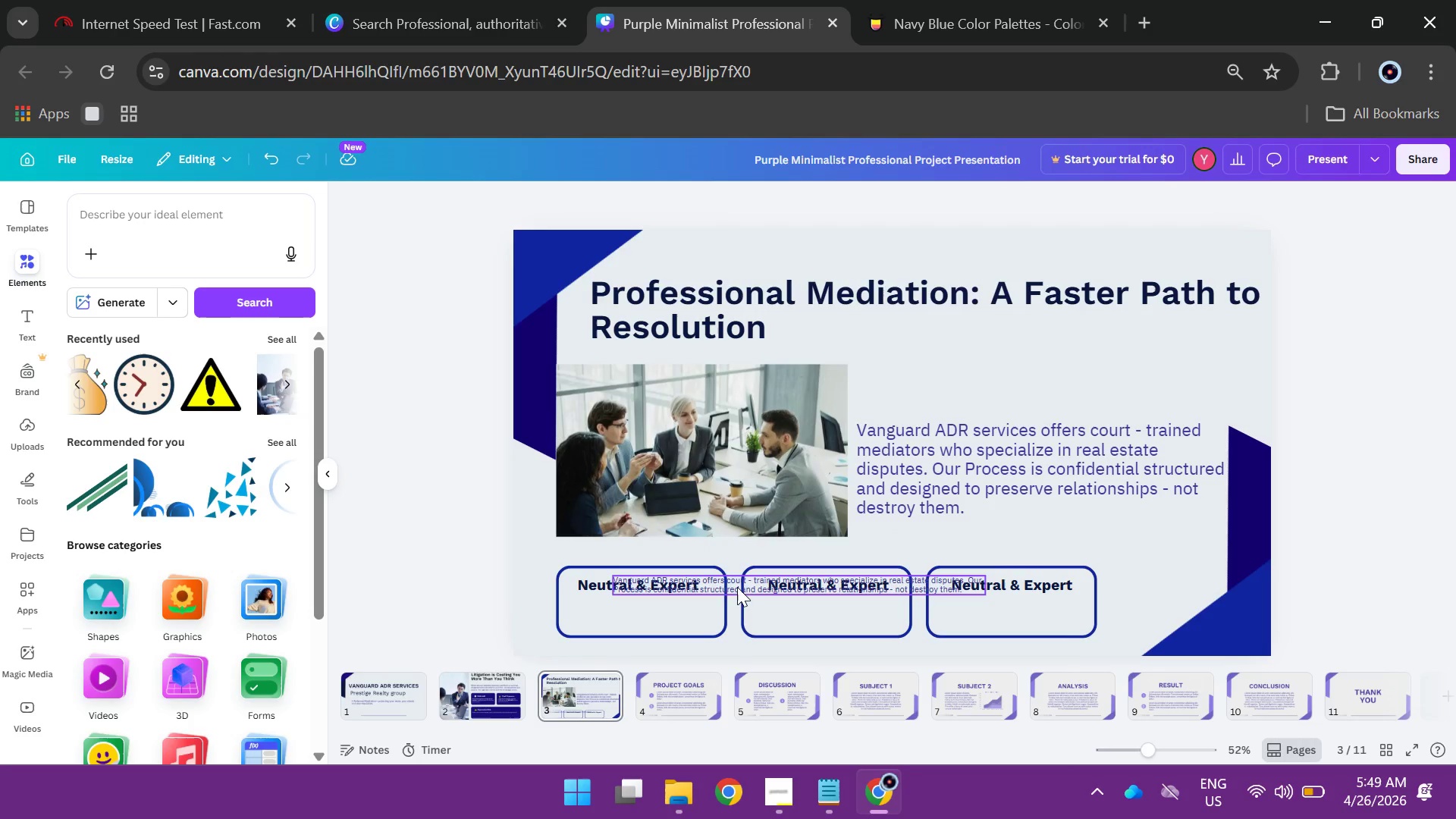 
left_click_drag(start_coordinate=[737, 587], to_coordinate=[702, 611])
 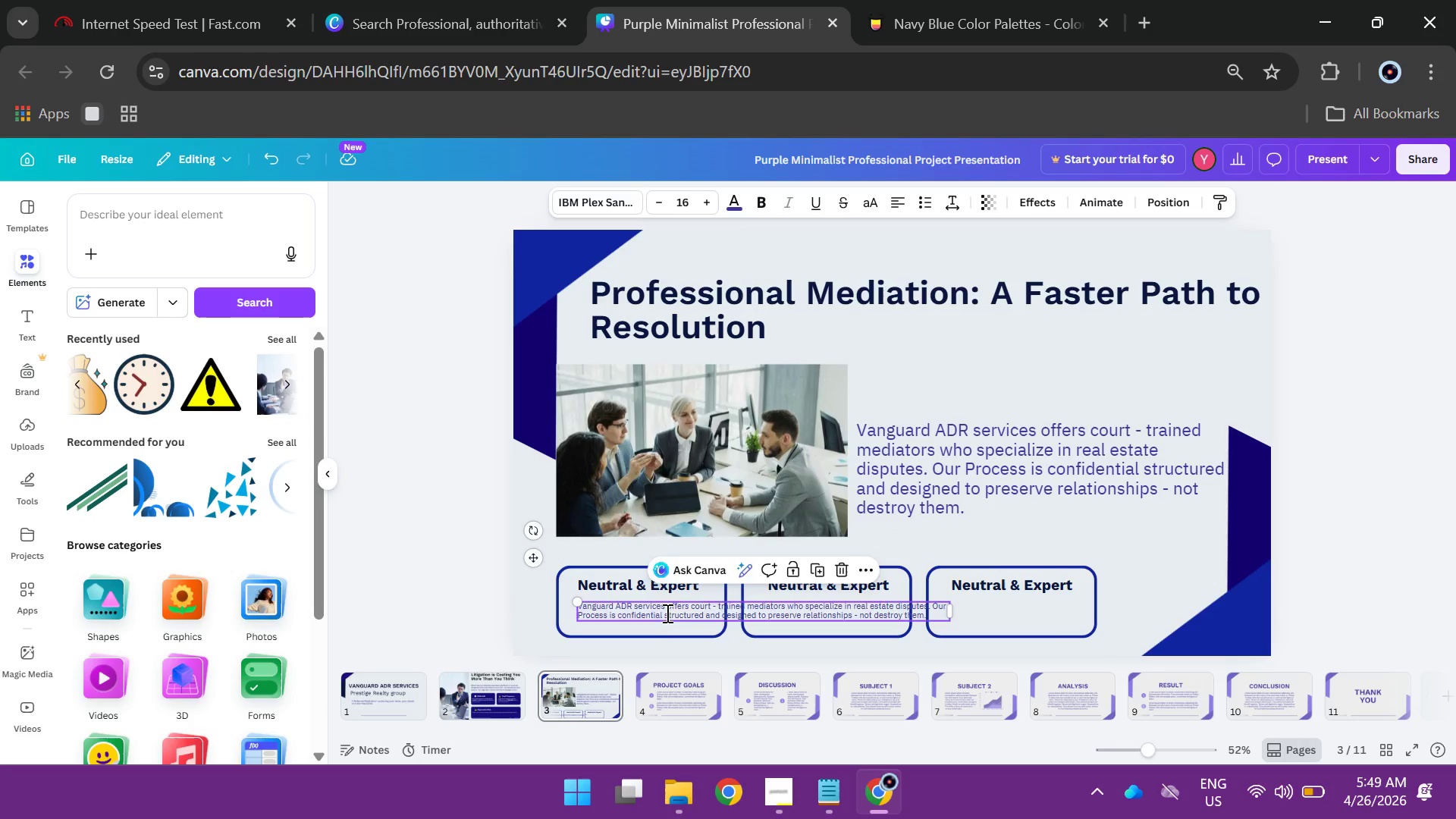 
double_click([666, 613])
 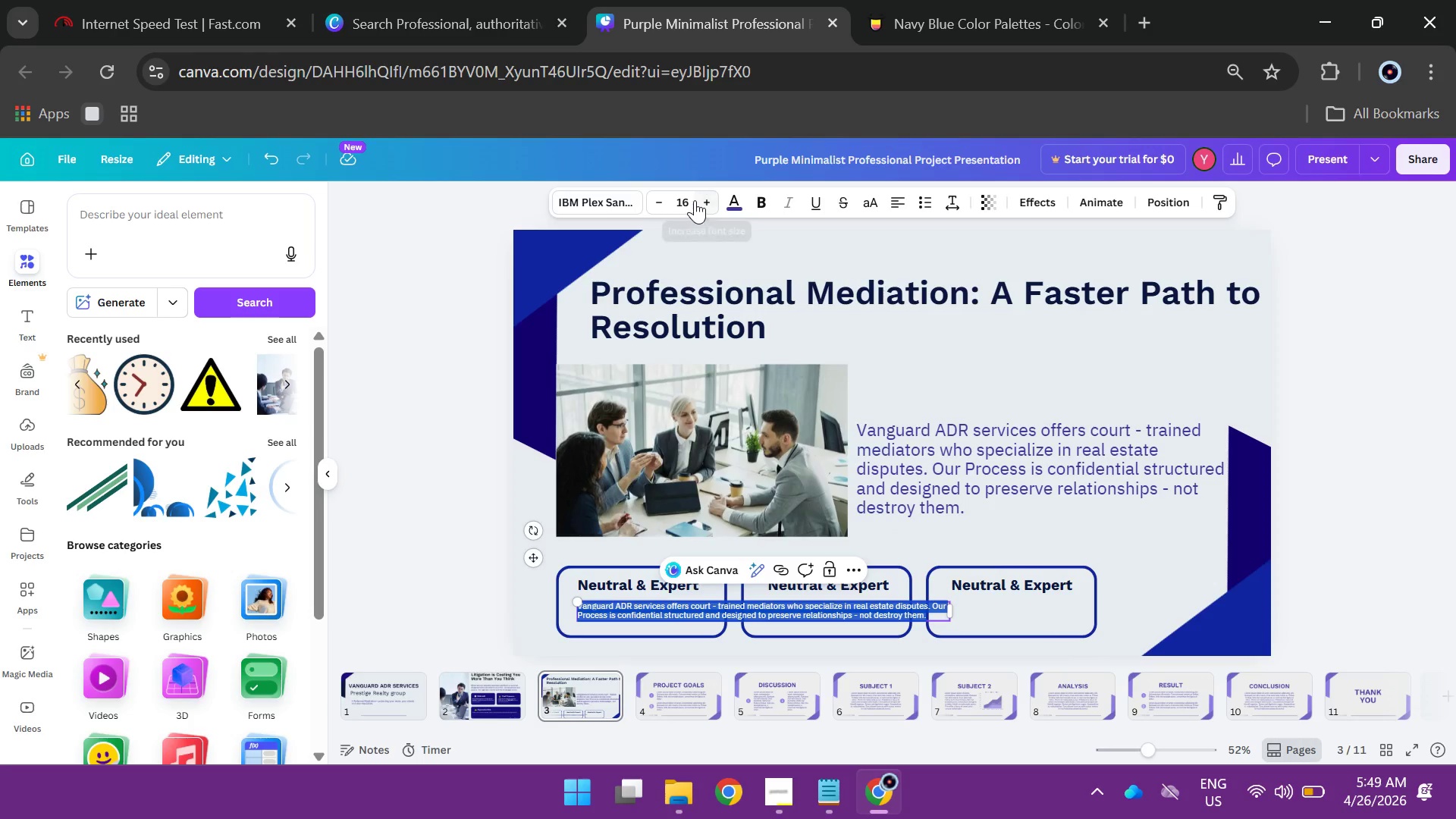 
left_click([689, 199])
 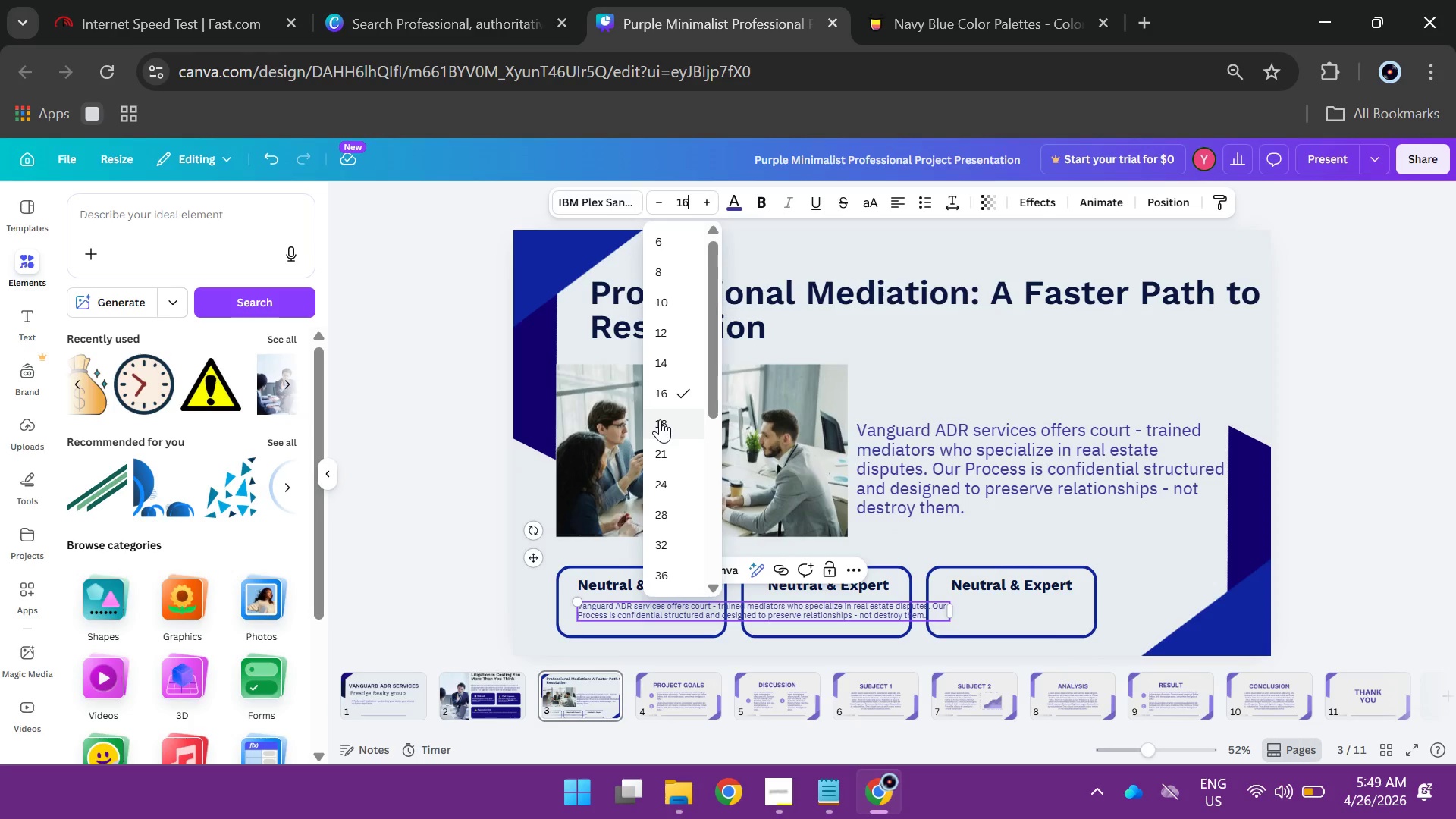 
left_click([660, 419])
 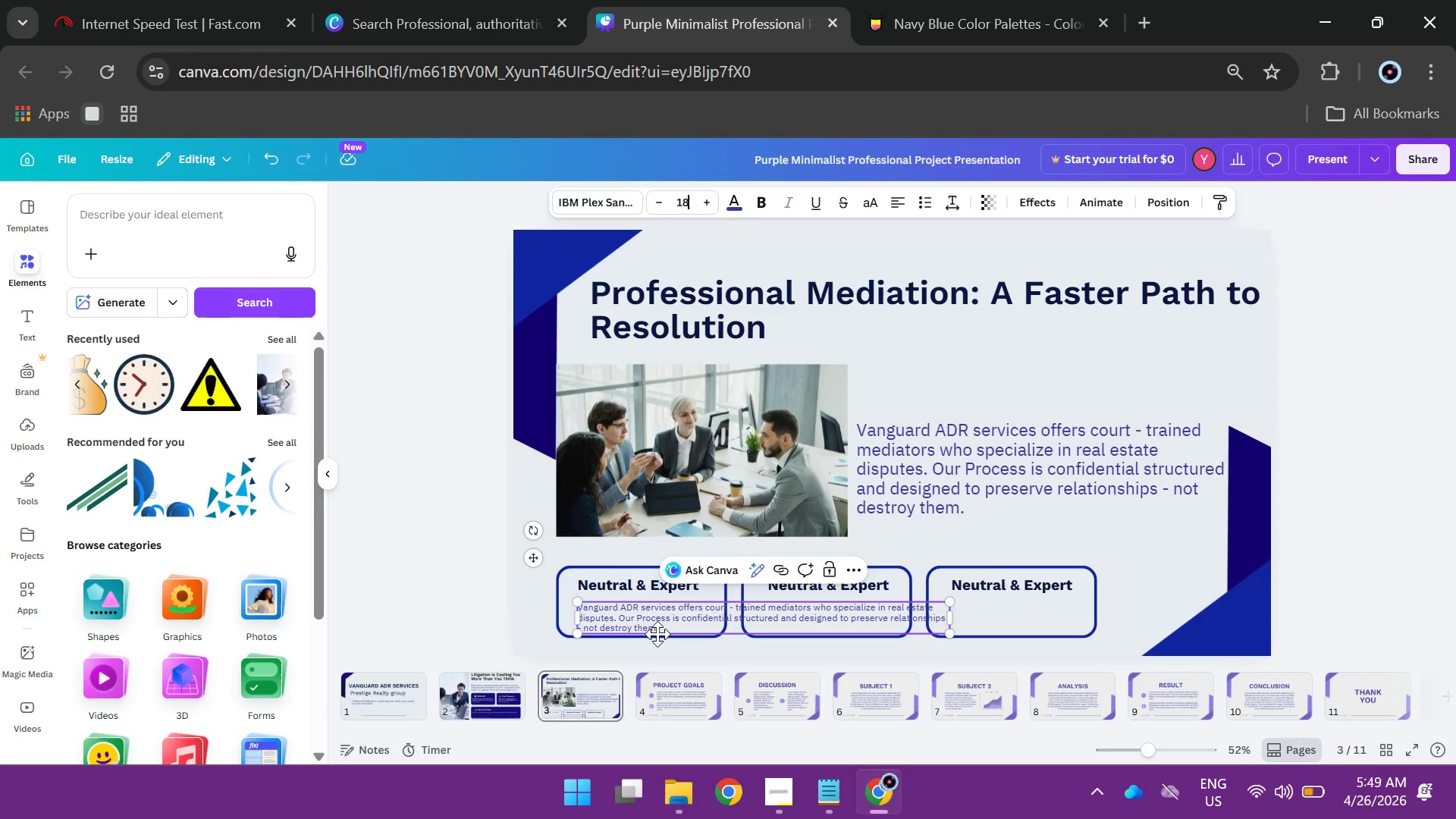 
left_click([657, 634])
 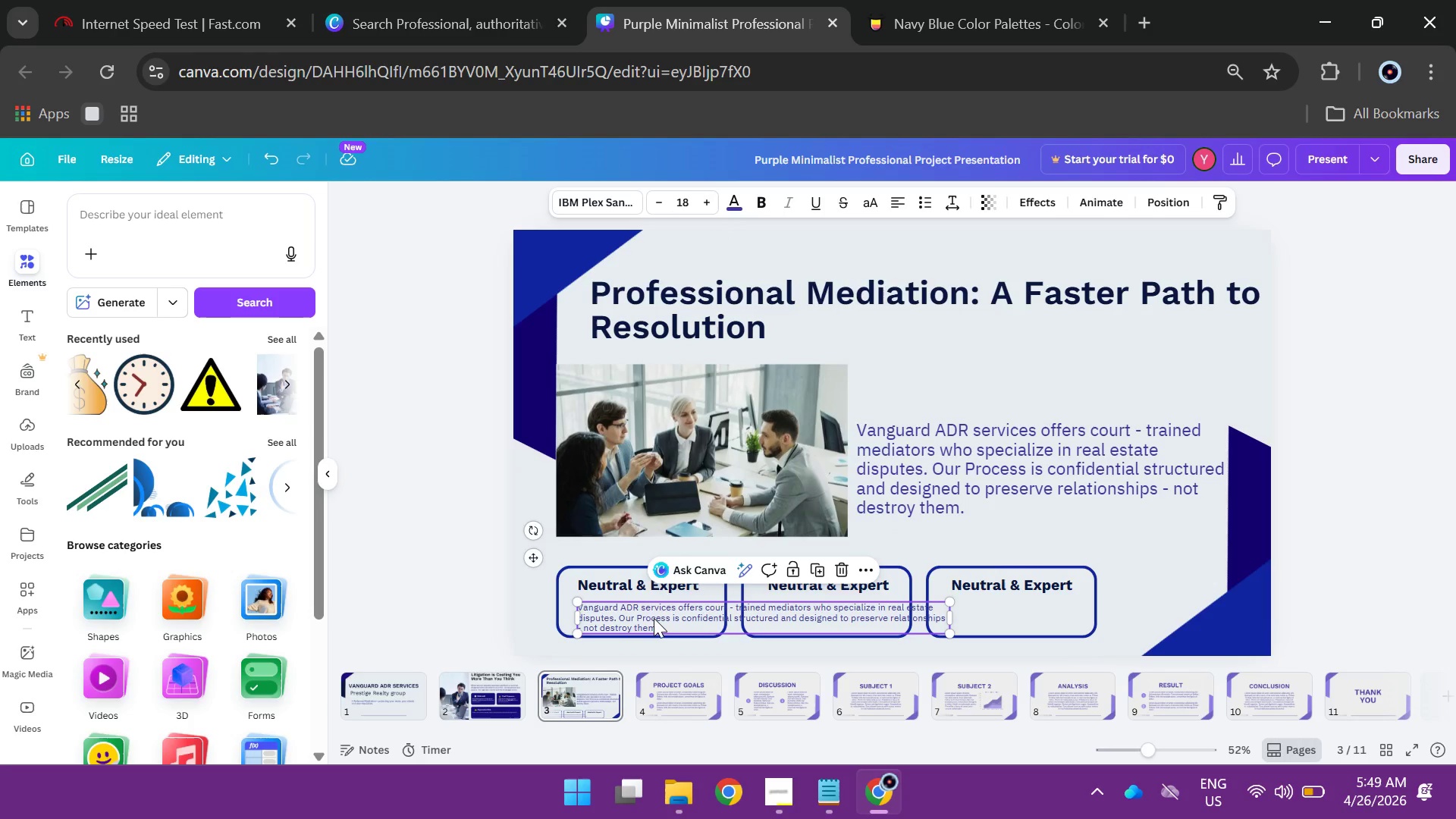 
double_click([654, 618])
 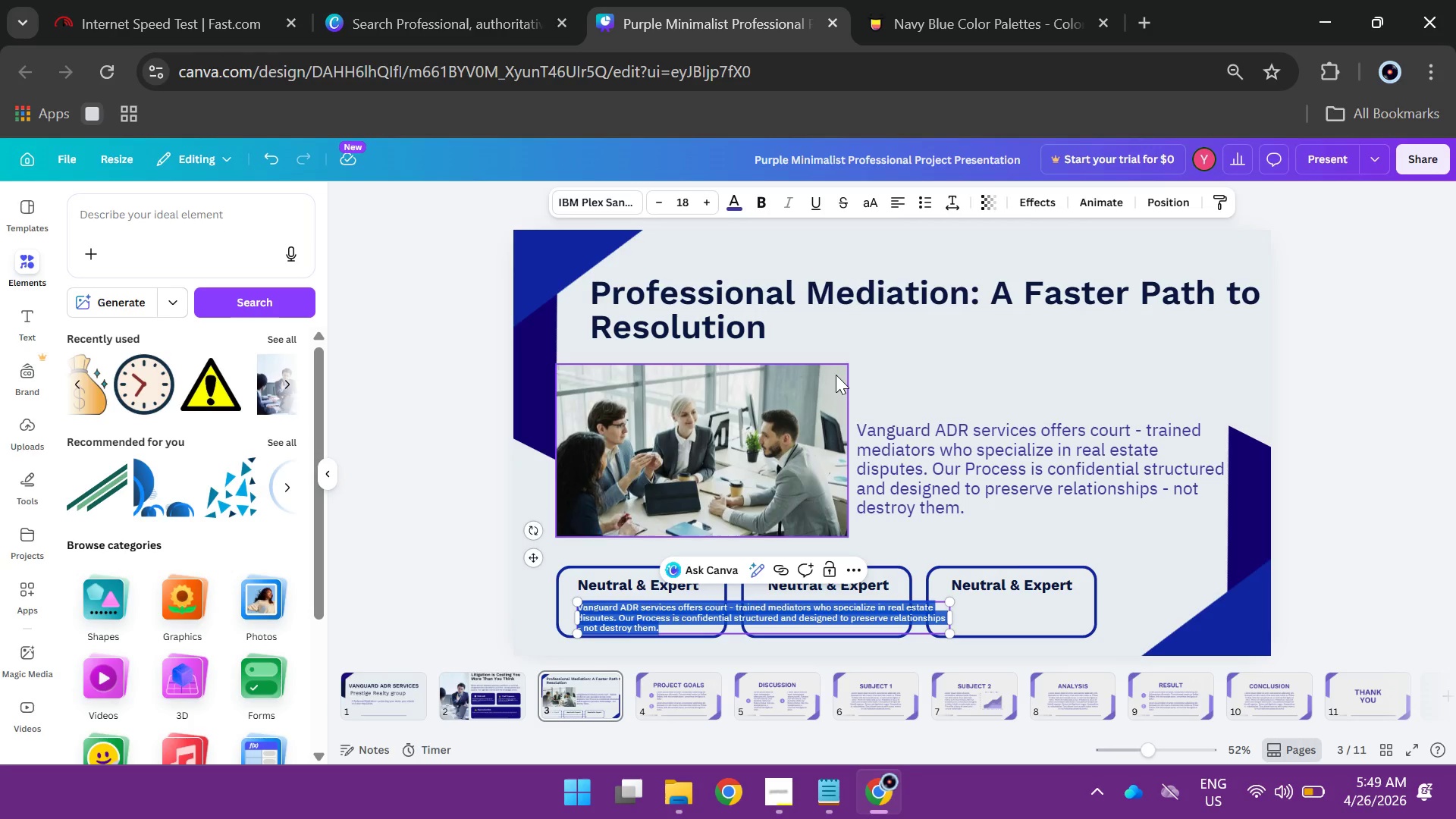 
type(Licensed attorney with deep real estate law exprrtise)
 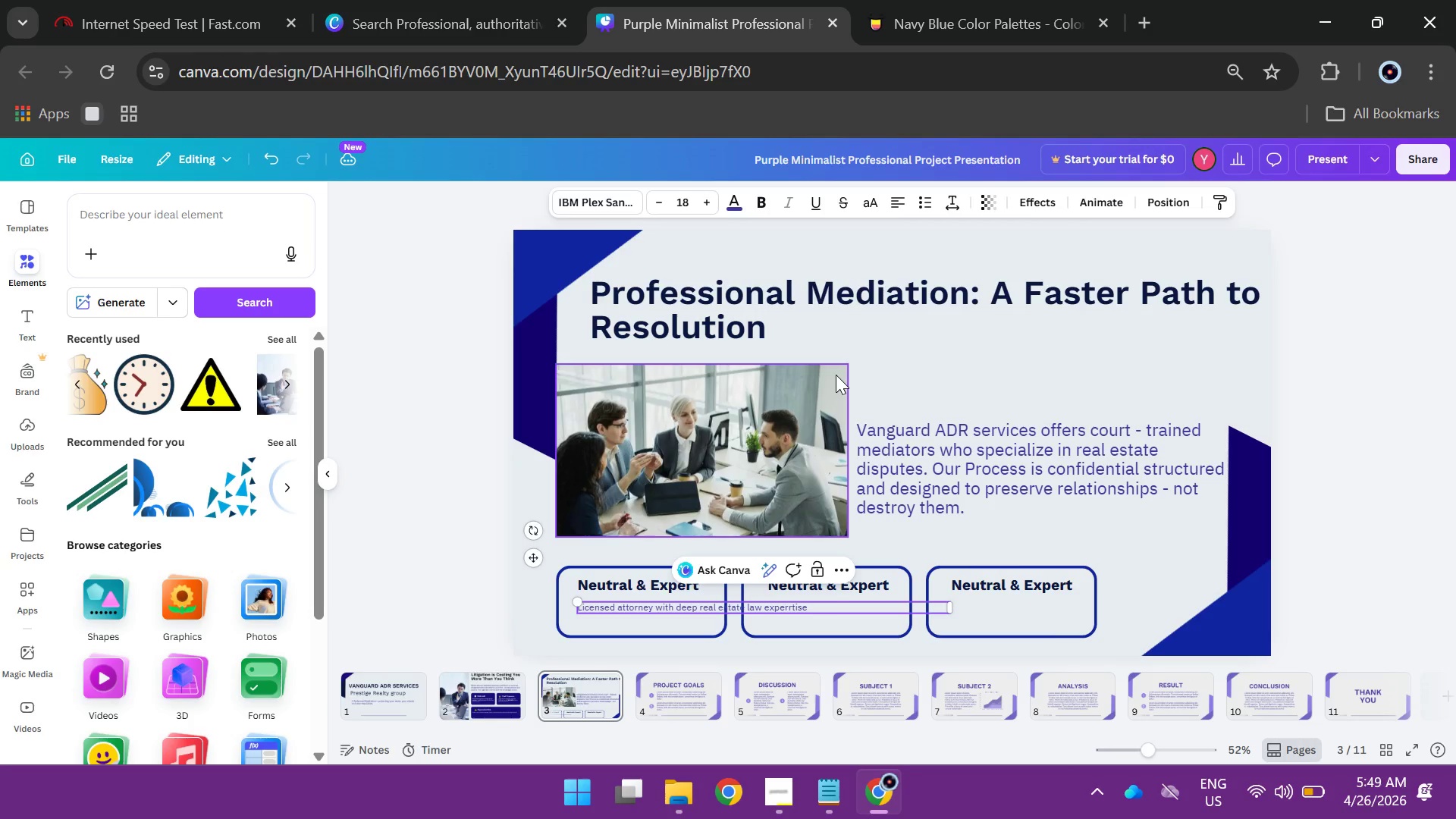 
left_click_drag(start_coordinate=[950, 604], to_coordinate=[704, 597])
 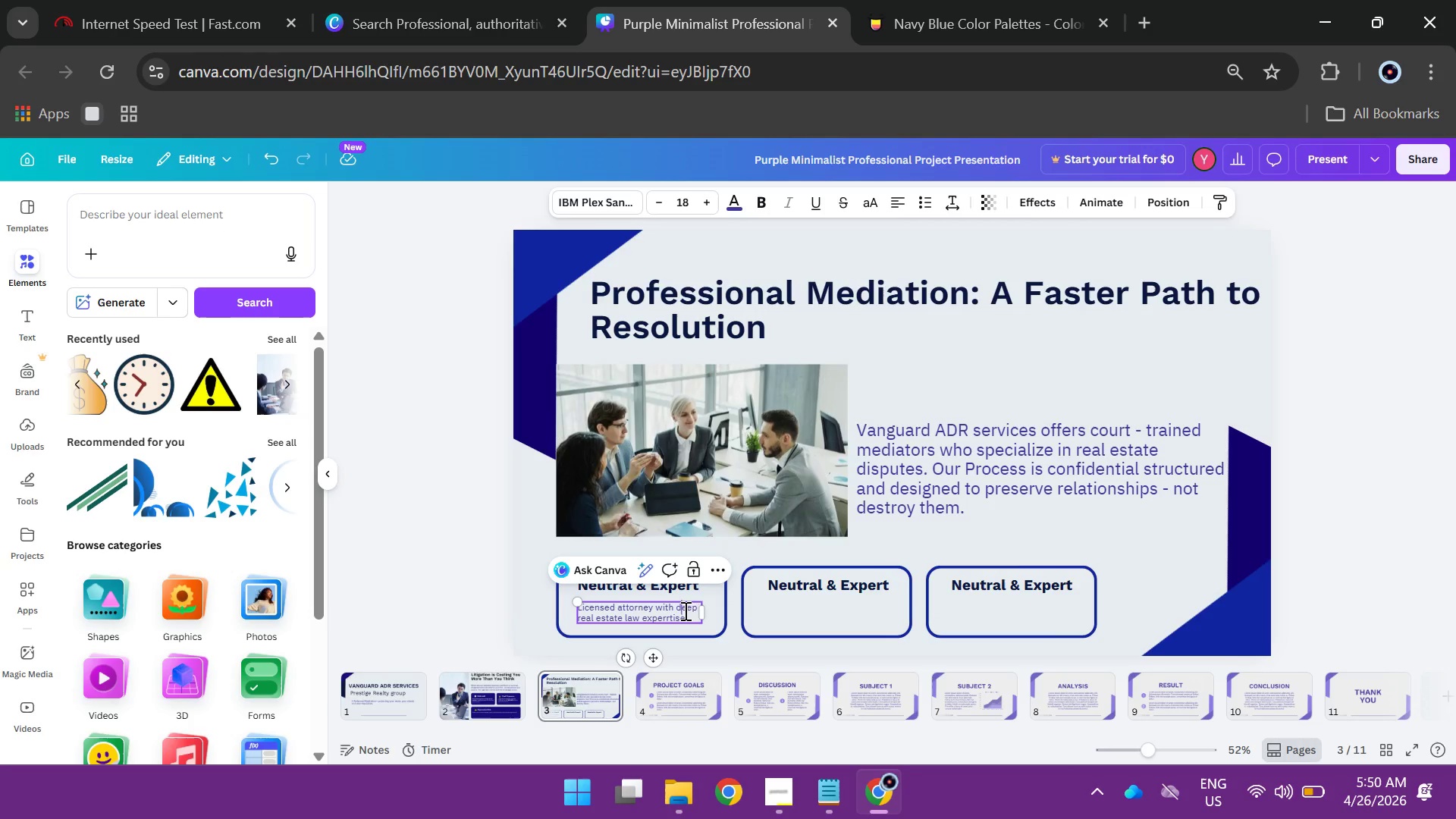 
double_click([684, 610])
 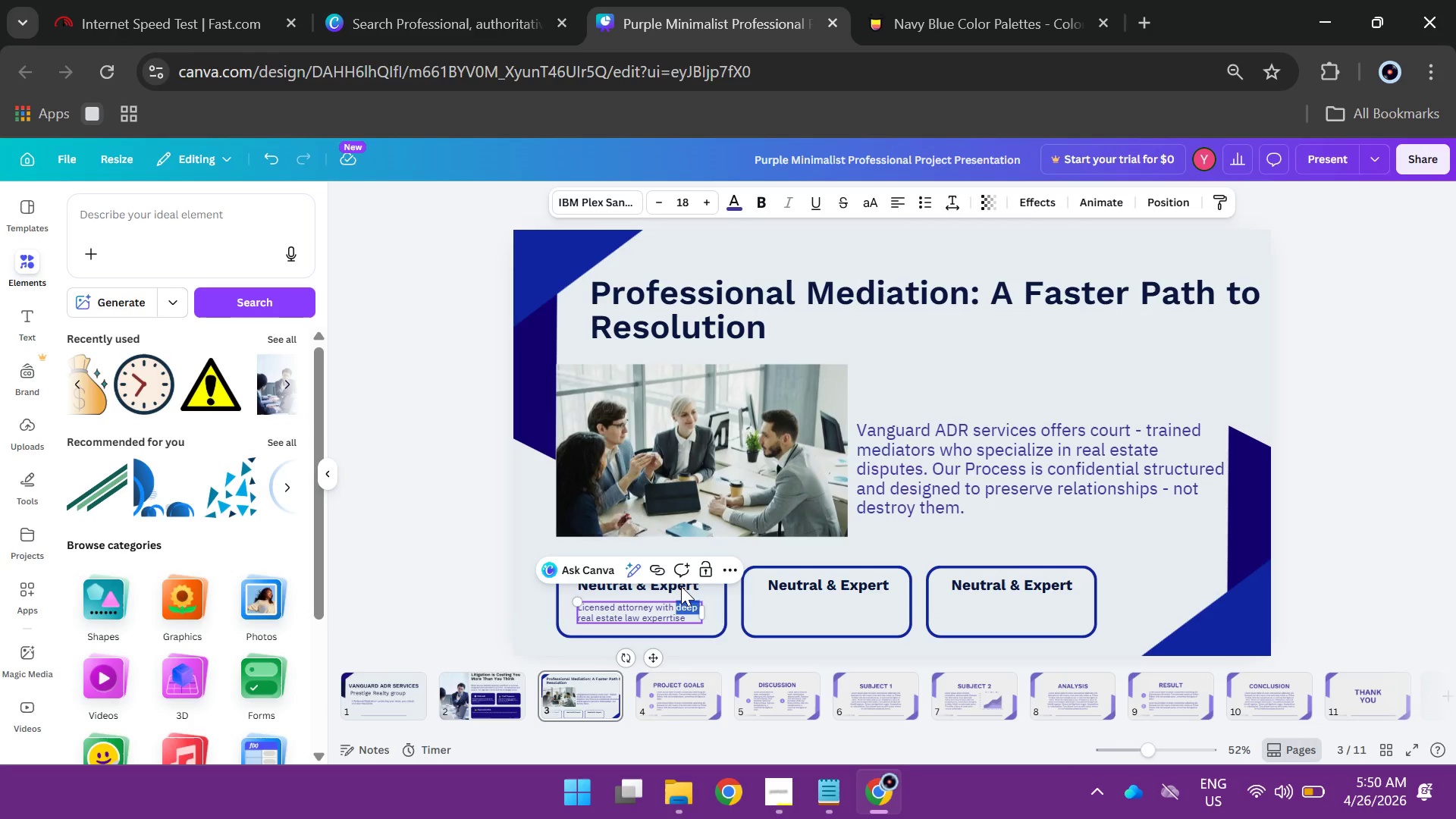 
key(Control+A)
 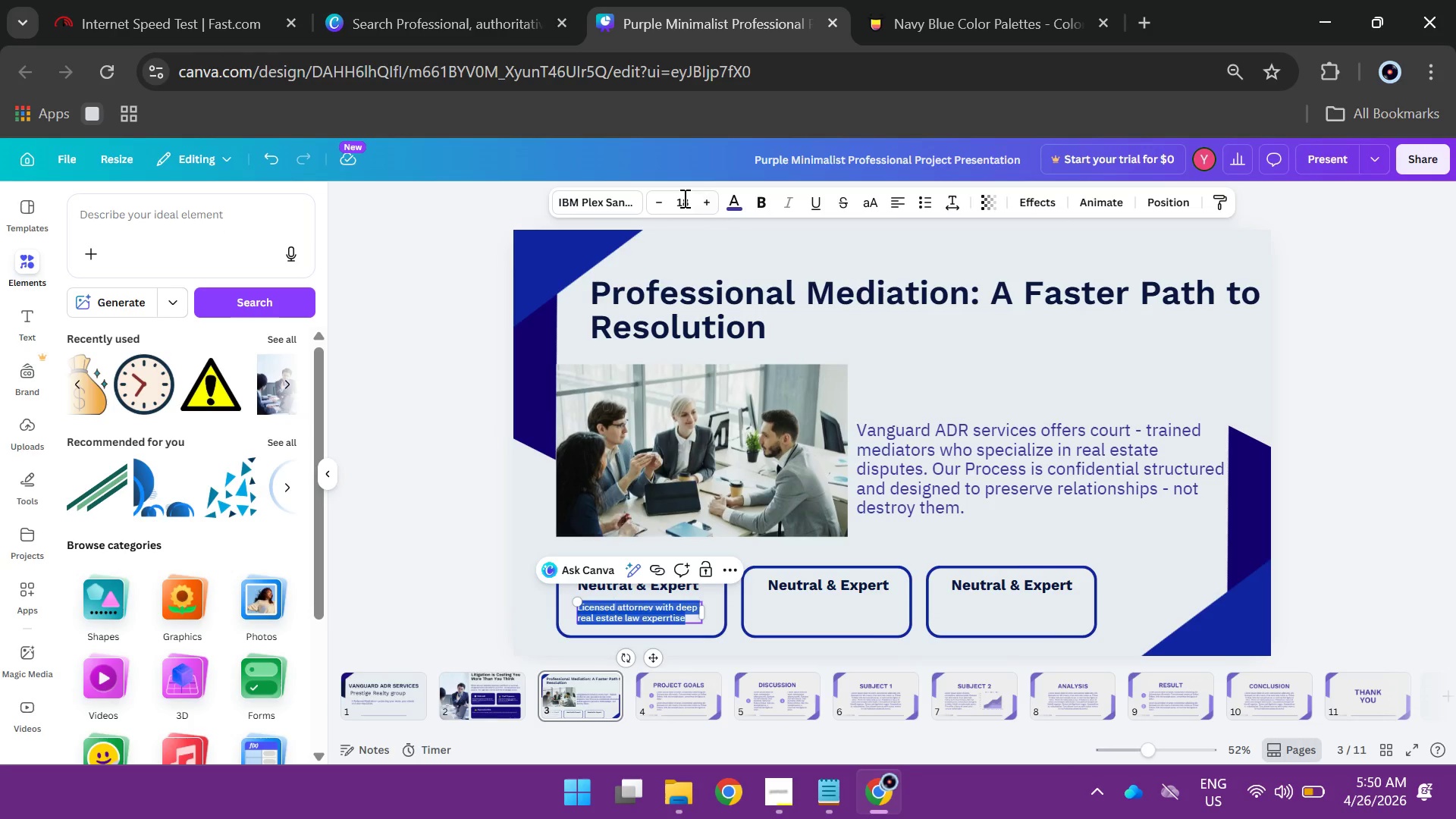 
left_click([683, 198])
 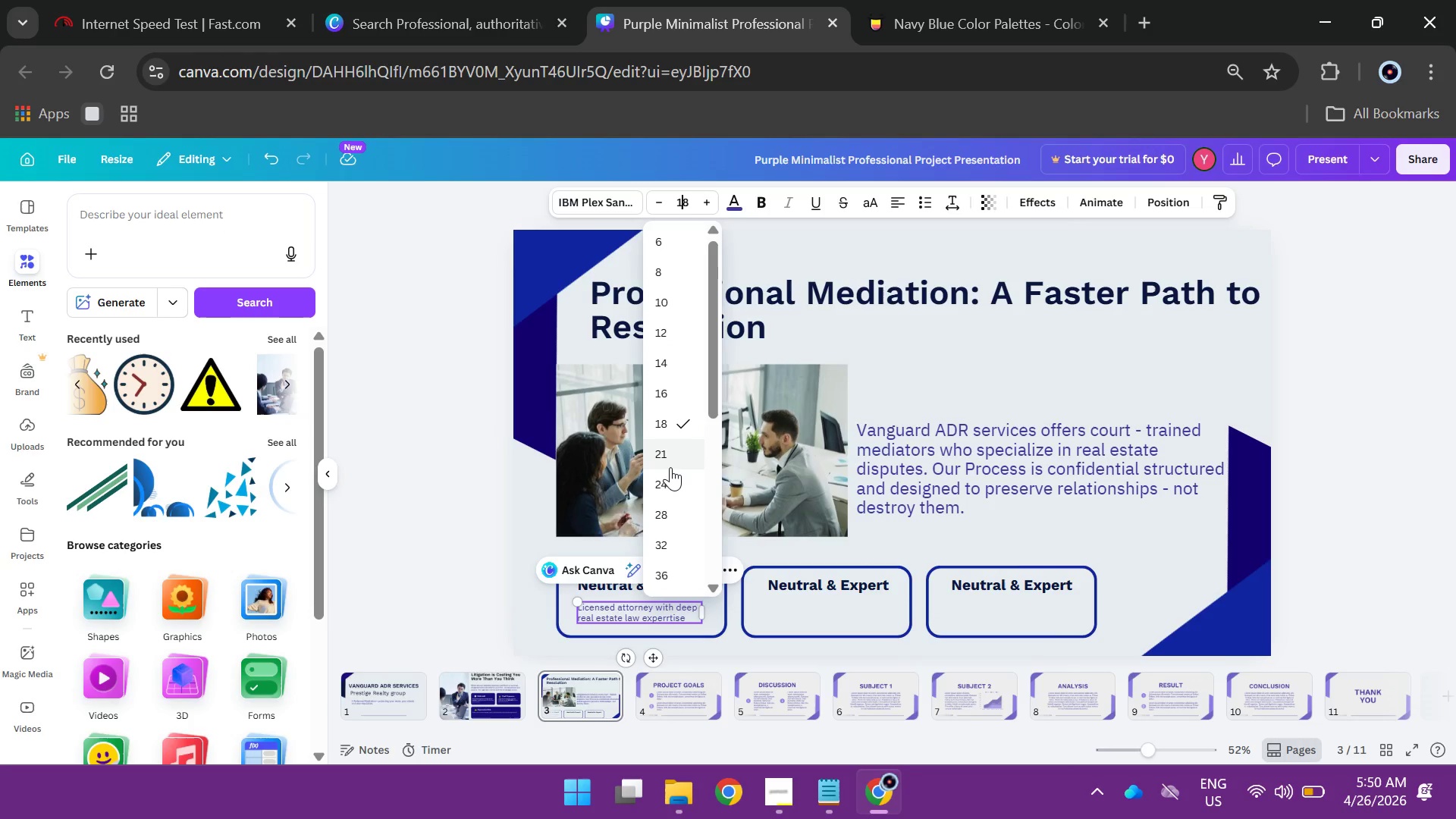 
left_click([670, 467])
 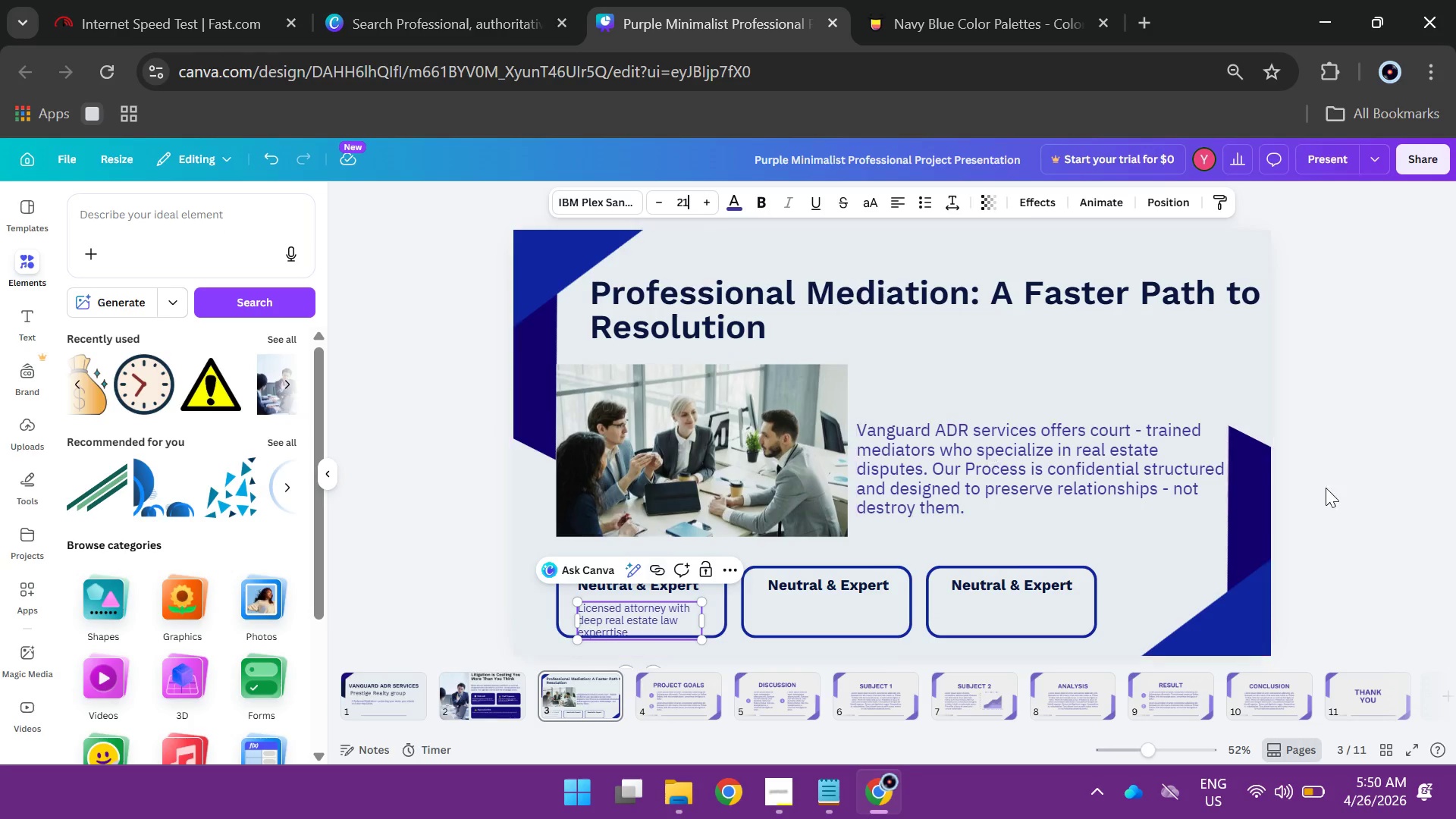 
left_click([1355, 465])
 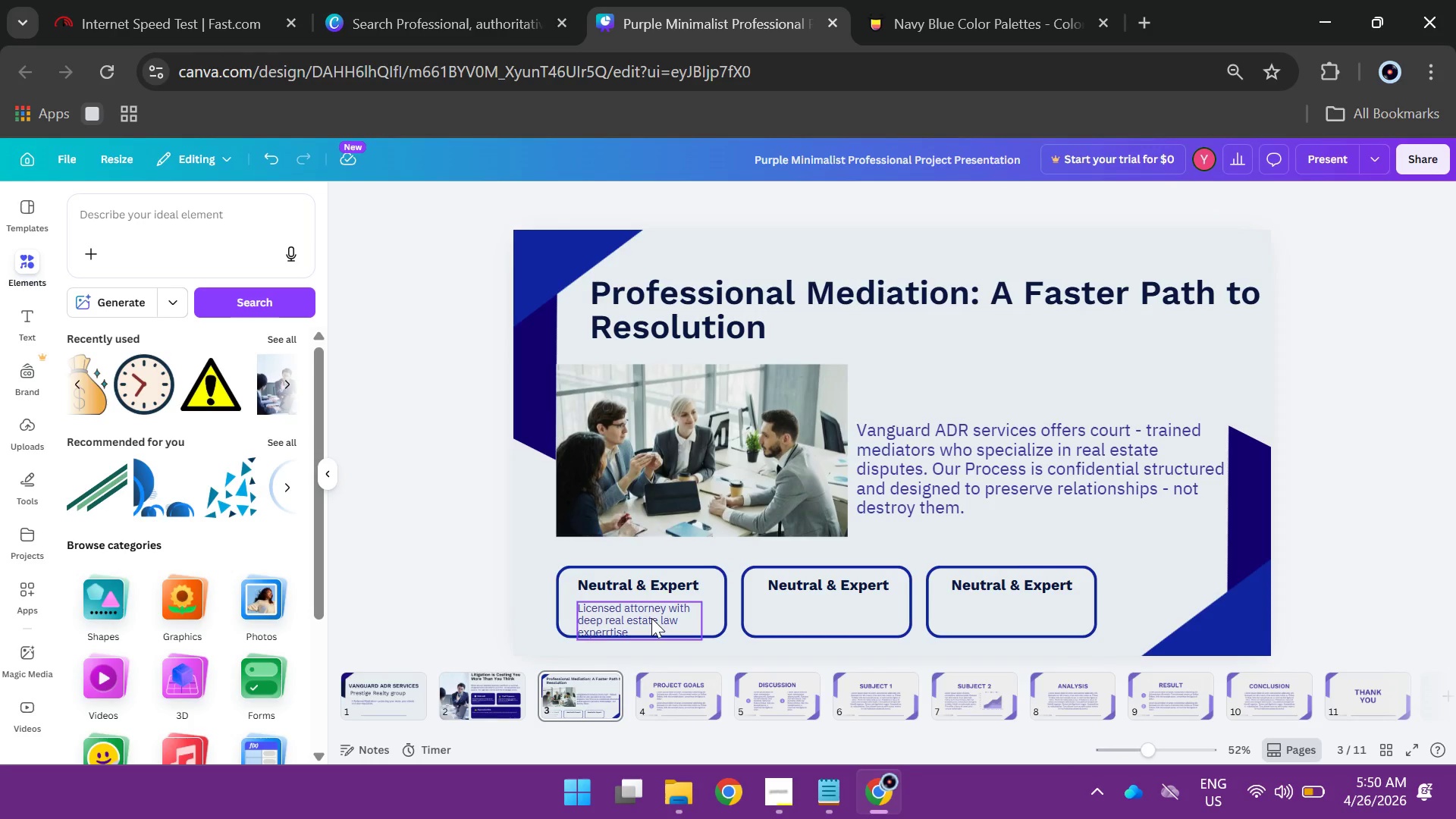 
left_click_drag(start_coordinate=[650, 616], to_coordinate=[651, 609])
 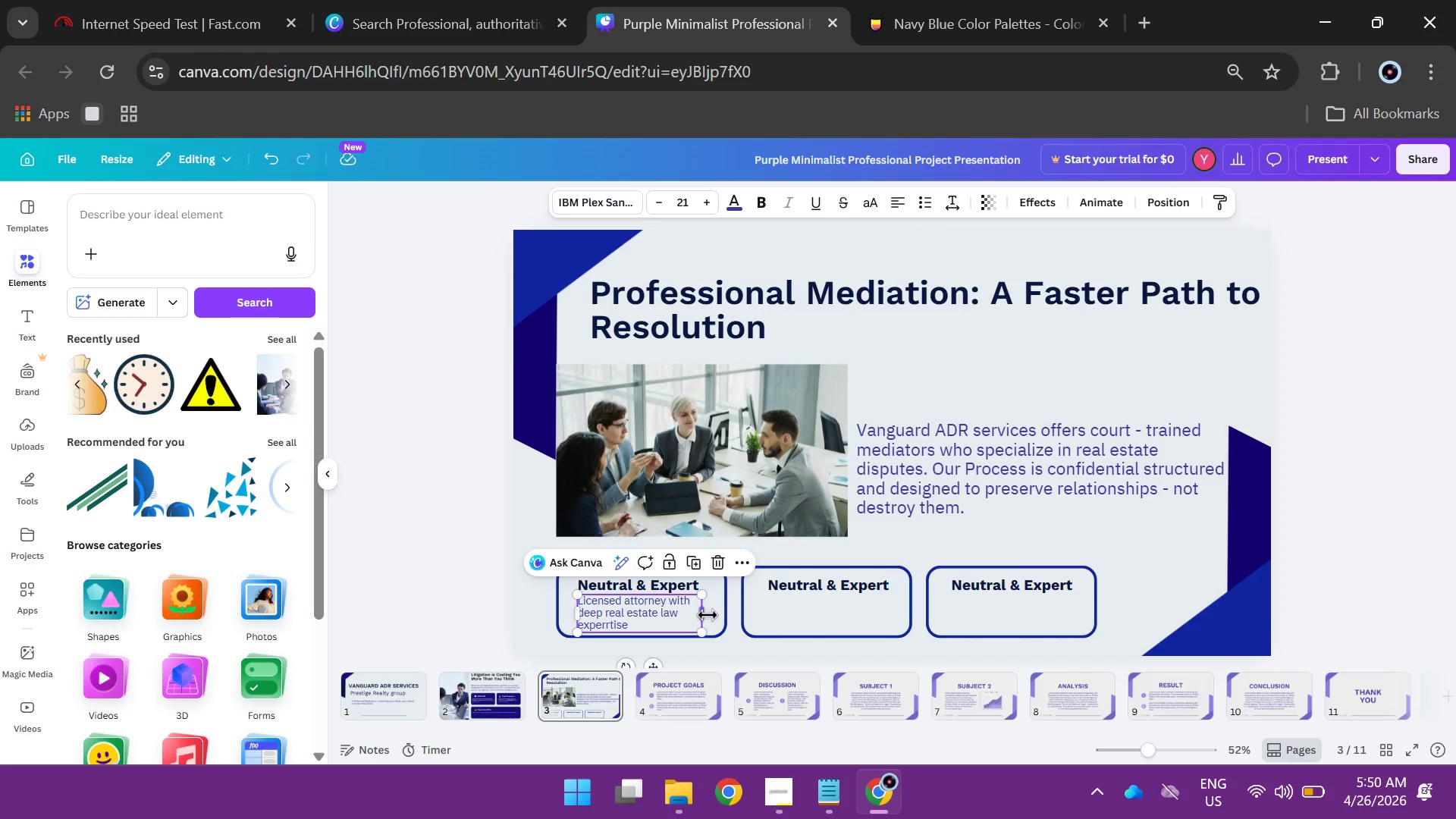 
left_click_drag(start_coordinate=[708, 615], to_coordinate=[731, 610])
 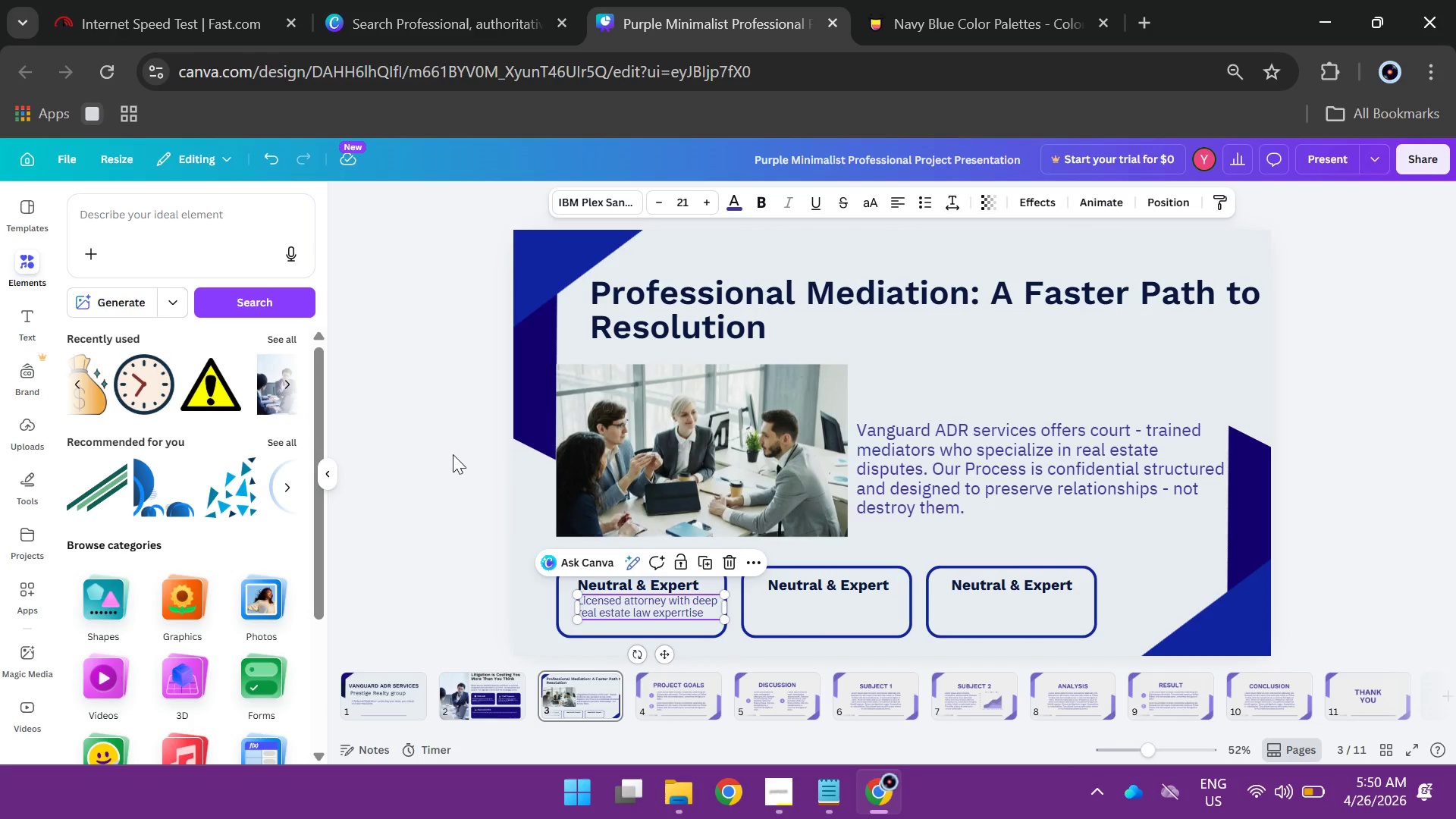 
left_click([453, 454])
 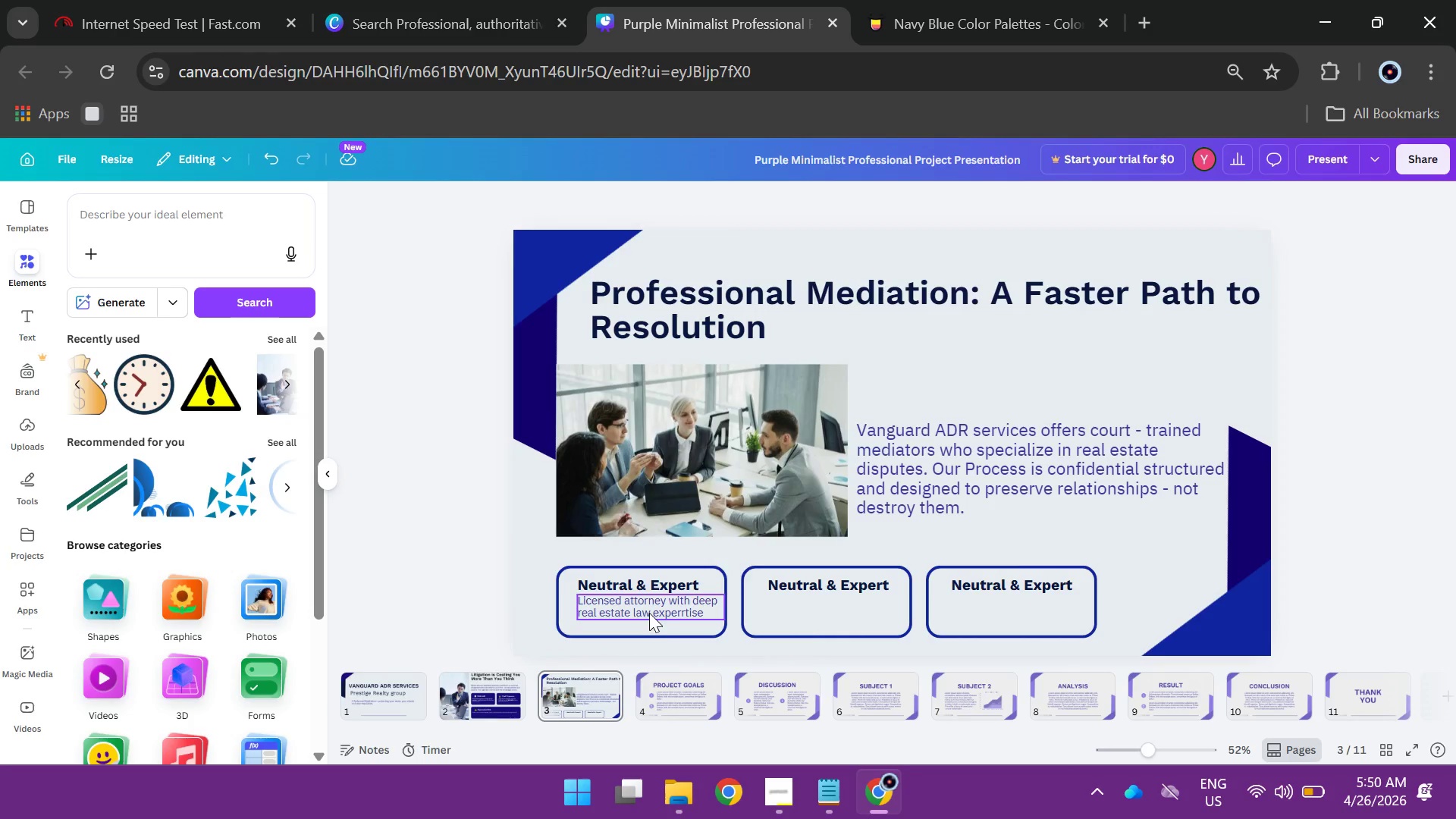 
left_click_drag(start_coordinate=[649, 613], to_coordinate=[644, 617])
 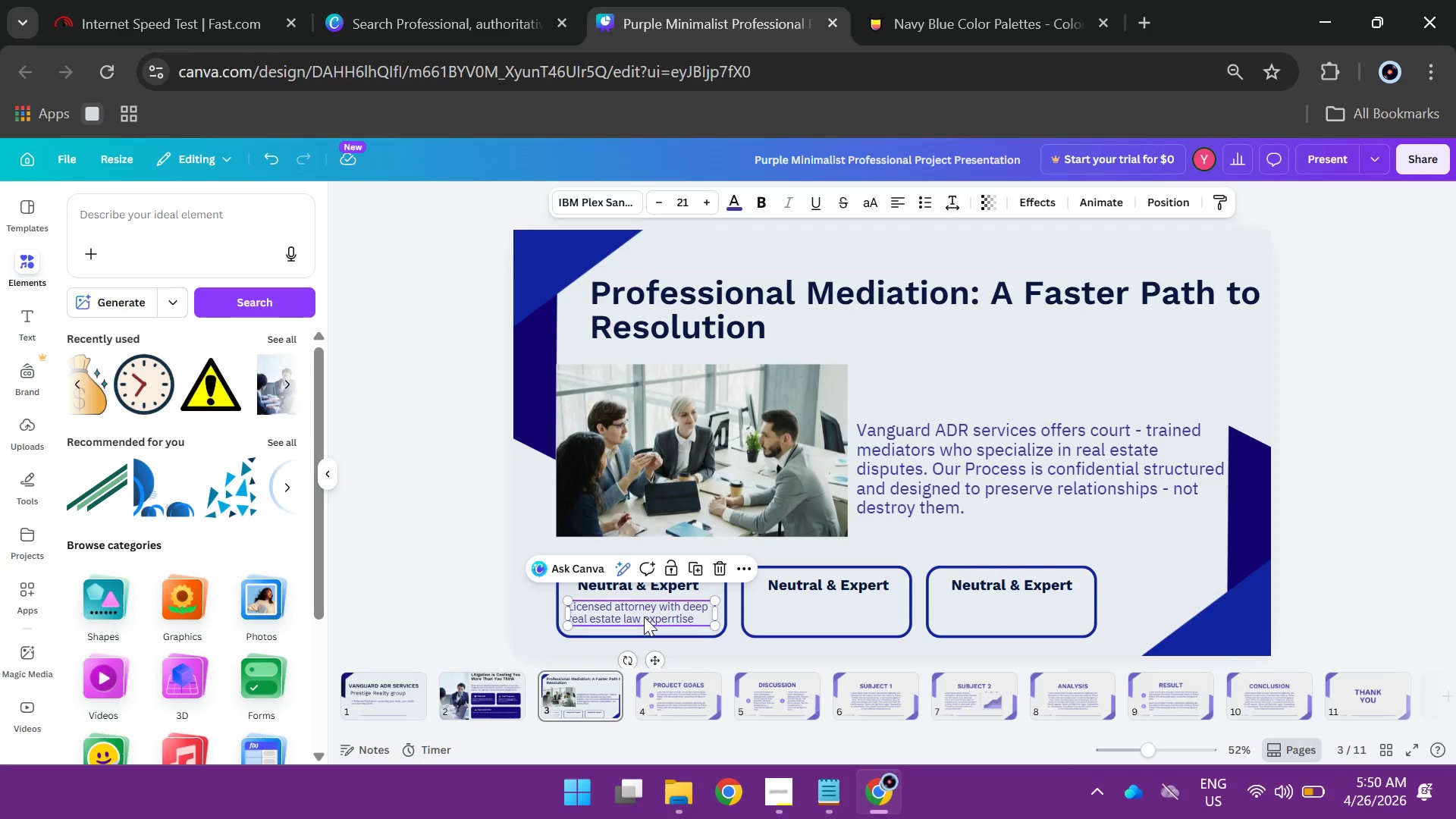 
hold_key(key=AltLeft, duration=9.77)
left_click_drag(start_coordinate=[644, 617], to_coordinate=[833, 617])
 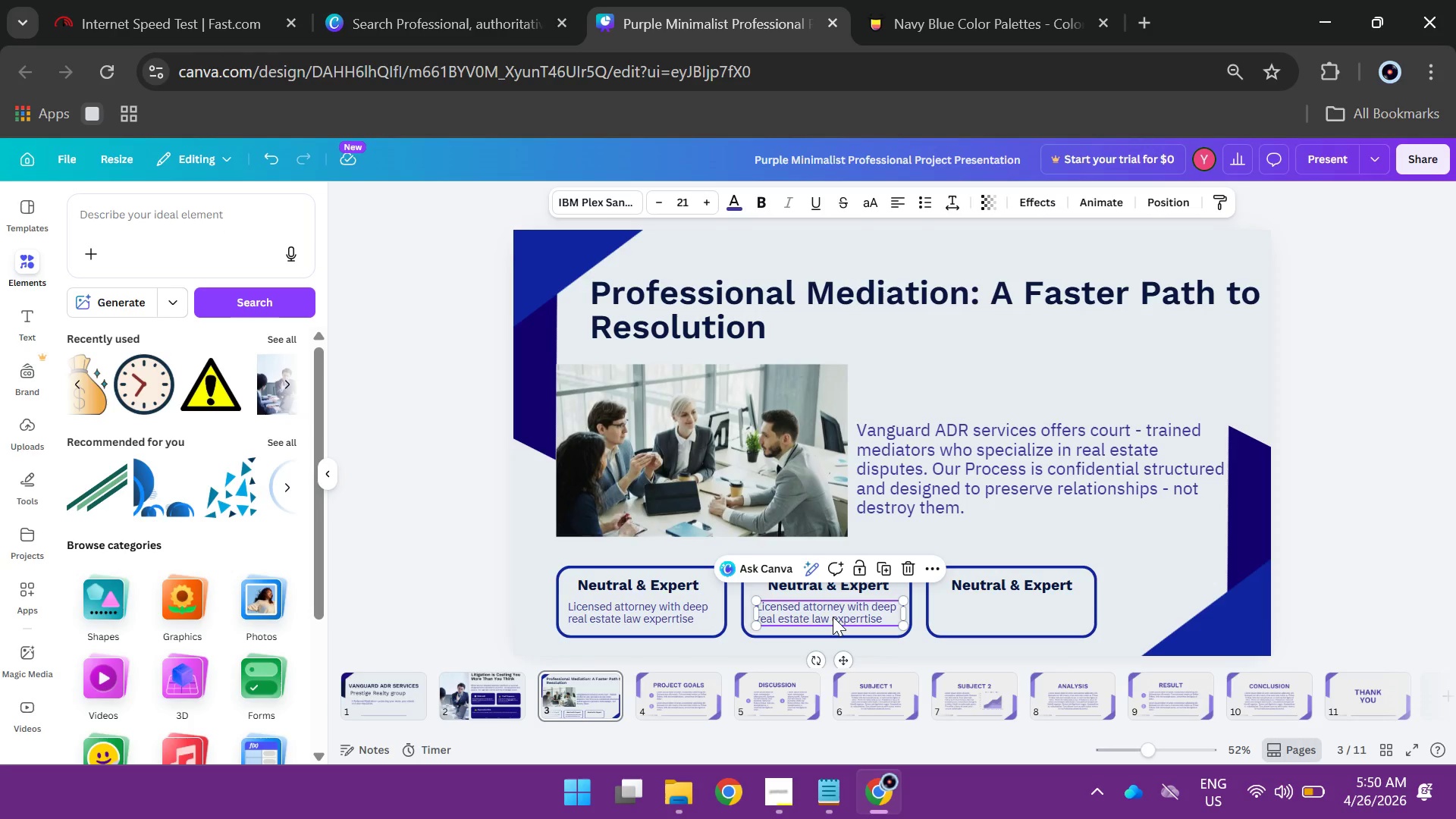 
hold_key(key=AltLeft, duration=1.76)
 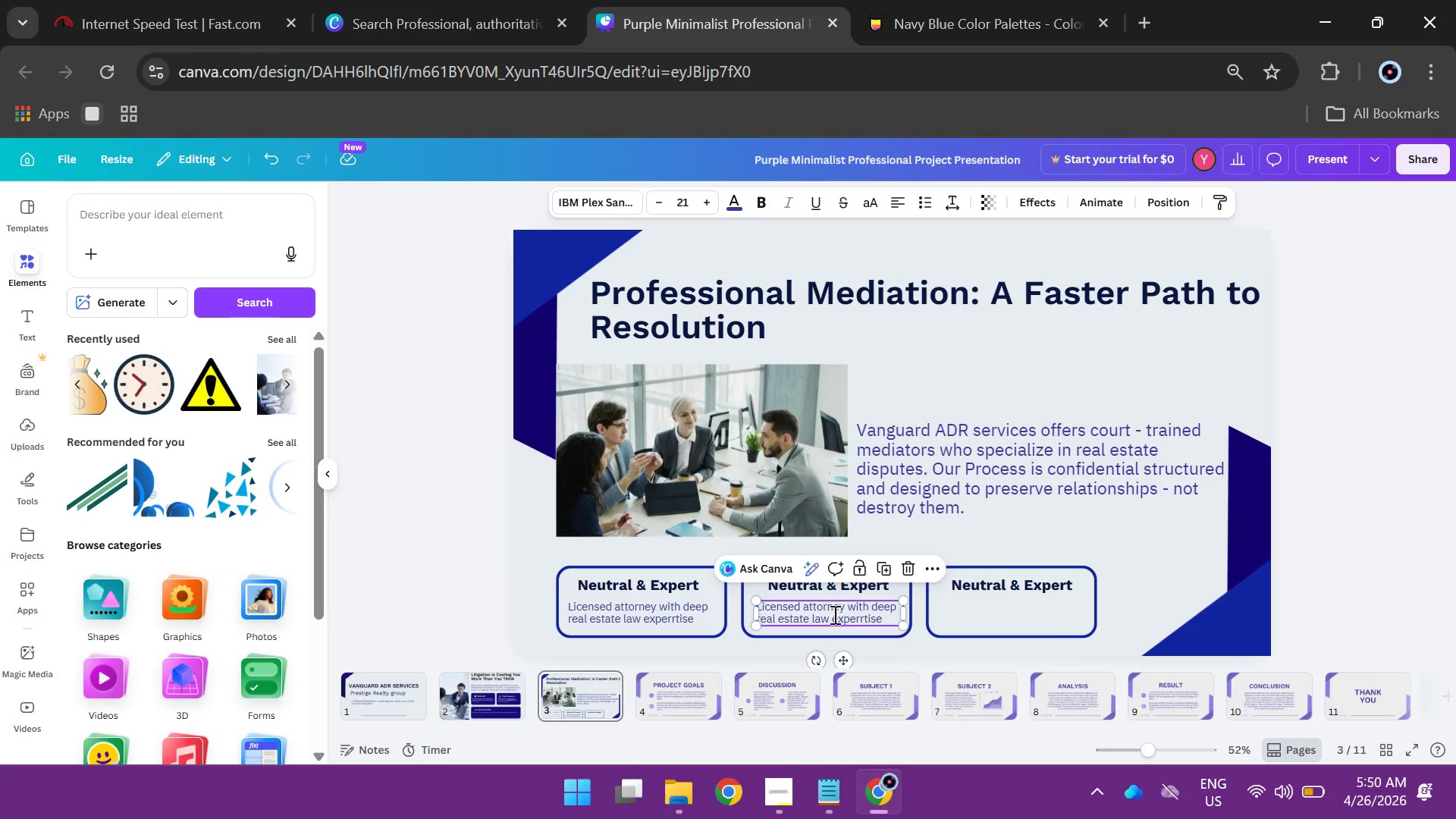 
left_click([833, 614])
 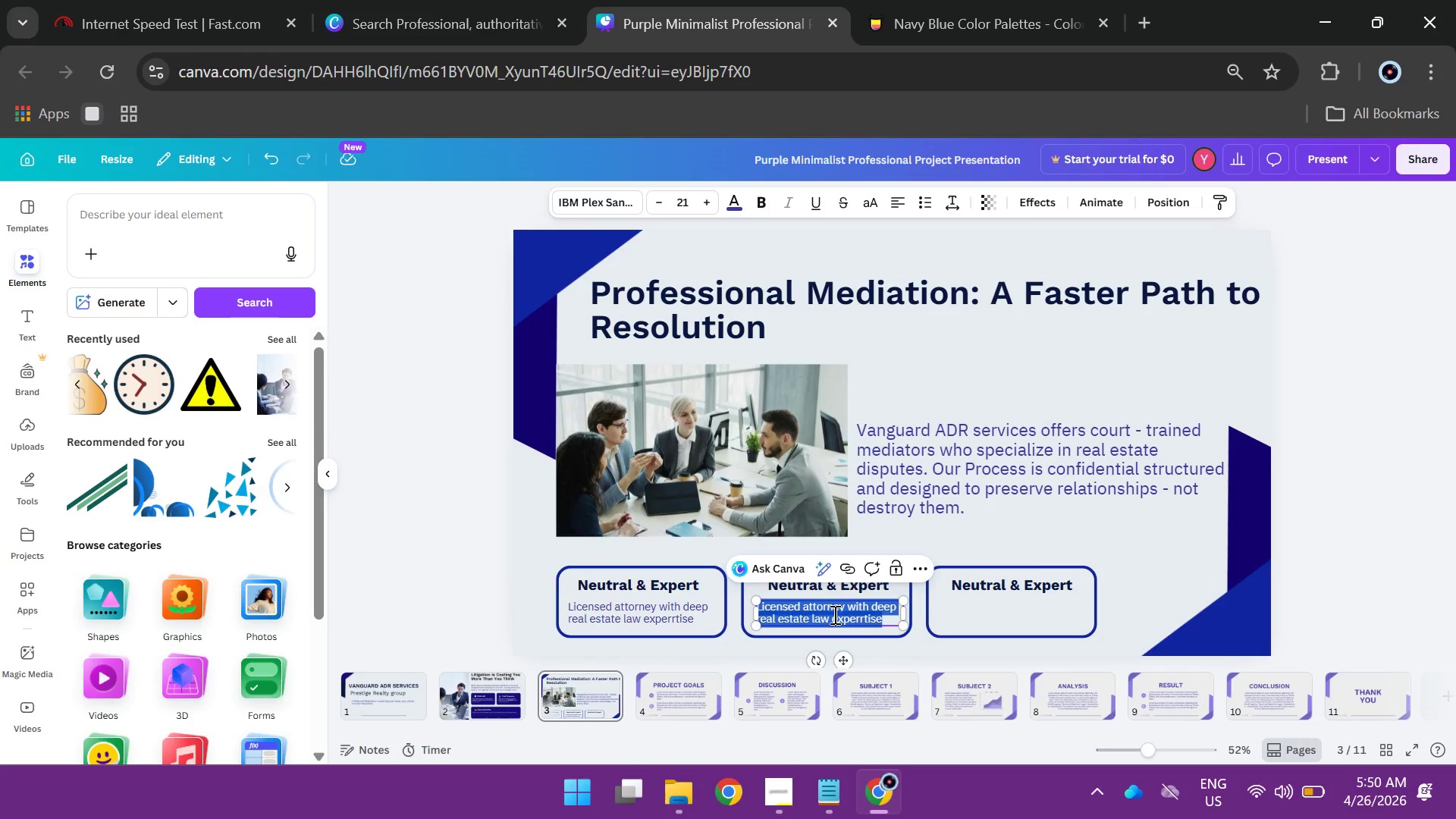 
hold_key(key=AltLeft, duration=0.52)
 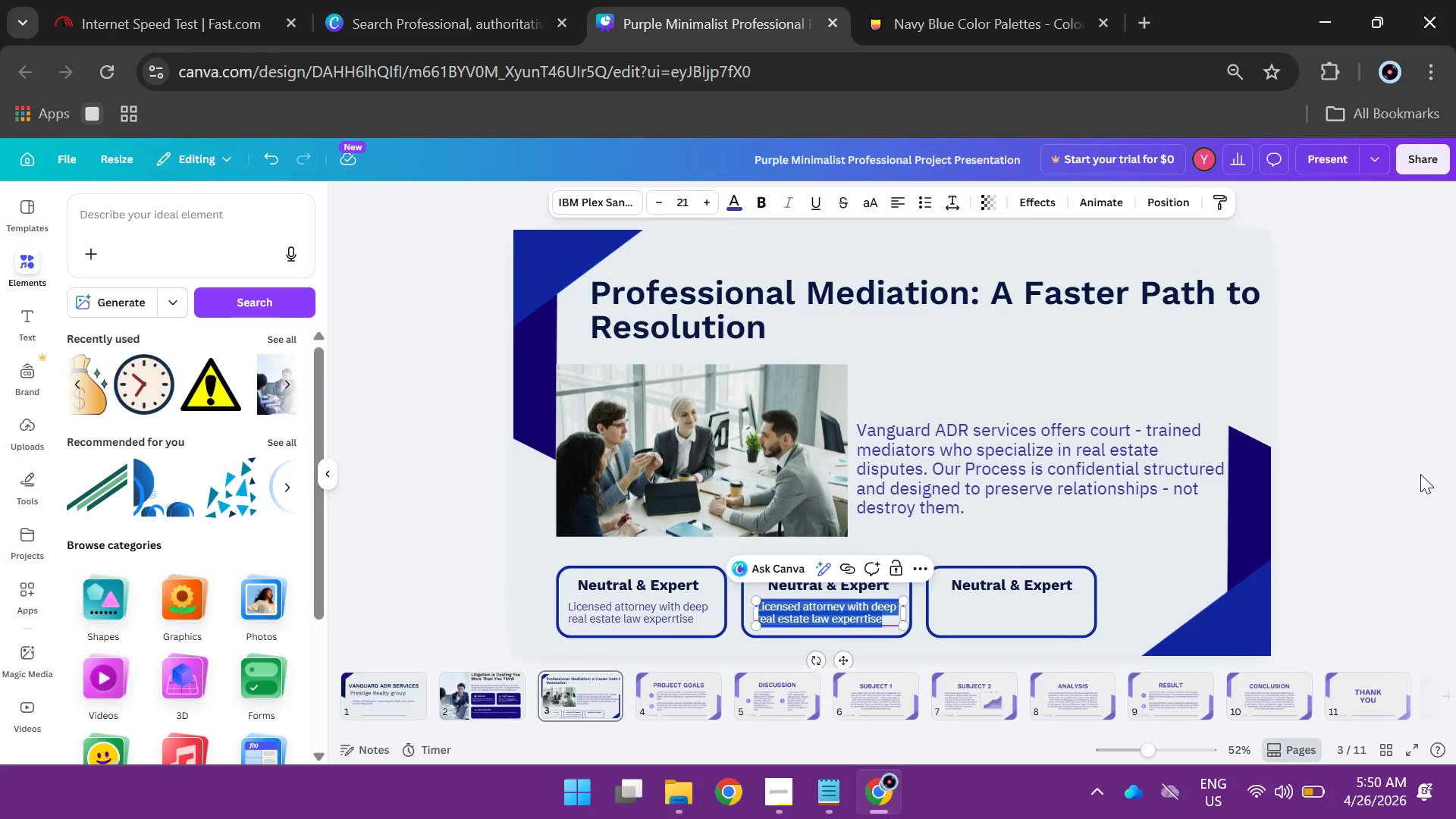 
left_click([1420, 474])
 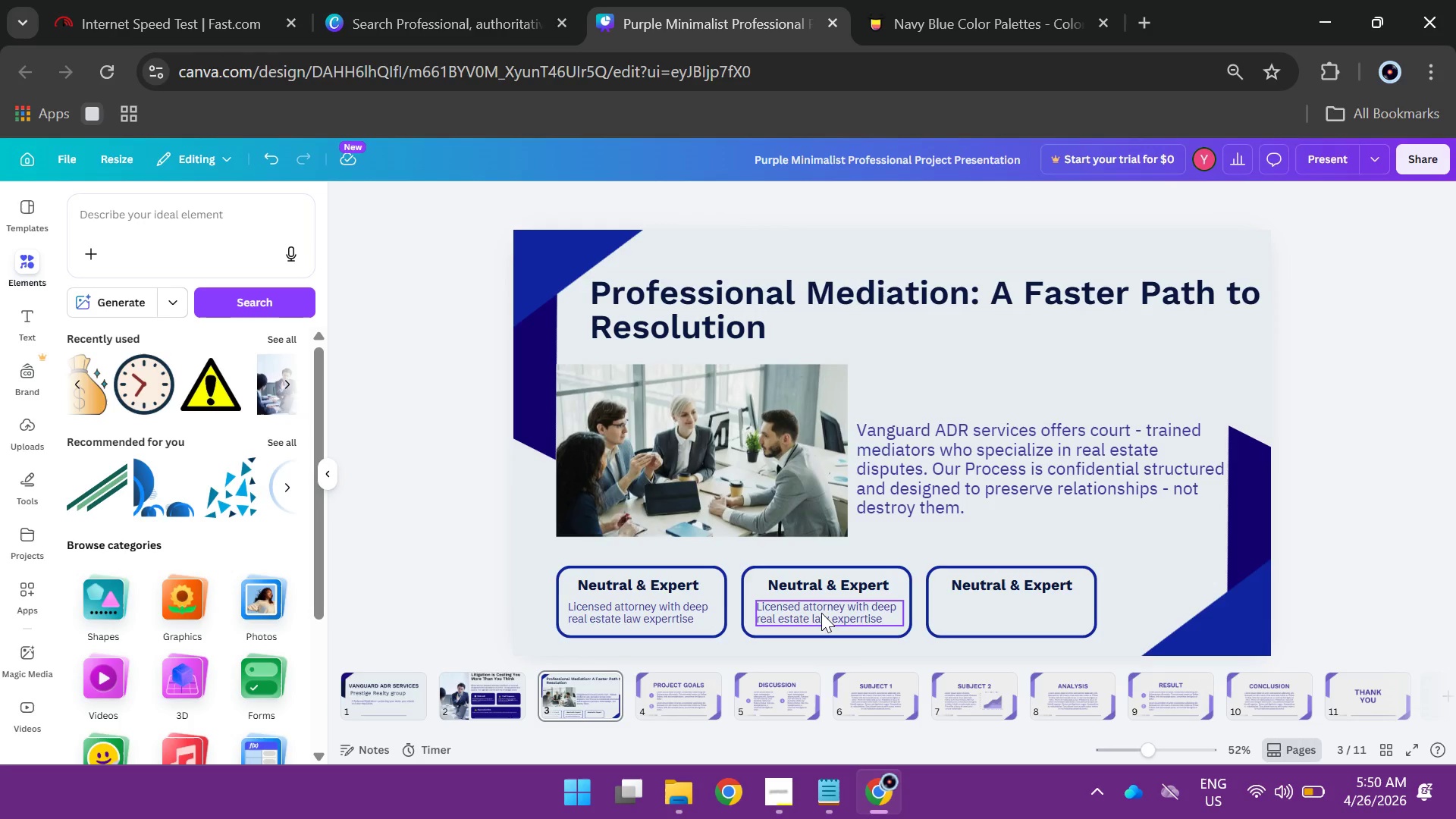 
hold_key(key=AltLeft, duration=5.98)
left_click_drag(start_coordinate=[821, 613], to_coordinate=[1009, 610])
 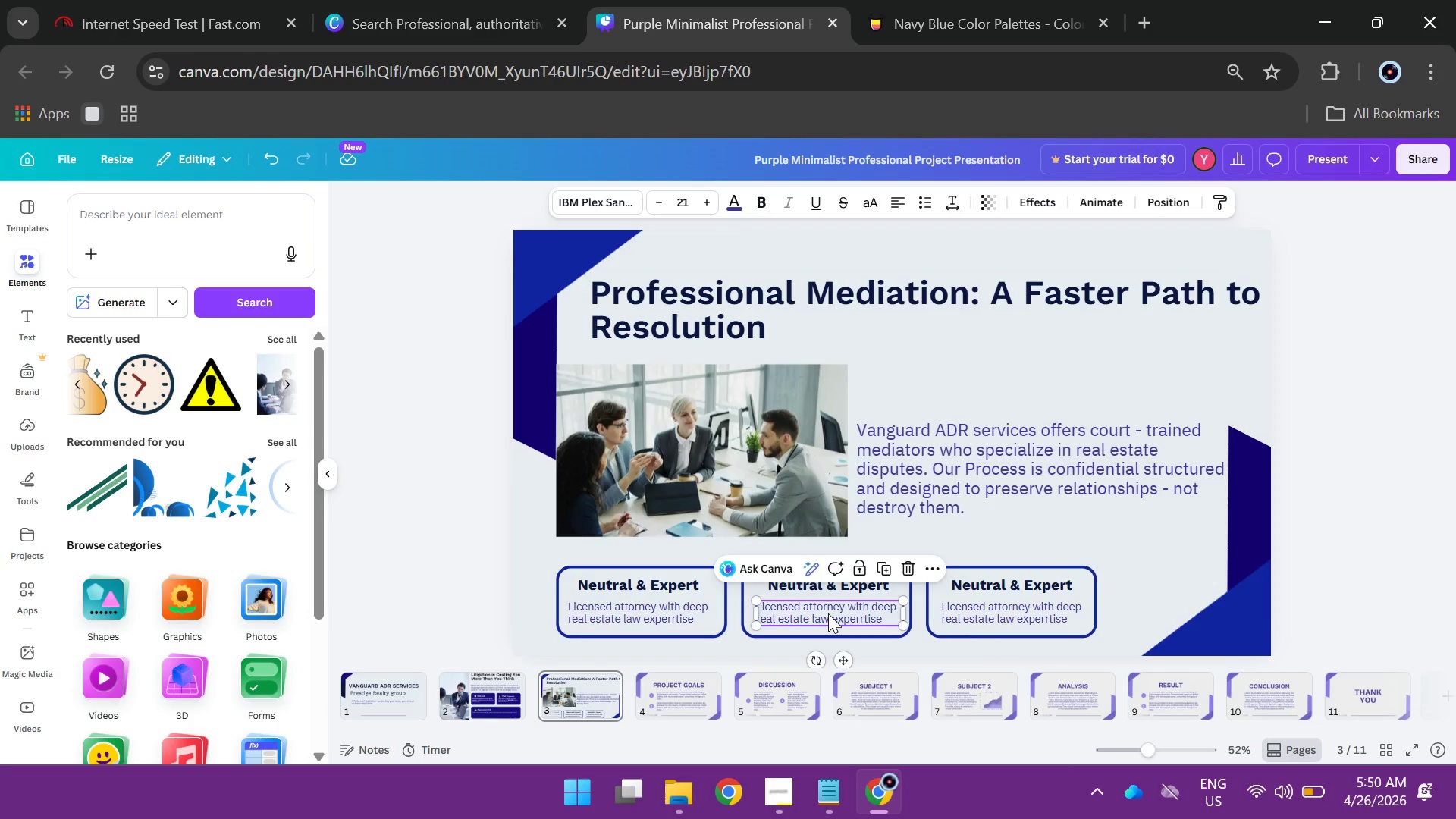 
double_click([828, 613])
 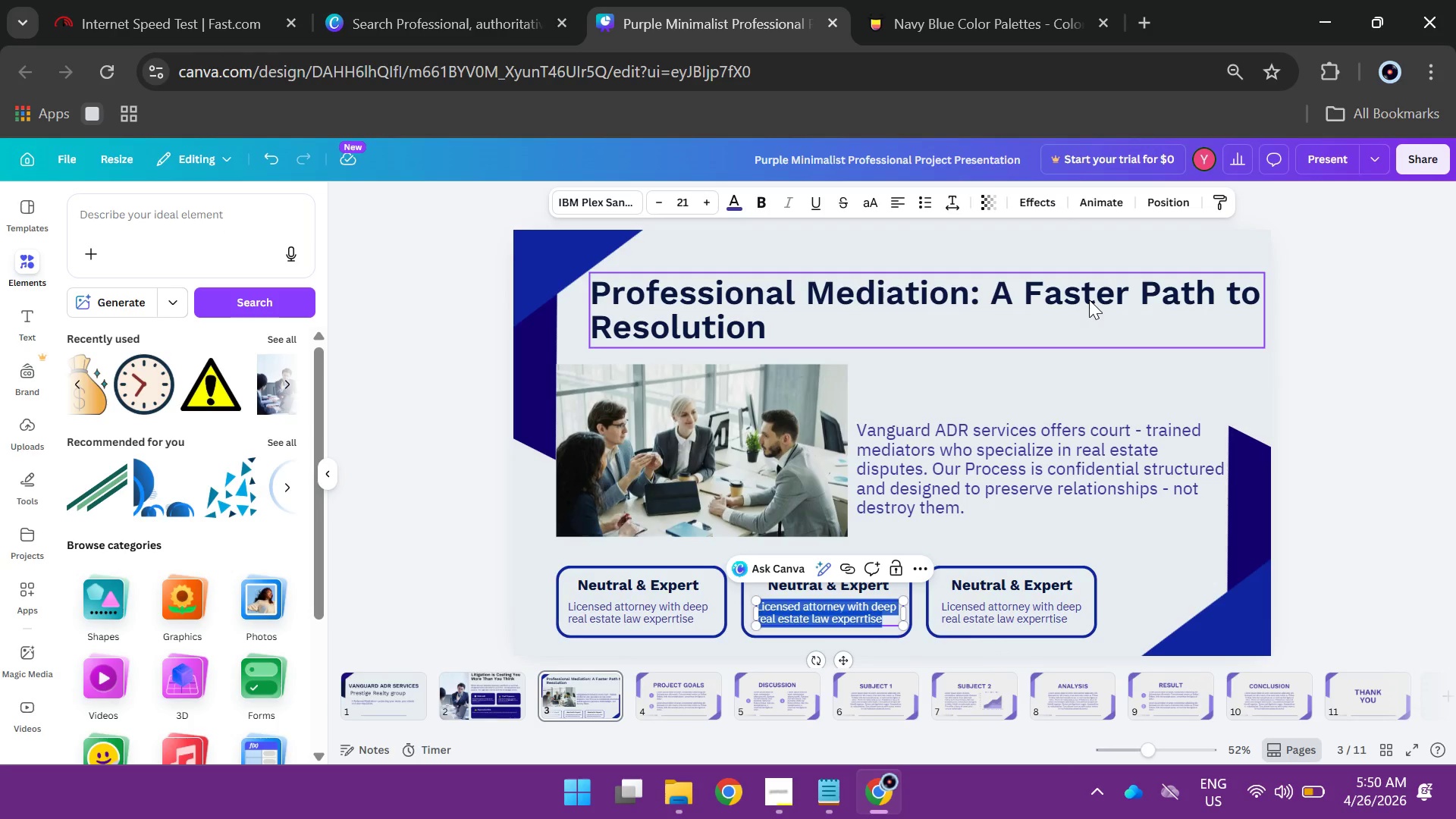 
type(Most media)
 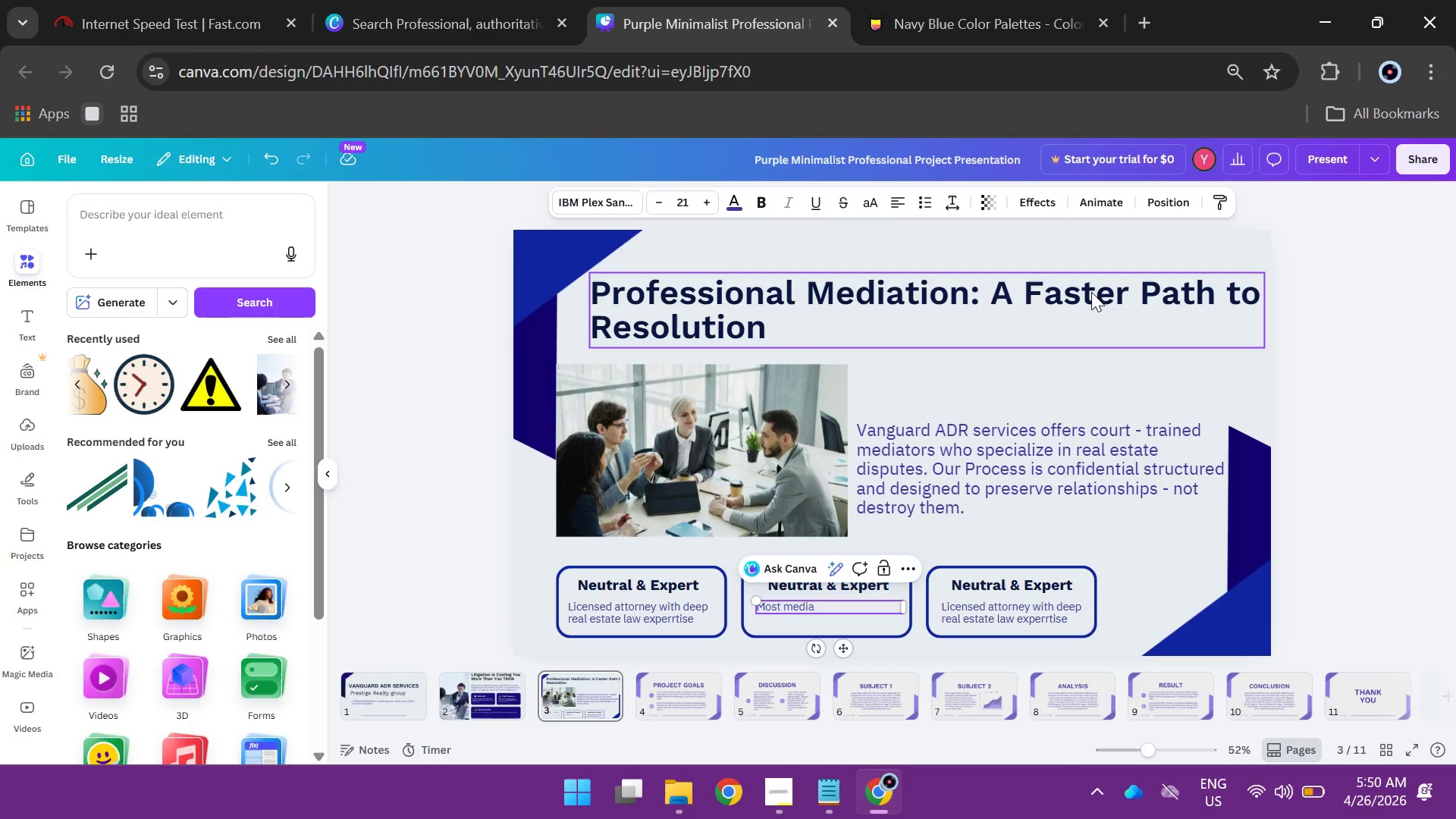 
type(tions resolve in 1-)
 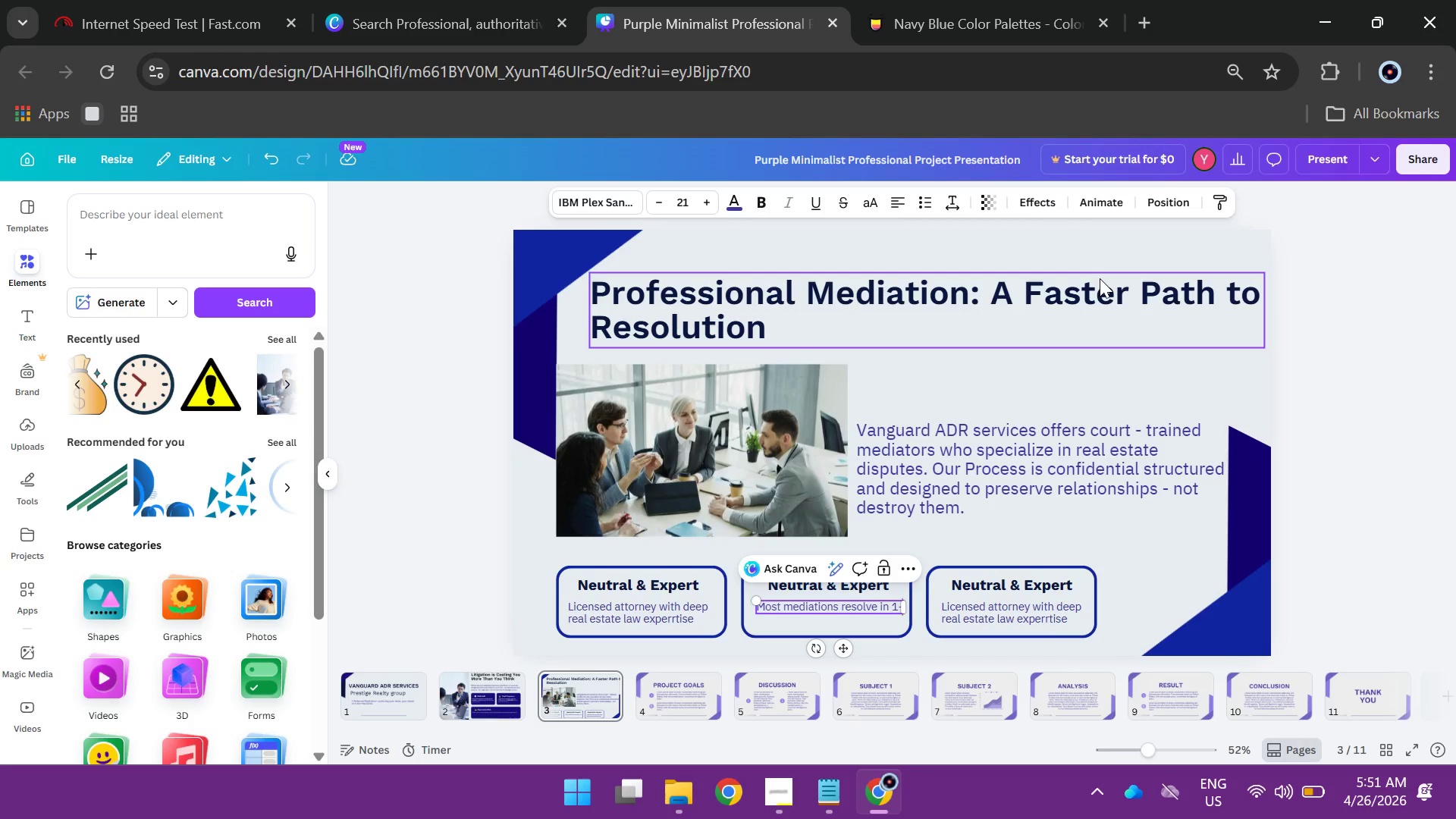 
type(3 sessionsnot years)
 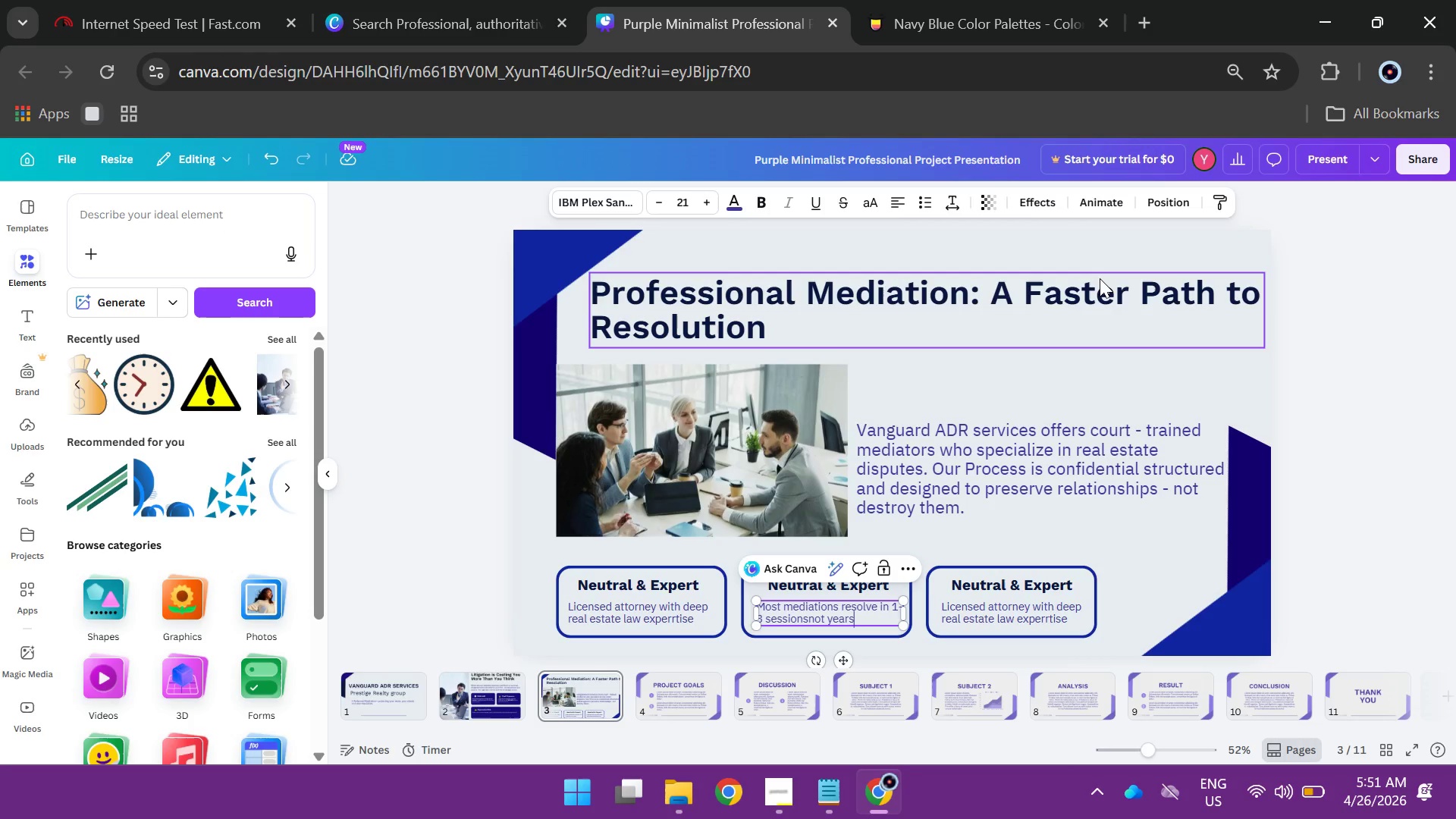 
key(ArrowLeft)
 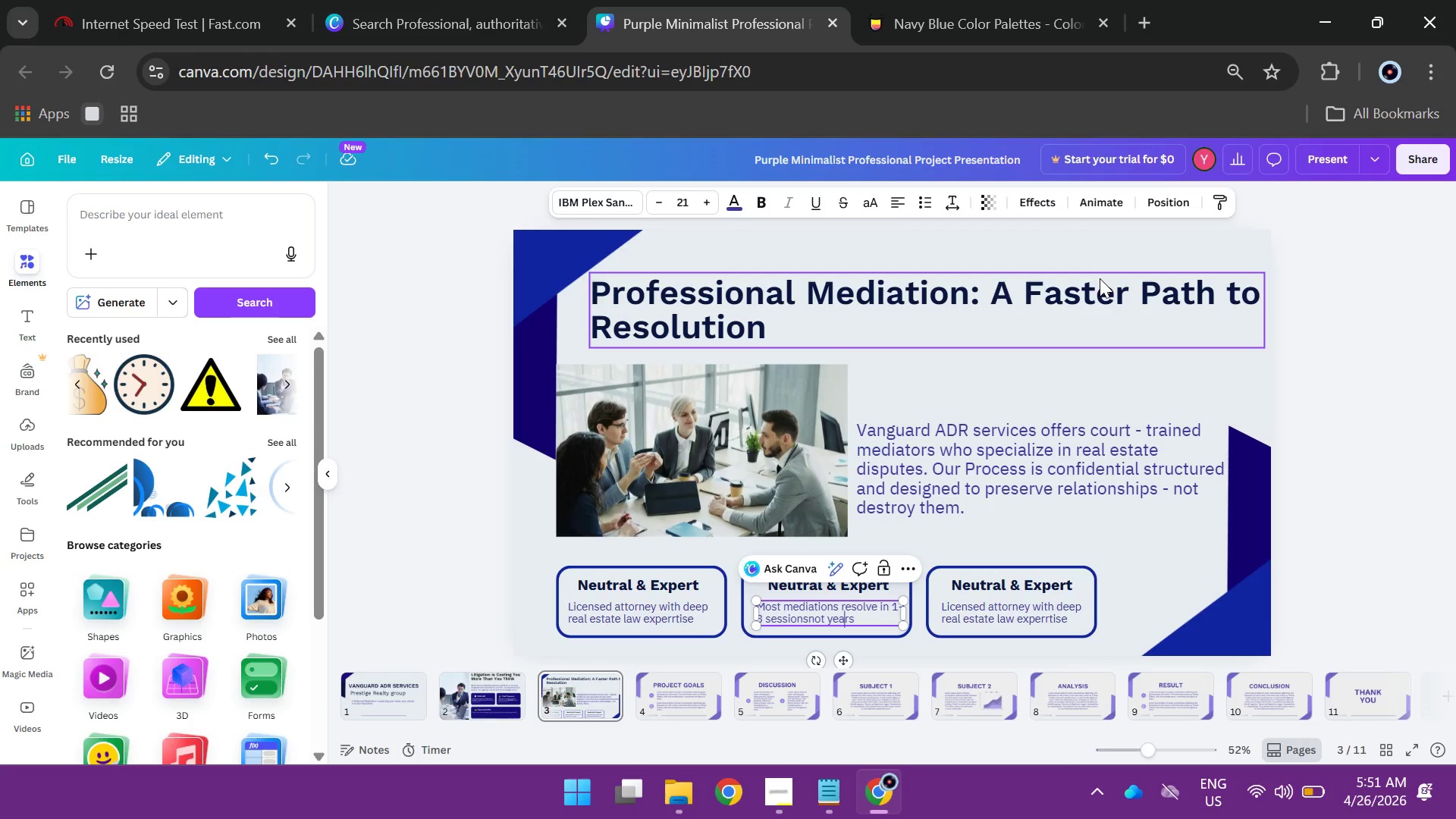 
key(ArrowLeft)
 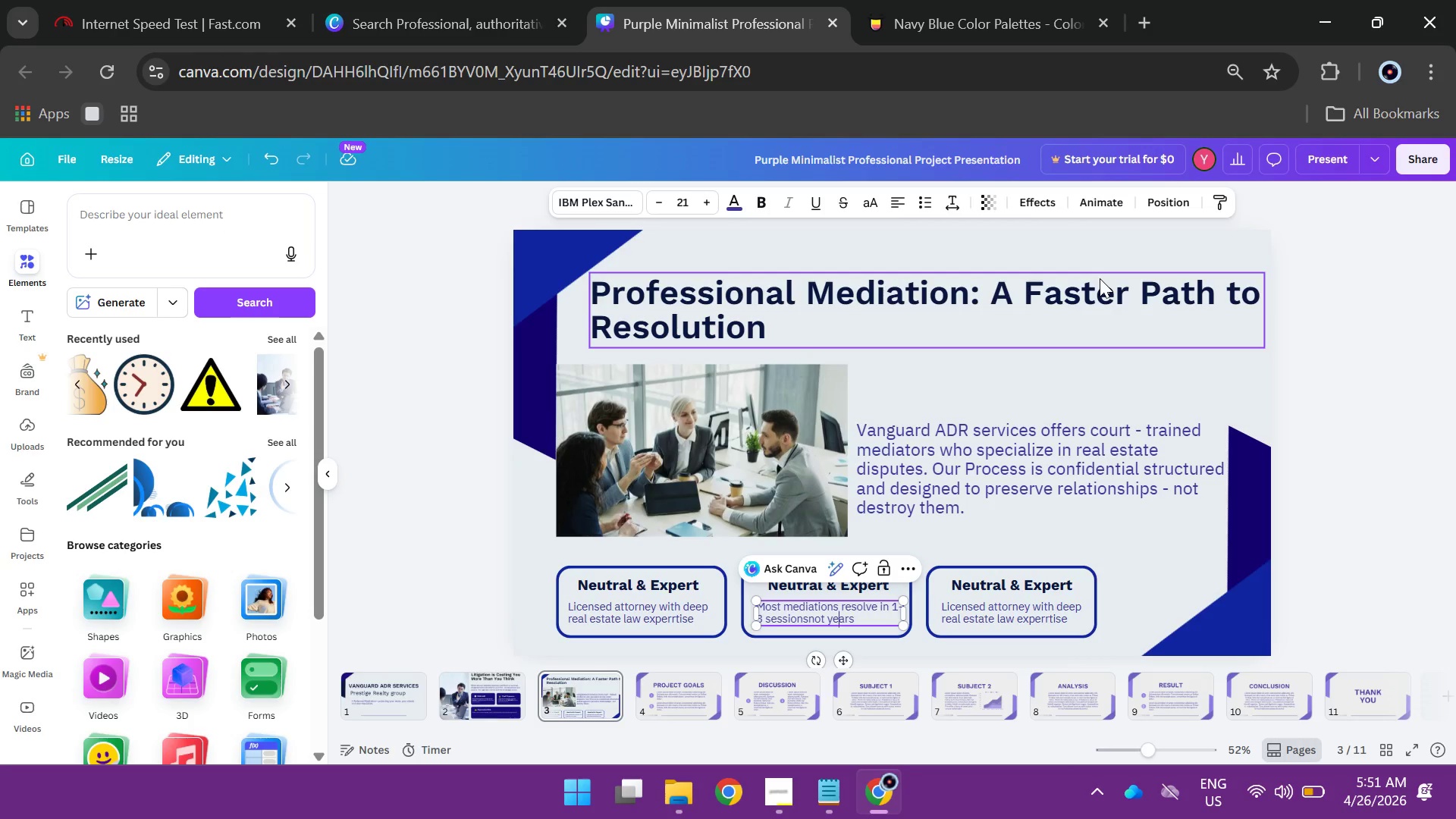 
key(ArrowLeft)
 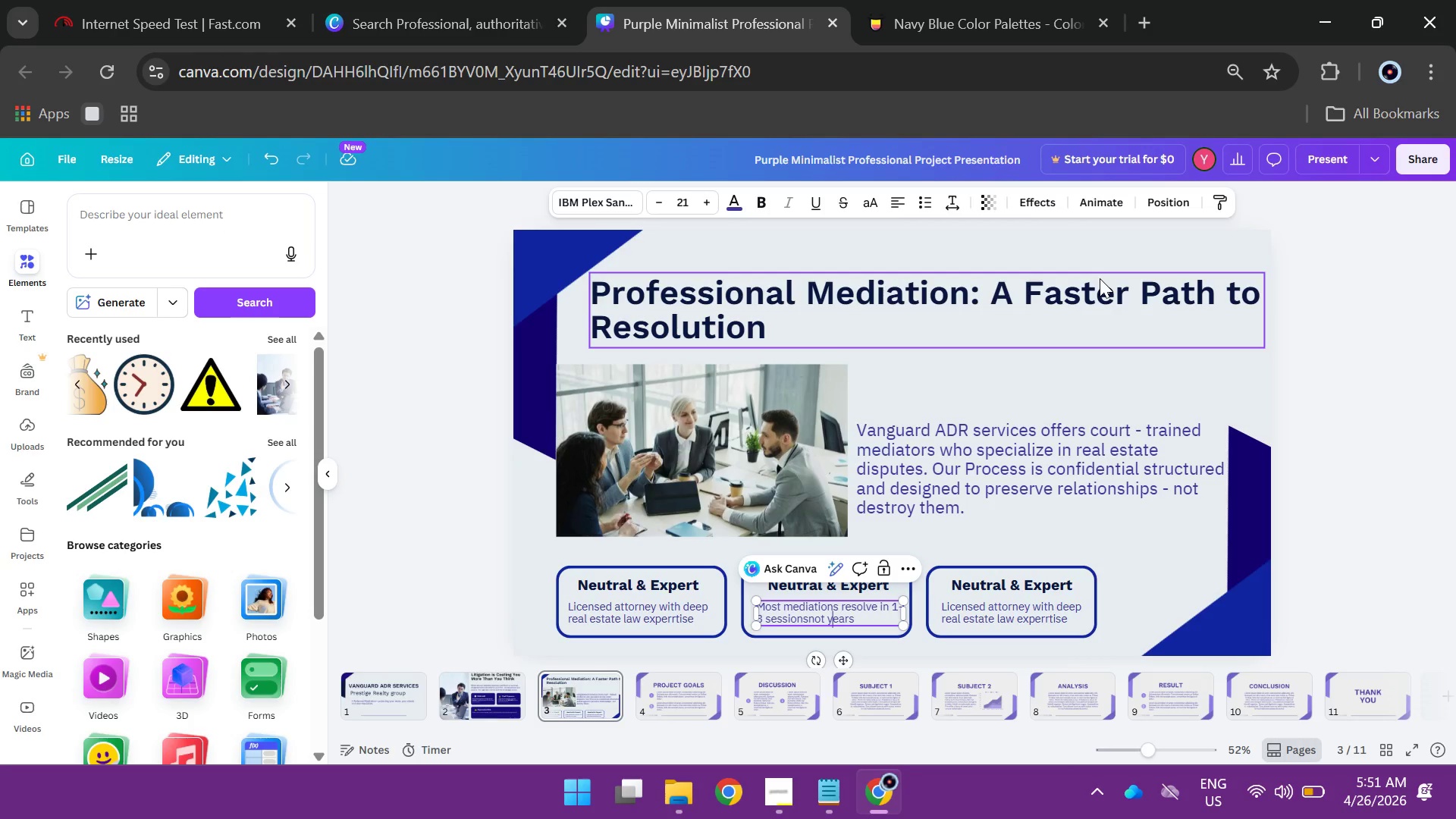 
key(ArrowLeft)
 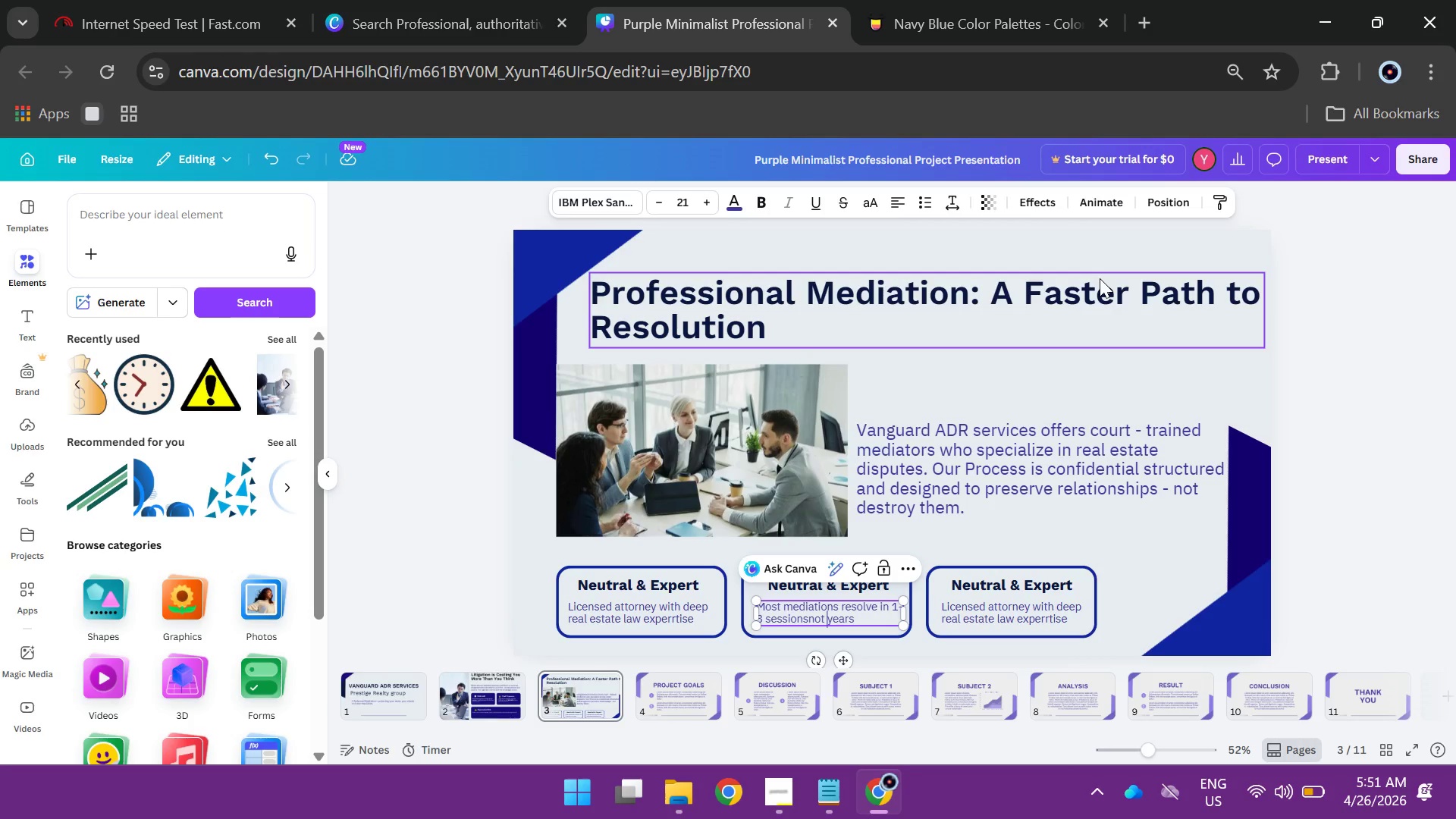 
key(ArrowLeft)
 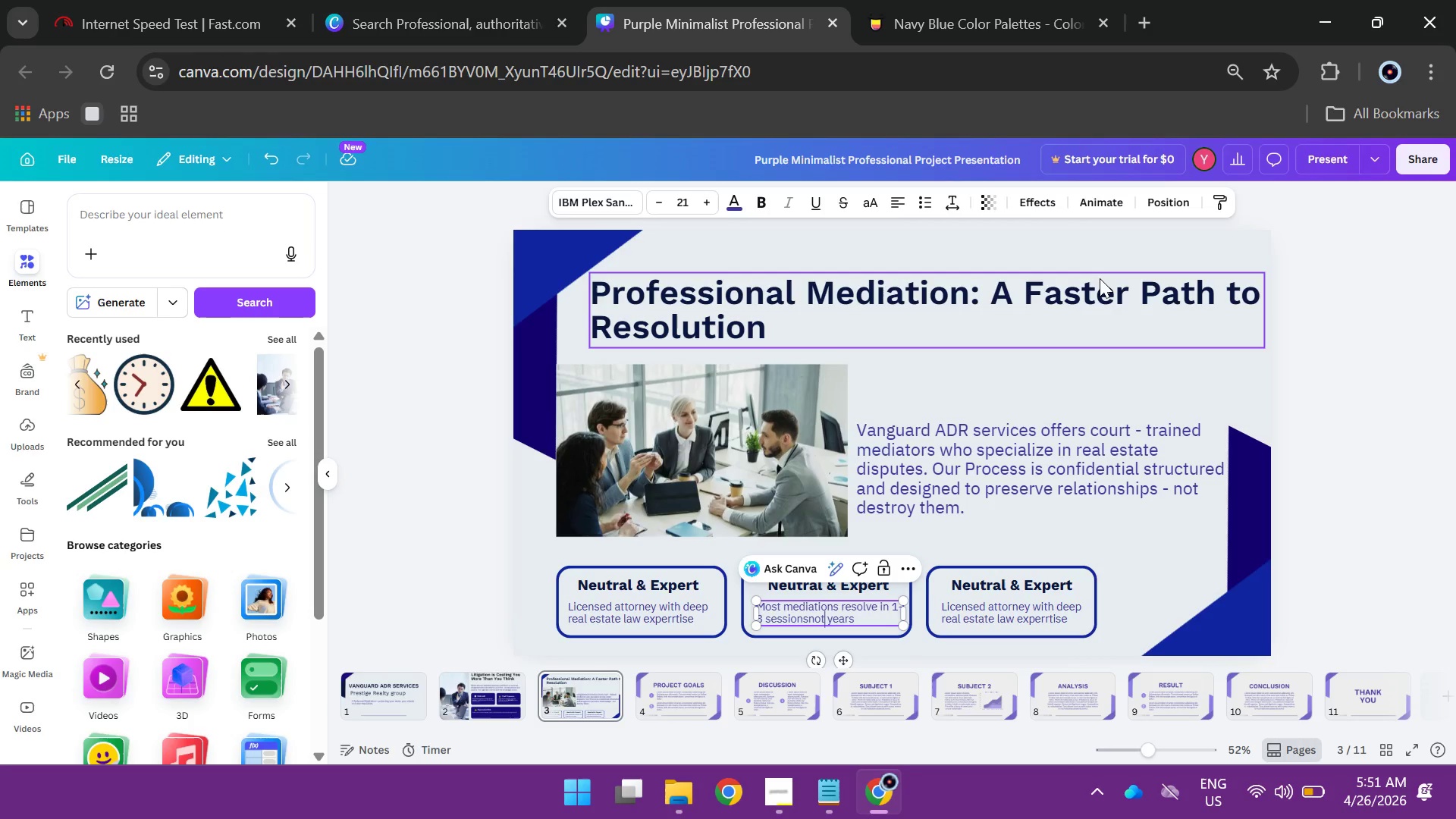 
key(ArrowLeft)
 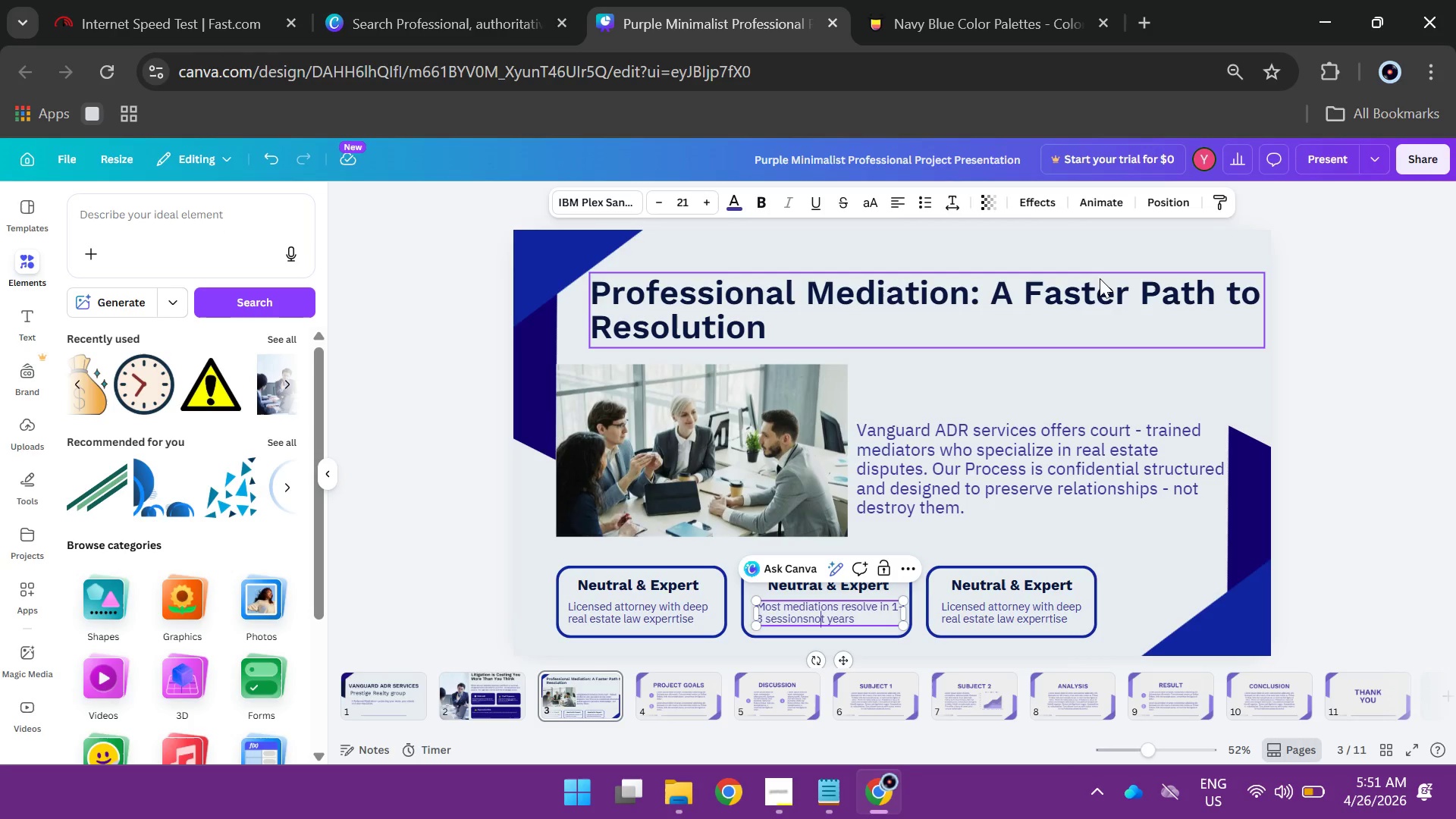 
key(ArrowLeft)
 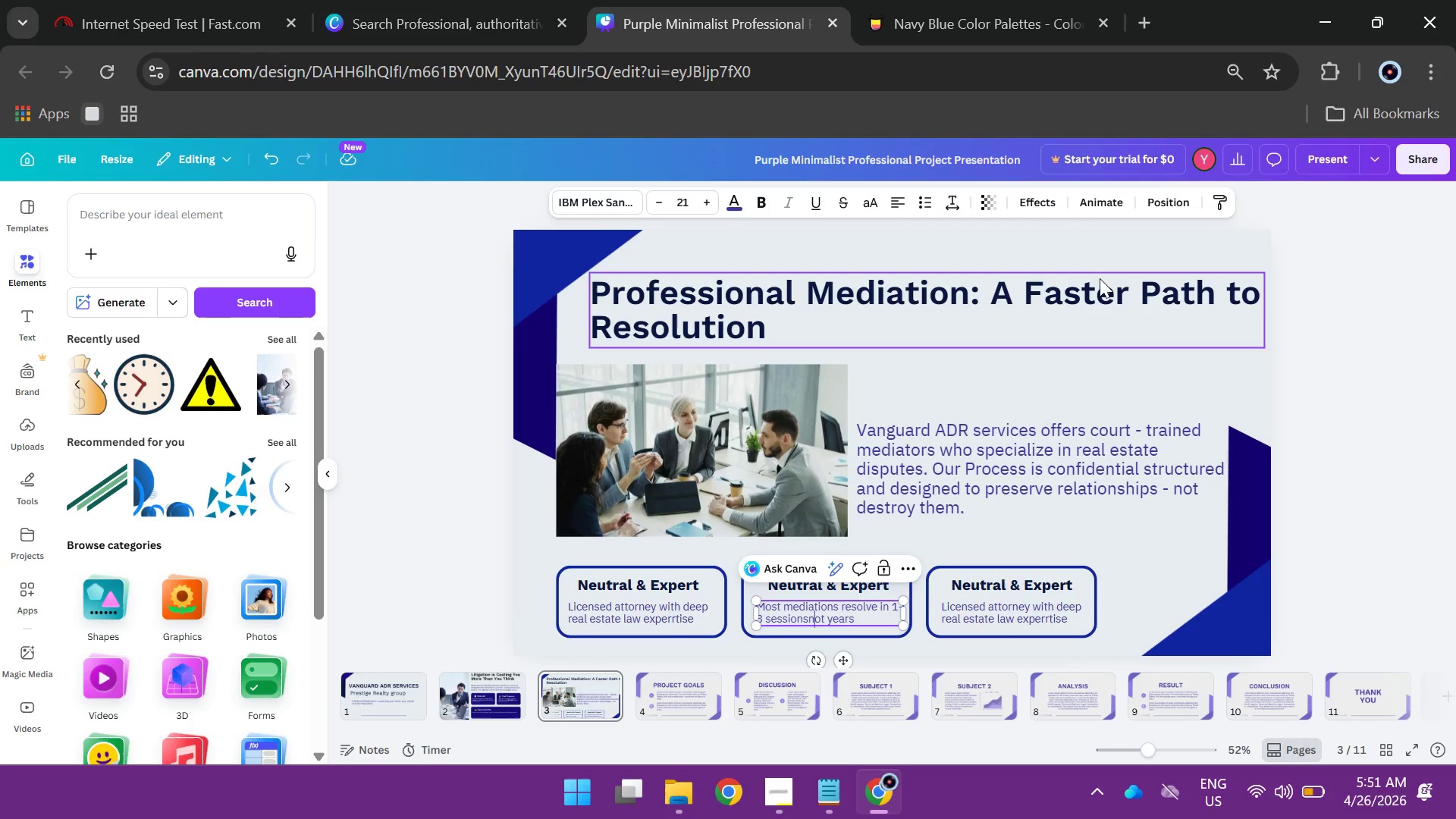 
key(ArrowLeft)
 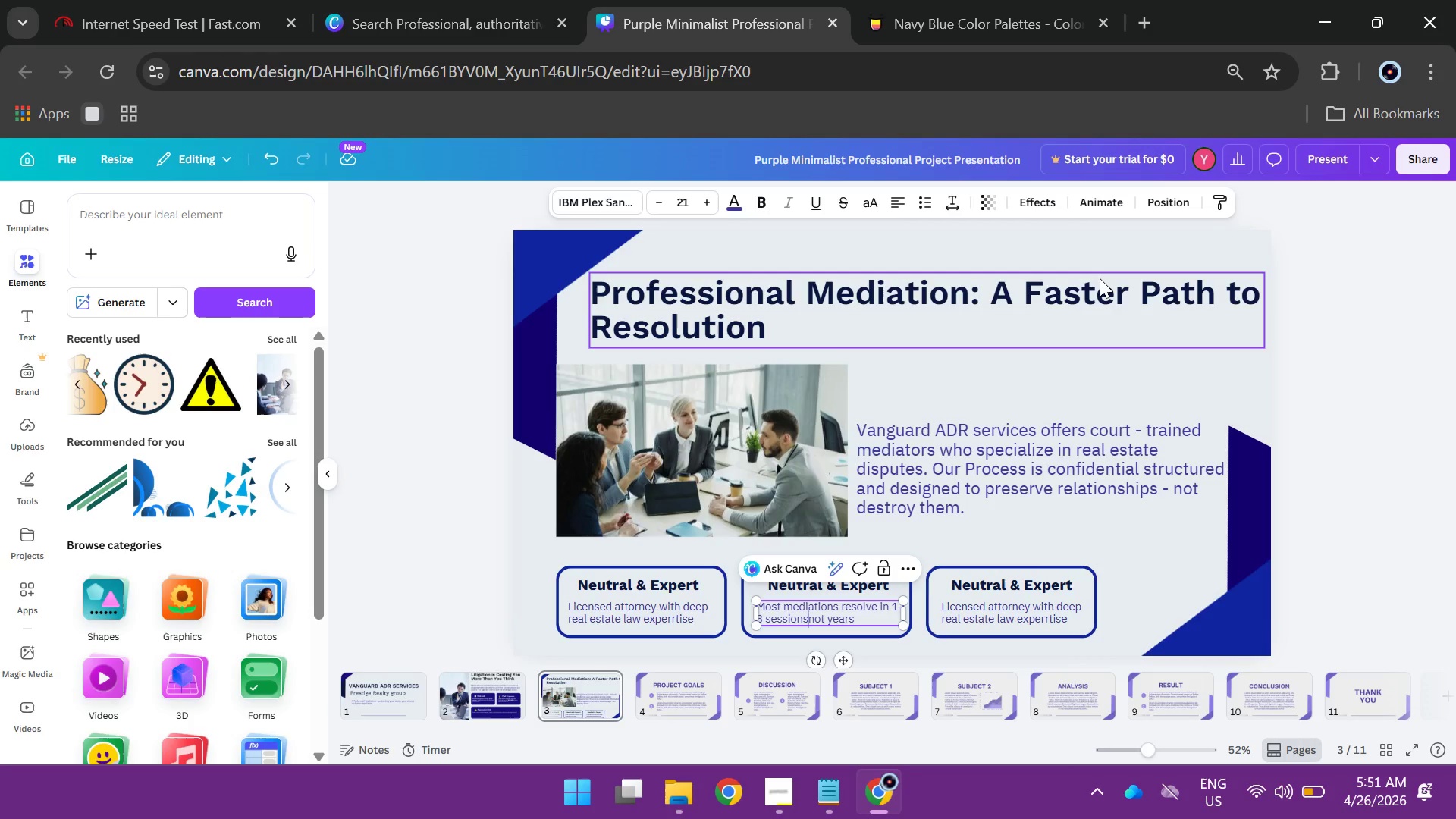 
key(ArrowLeft)
 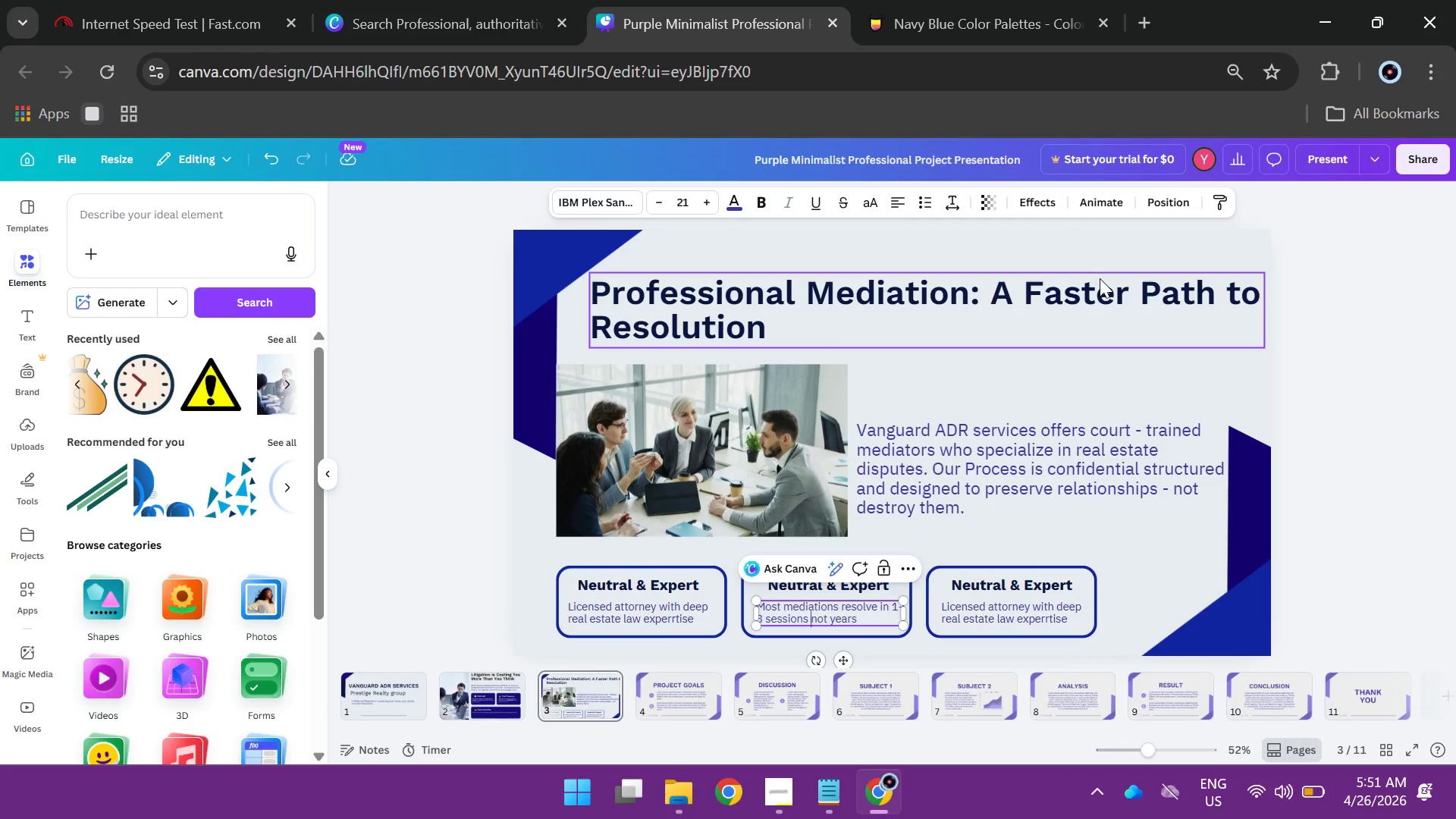 
key(Space)
 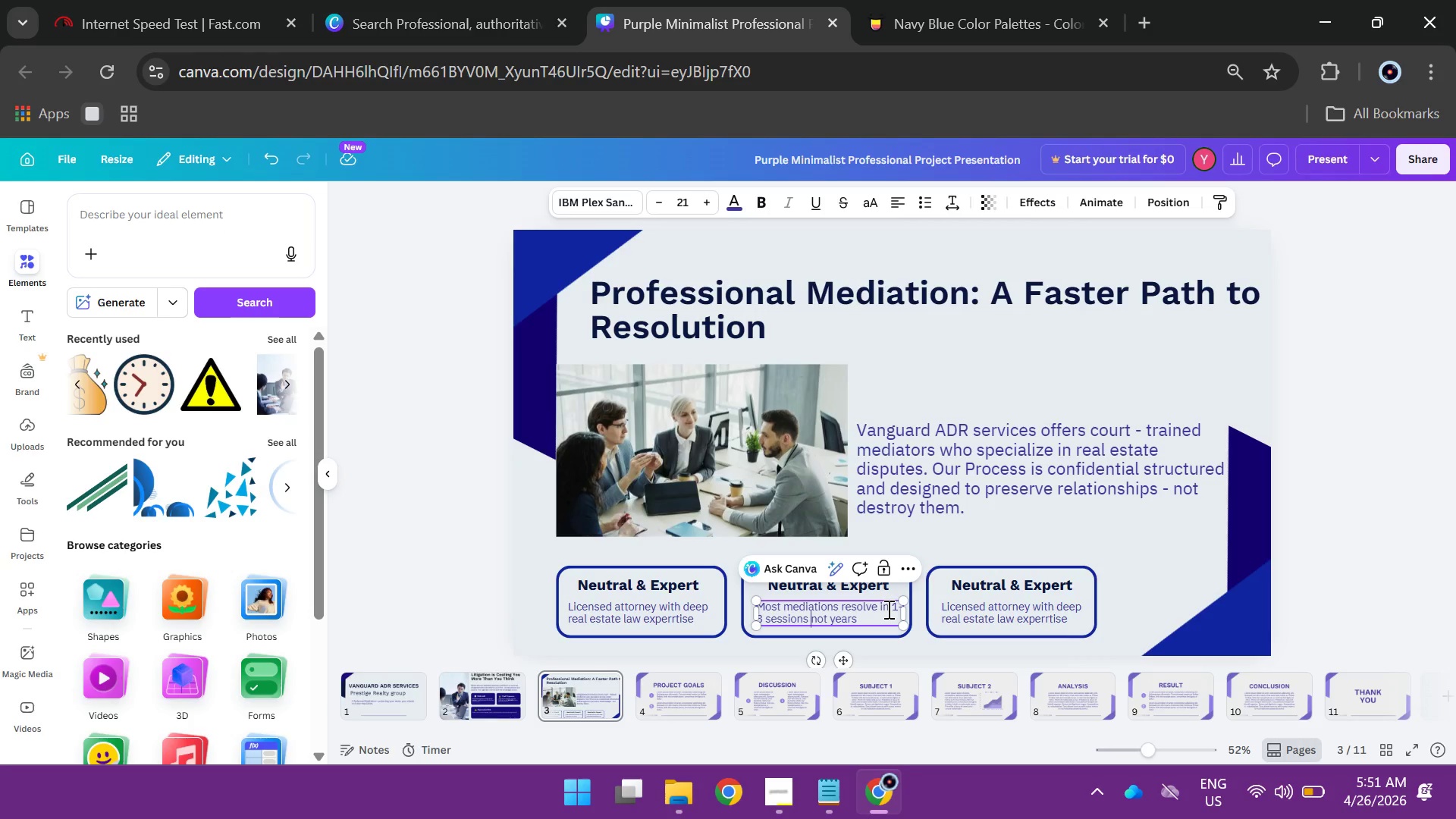 
left_click([893, 605])
 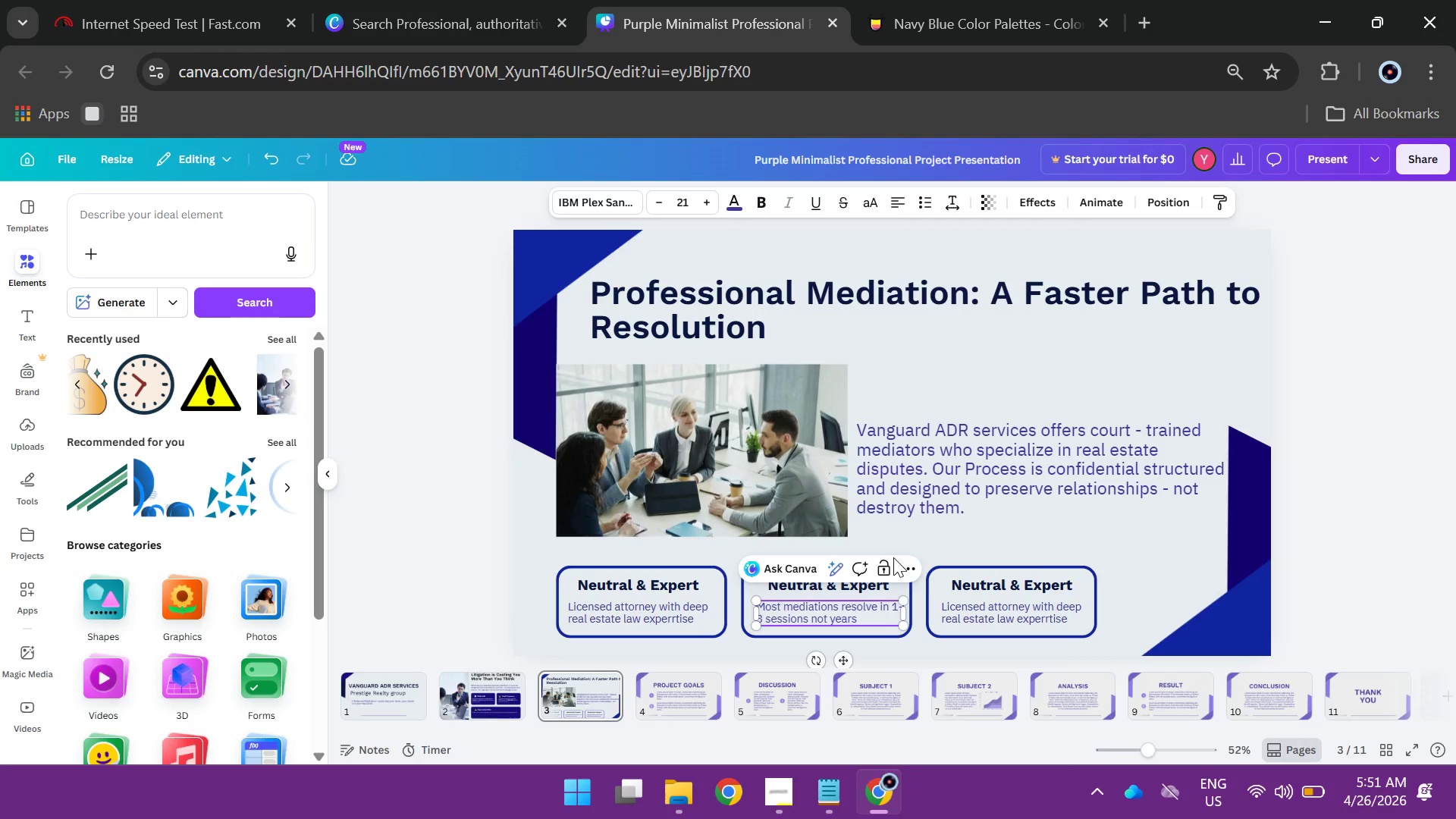 
key(Enter)
 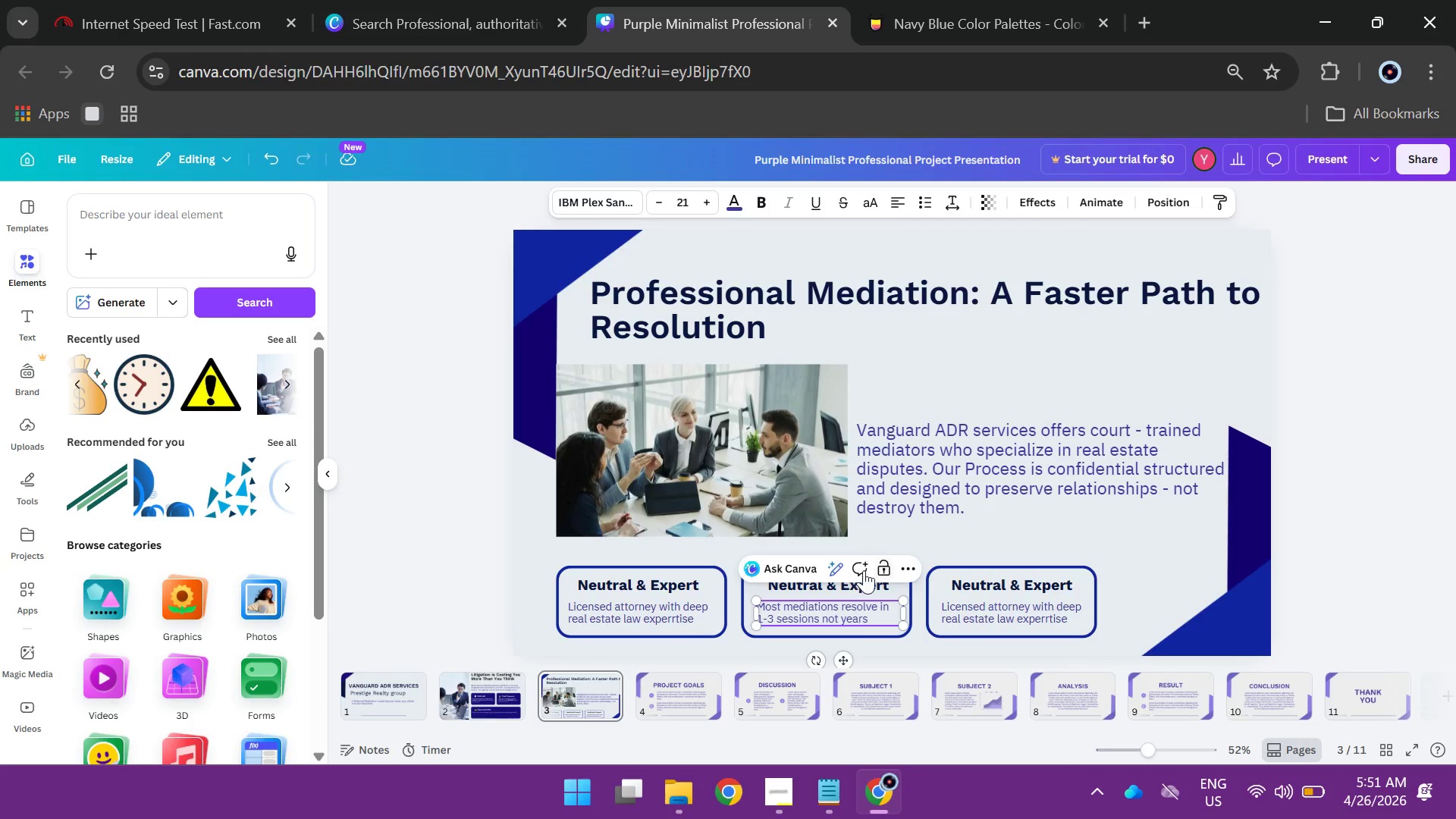 
left_click_drag(start_coordinate=[865, 570], to_coordinate=[826, 610])
 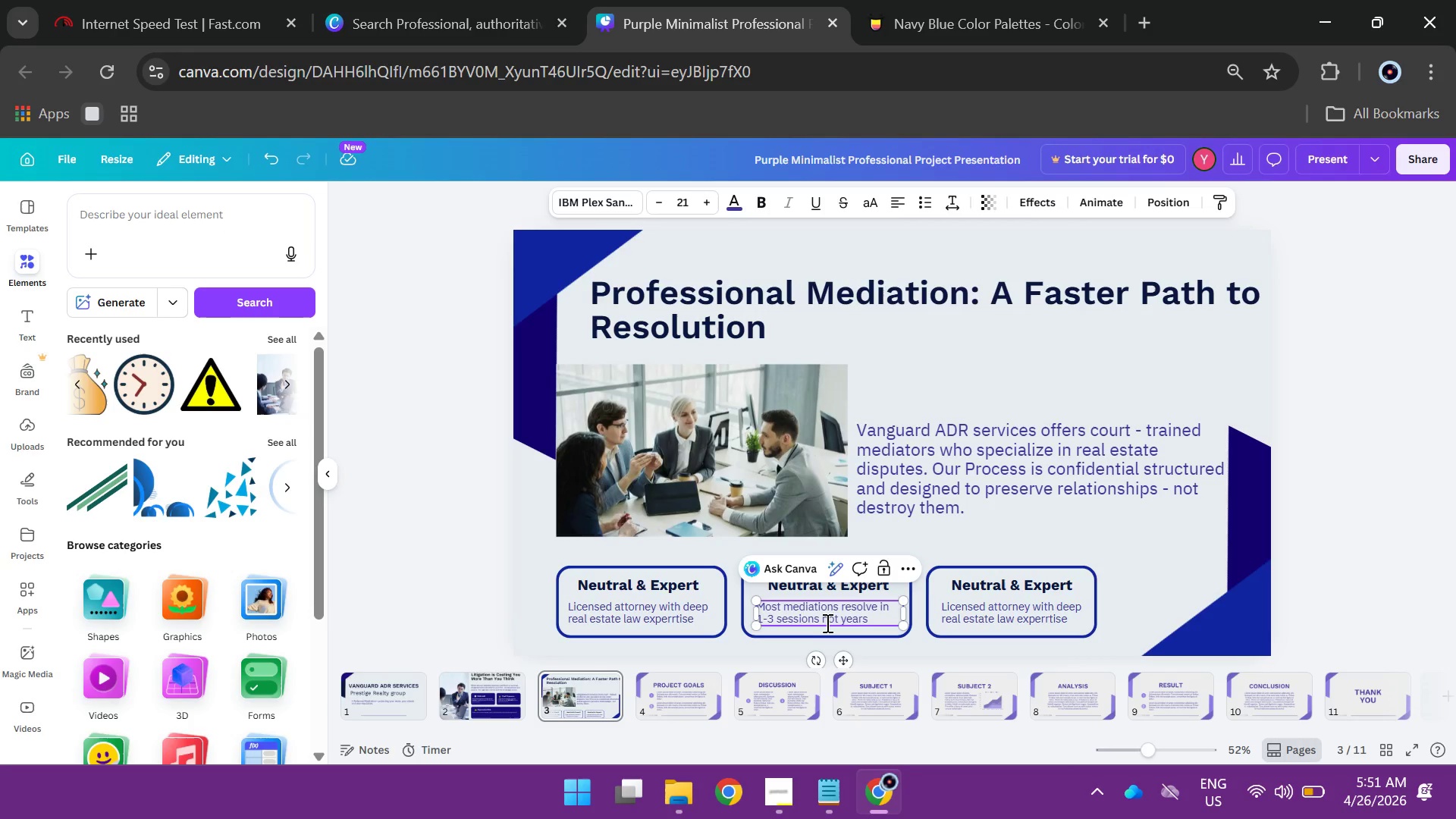 
left_click_drag(start_coordinate=[819, 619], to_coordinate=[758, 616])
 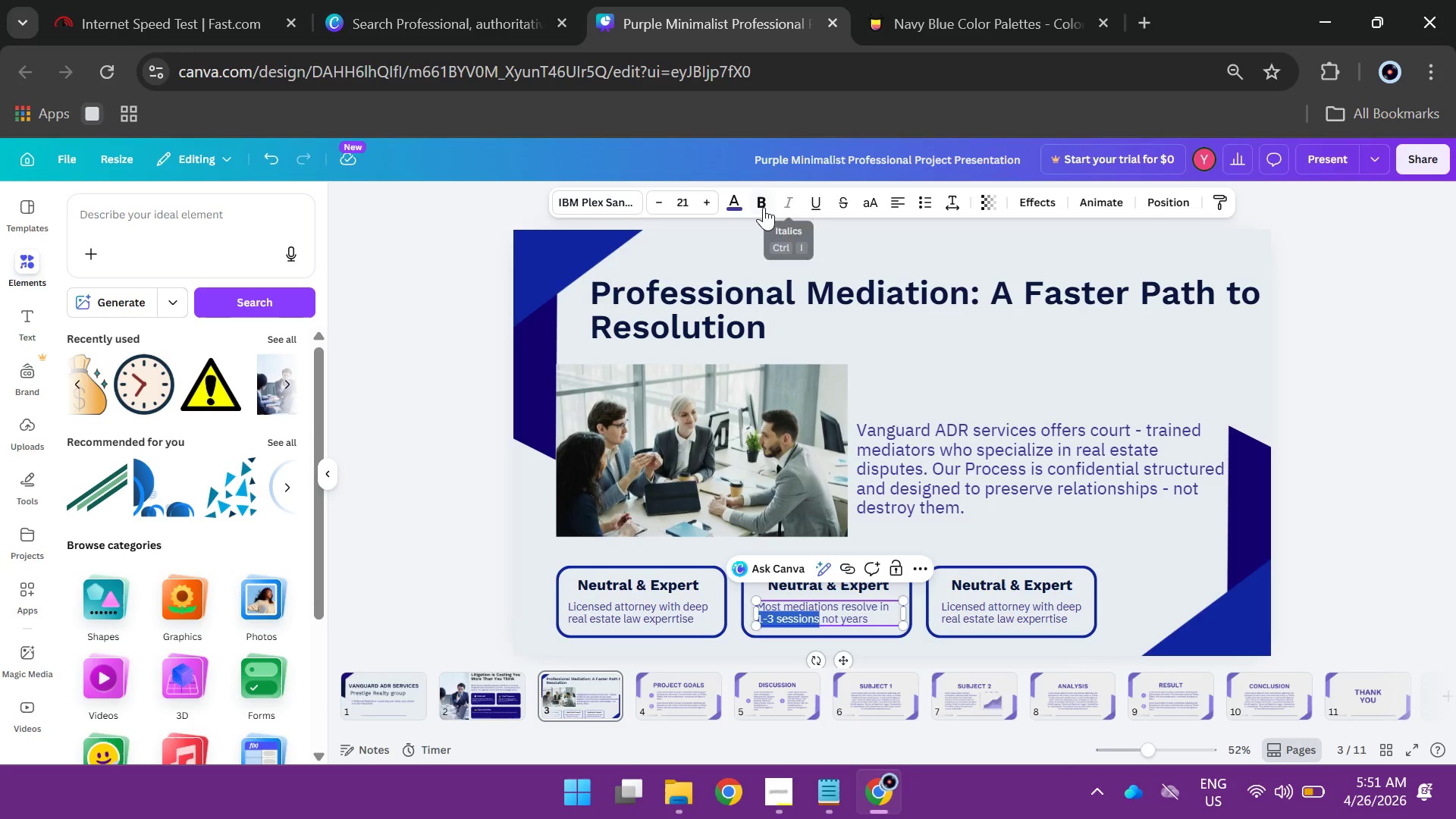 
left_click([764, 207])
 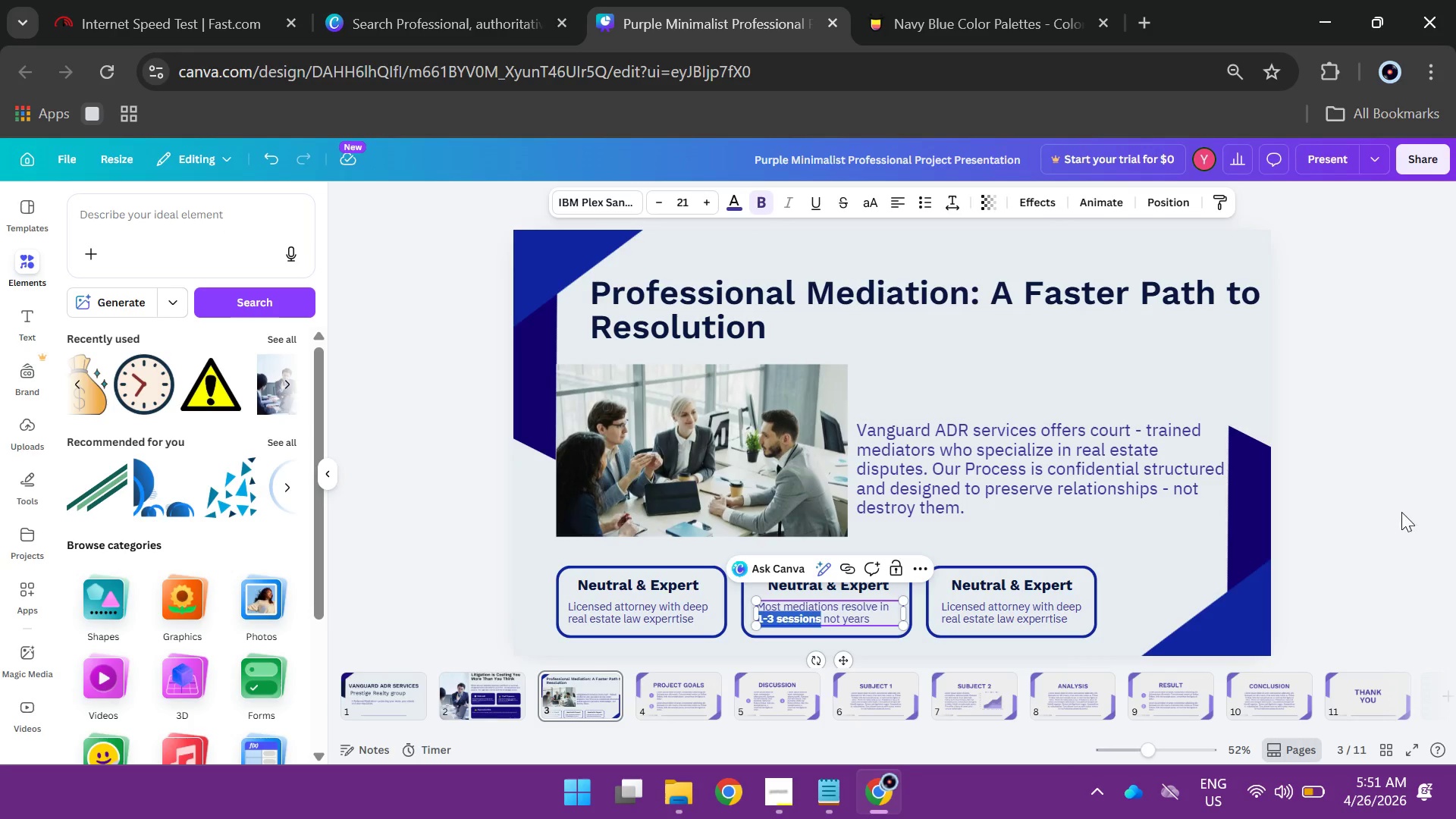 
left_click([1329, 500])
 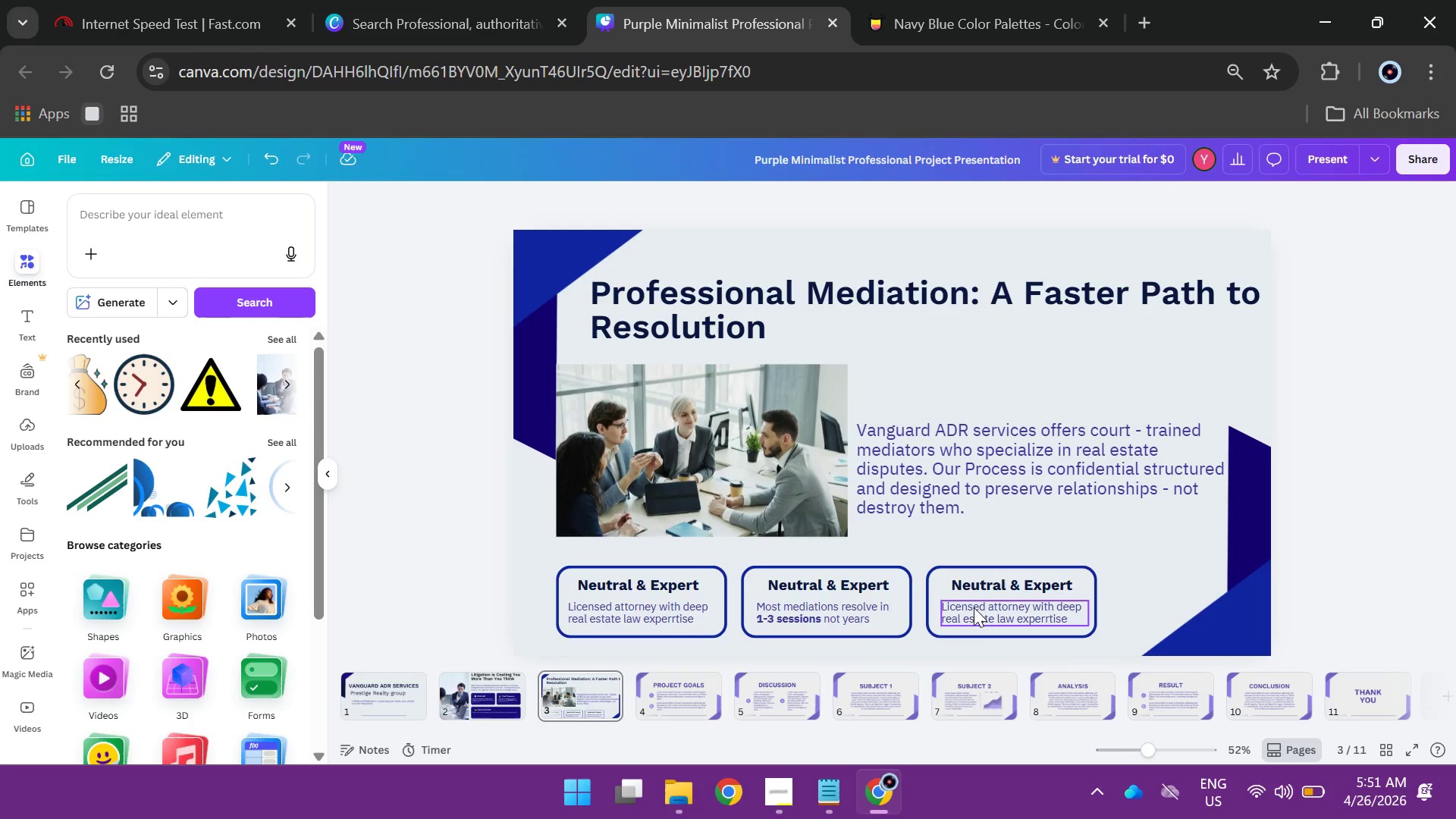 
double_click([971, 616])
 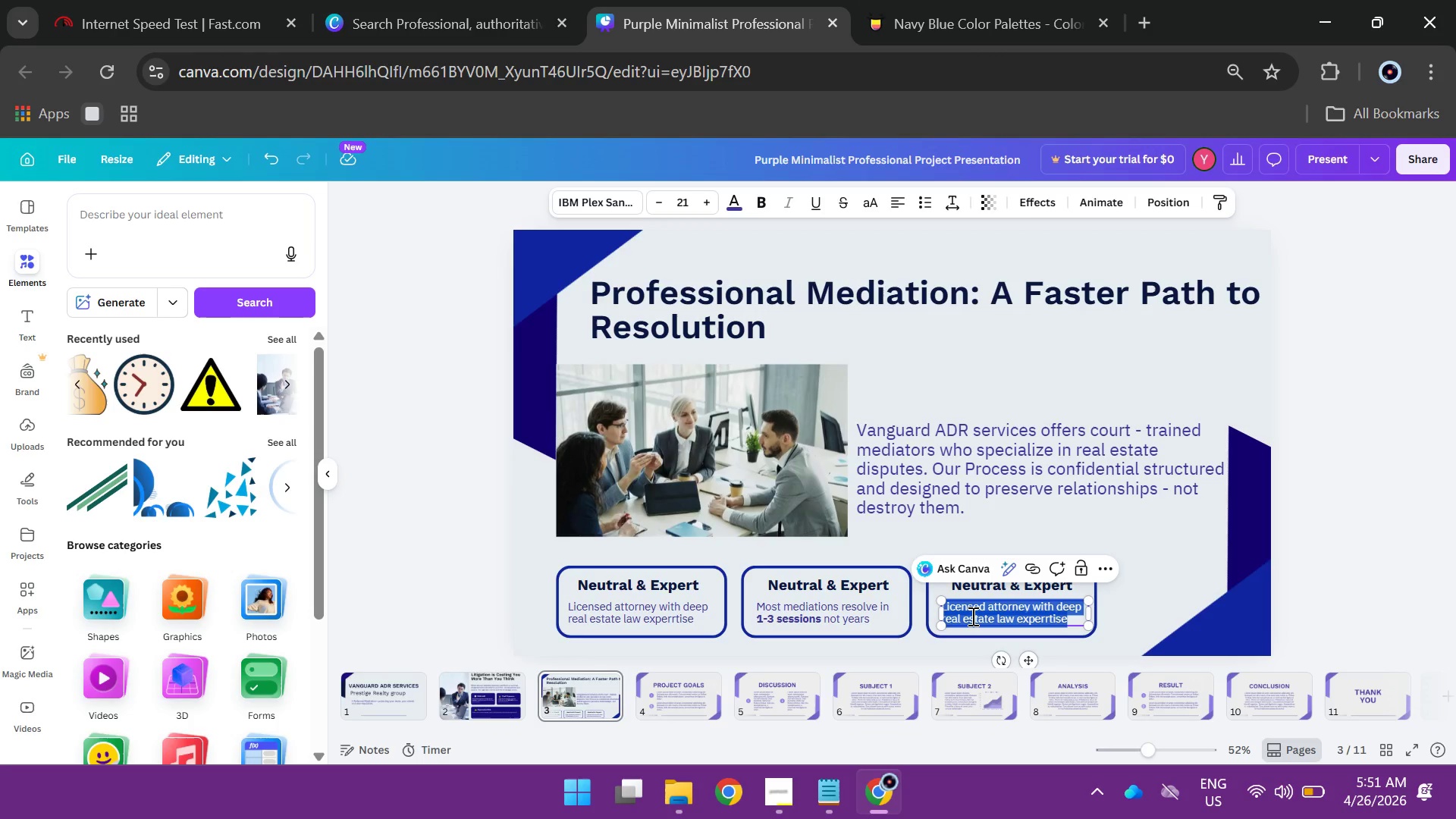 
type(Ser)
key(Backspace)
type(ttlements are enforce)
 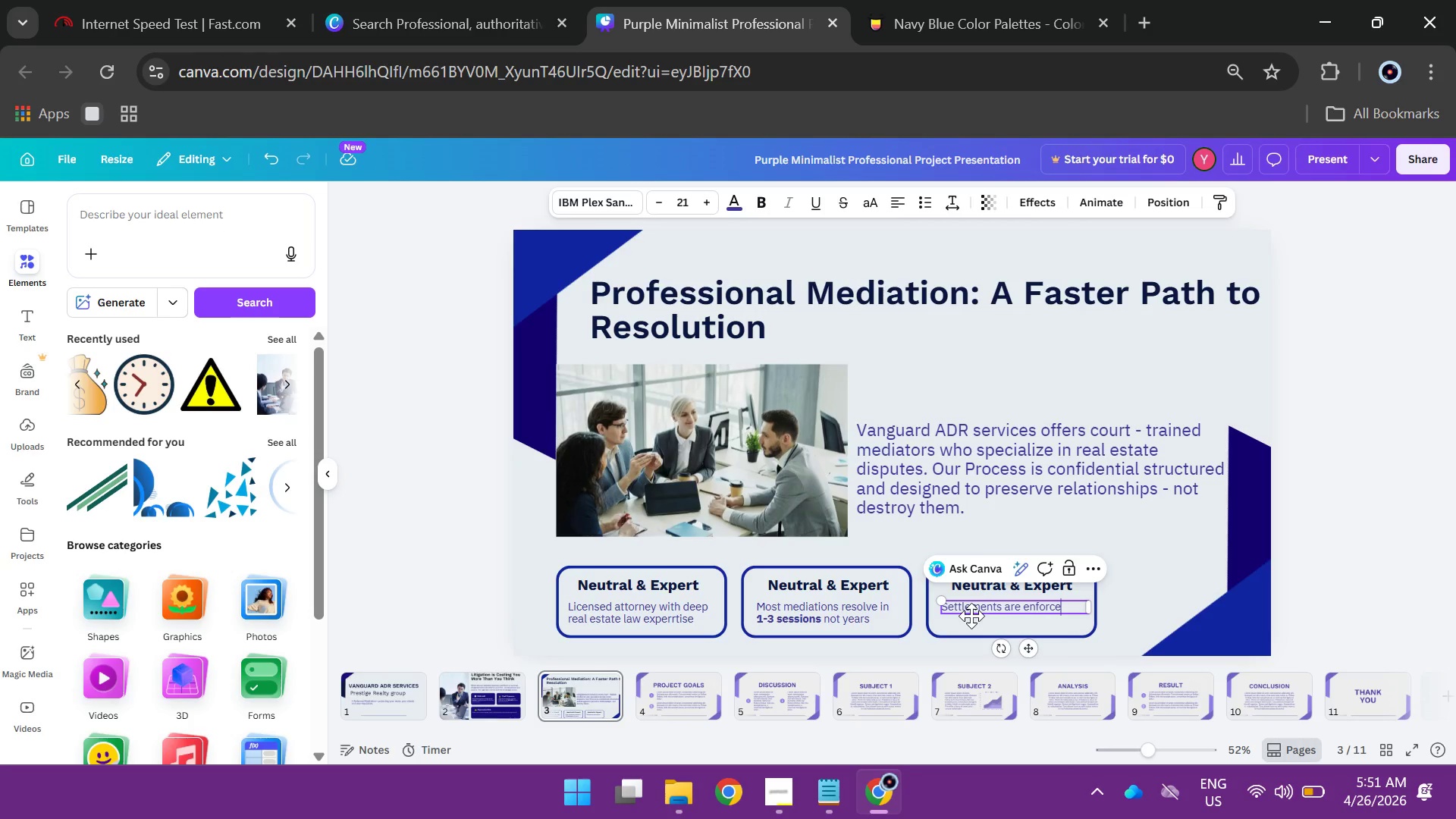 
type(able andcourt redy)
 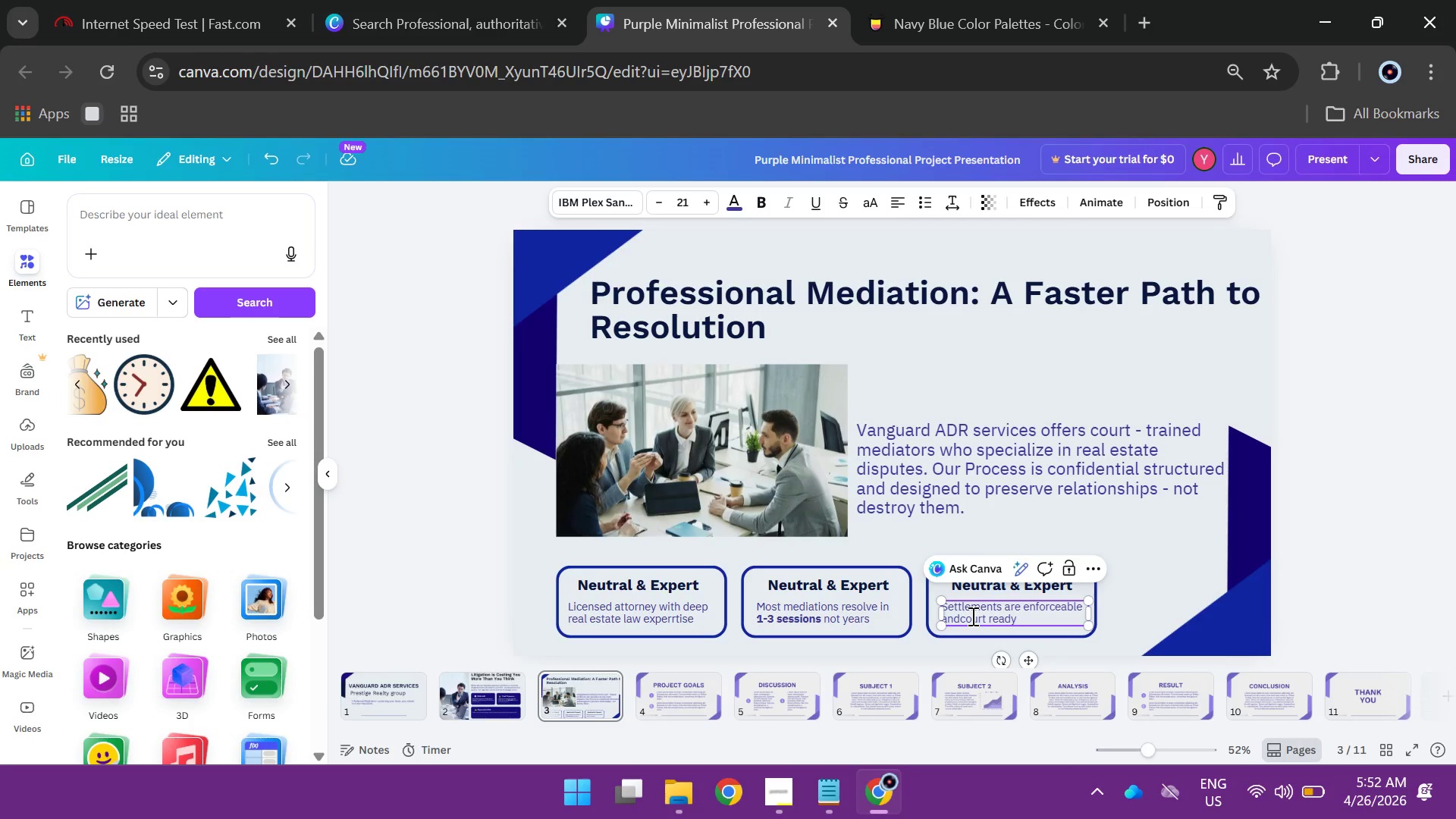 
left_click([1379, 539])
 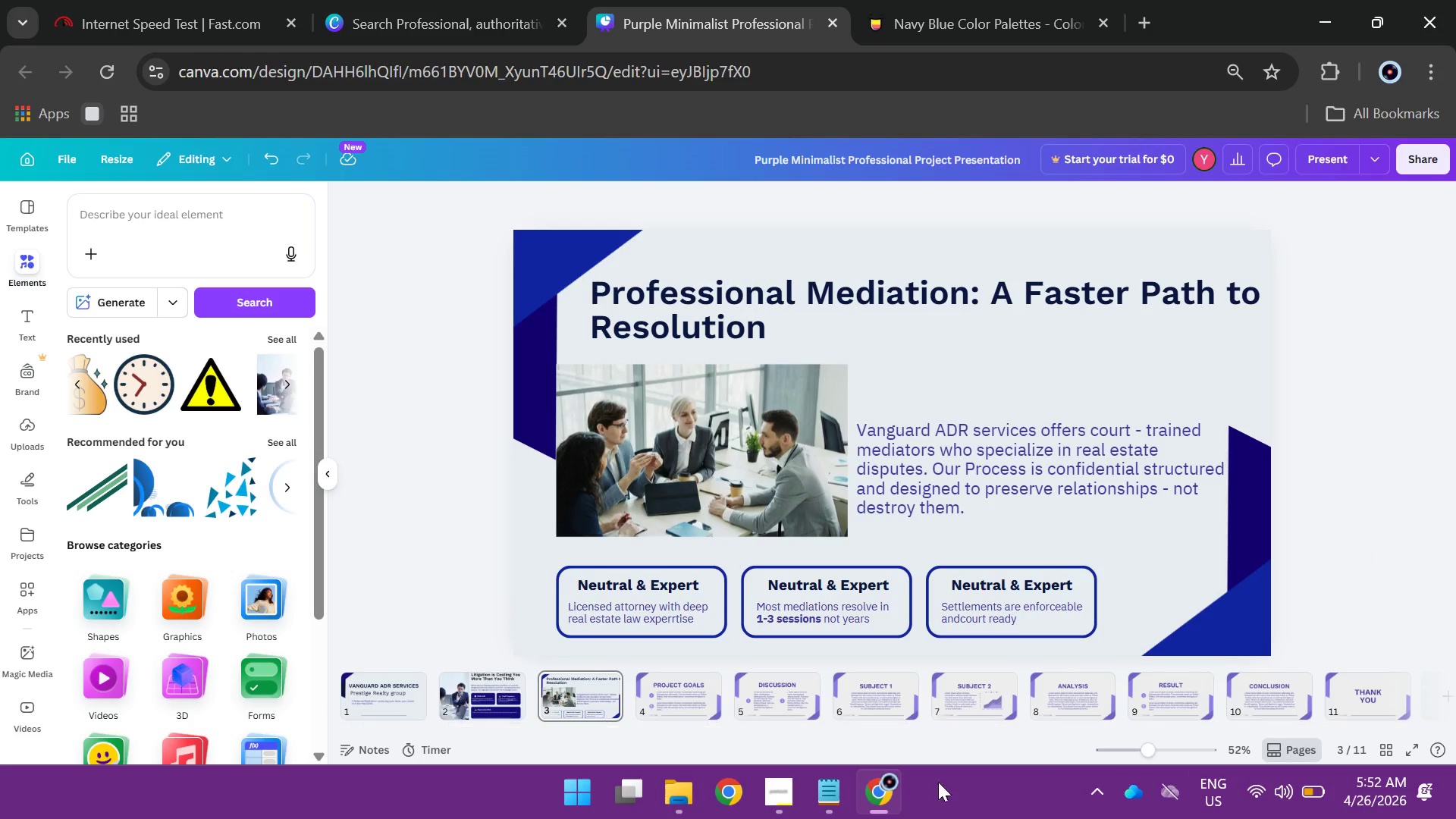 
mouse_move([889, 782])
 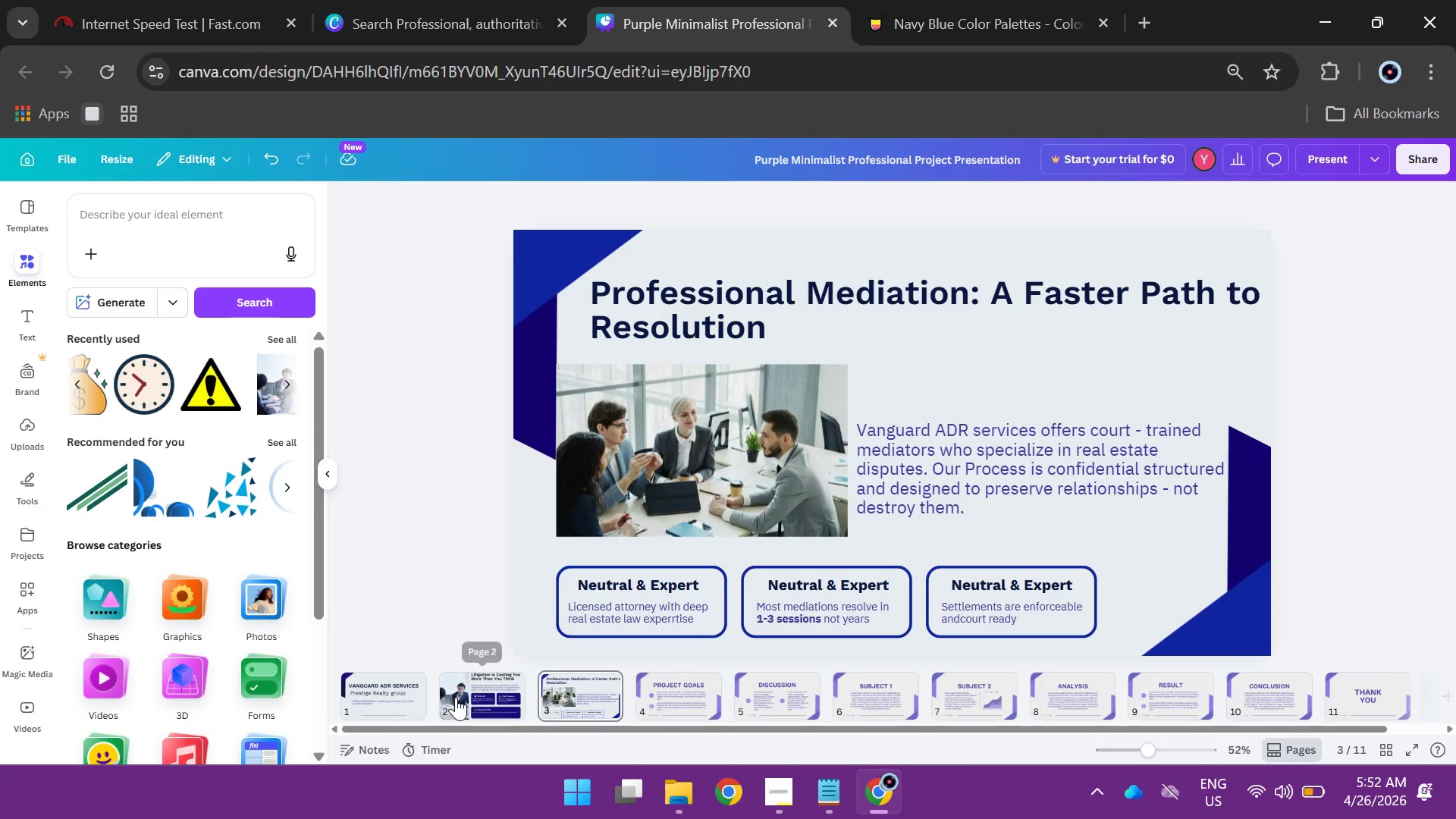 
left_click([456, 697])
 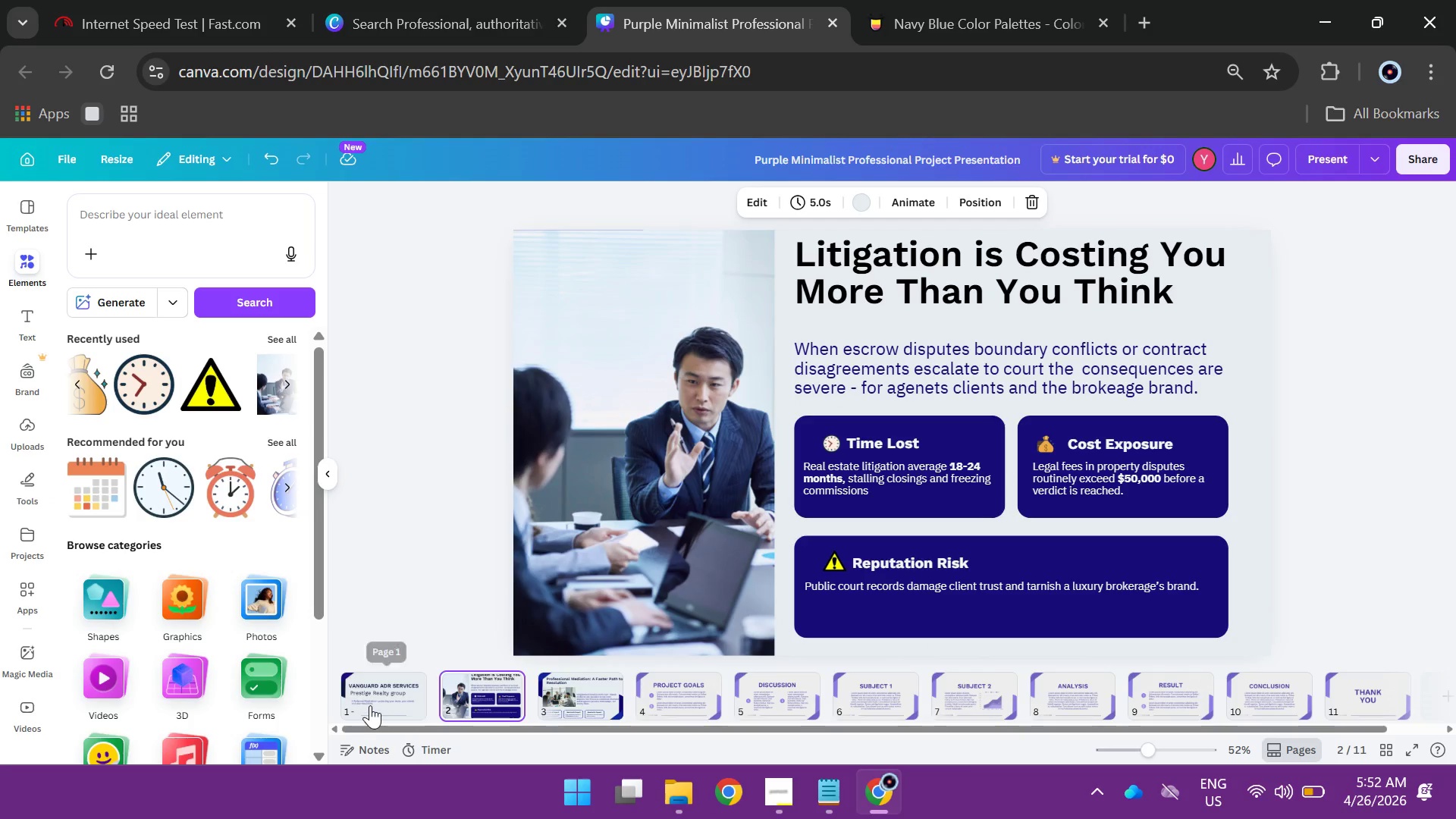 
left_click([365, 704])
 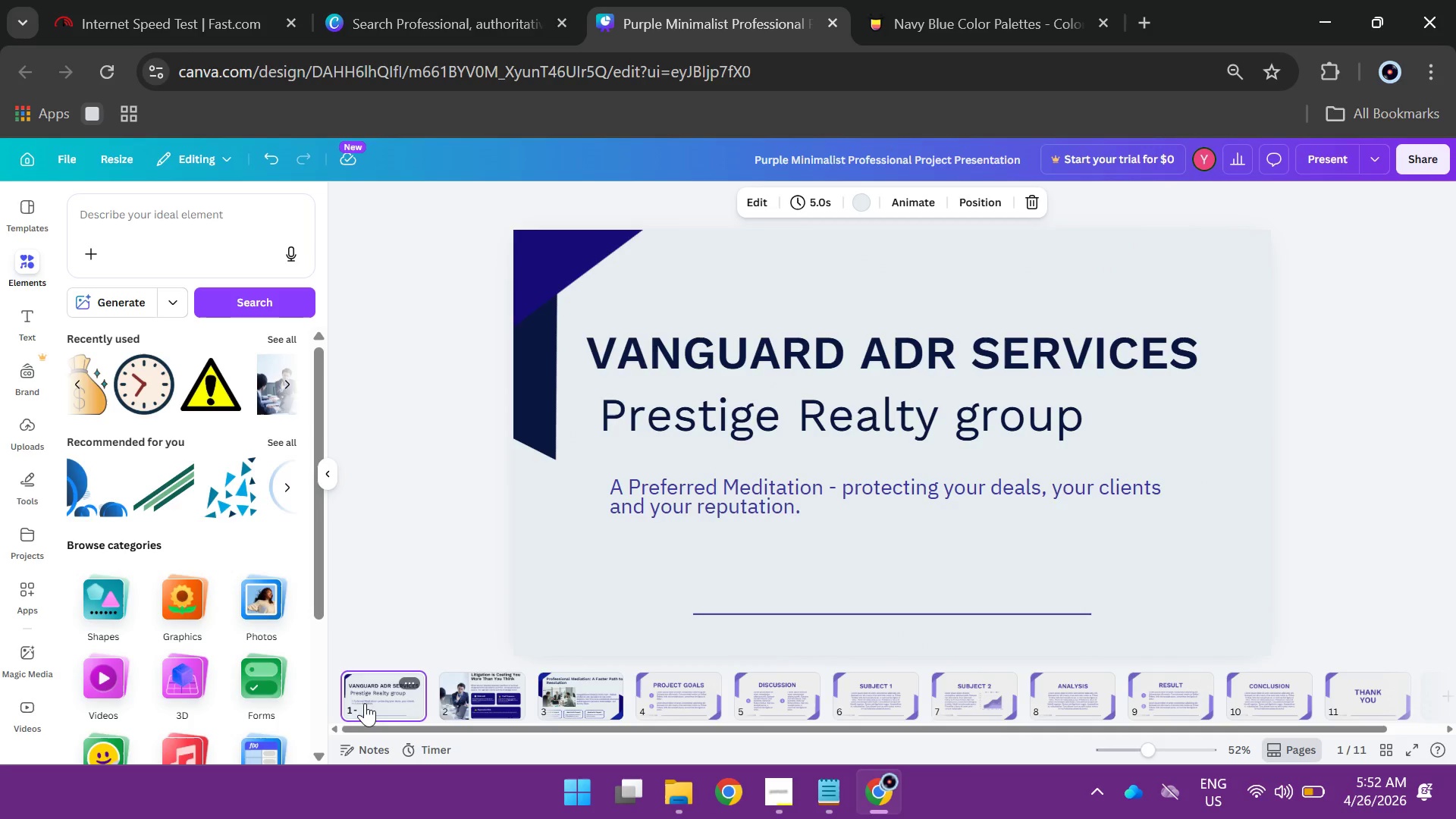 
wait(5.84)
 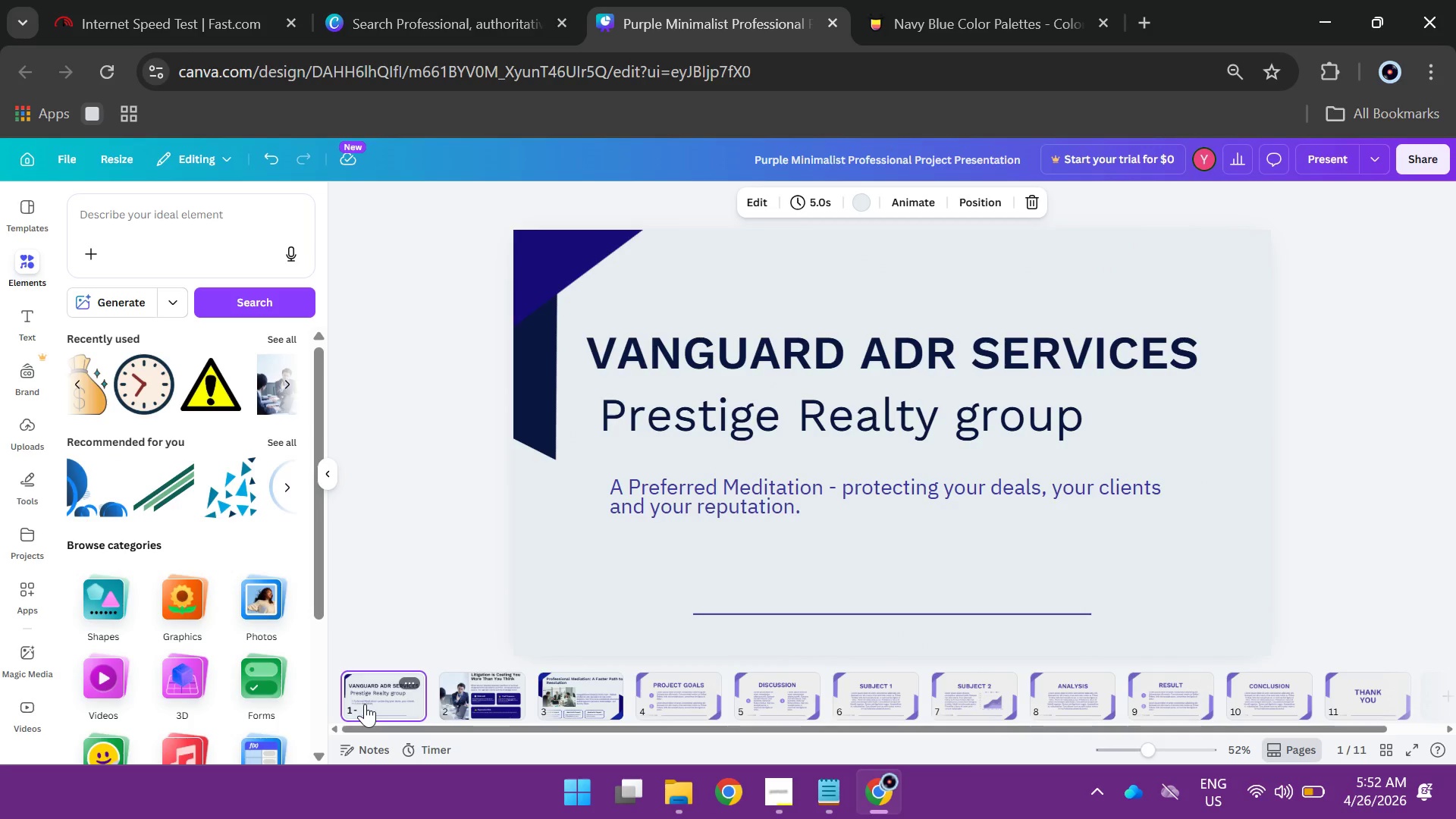 
left_click([541, 590])
 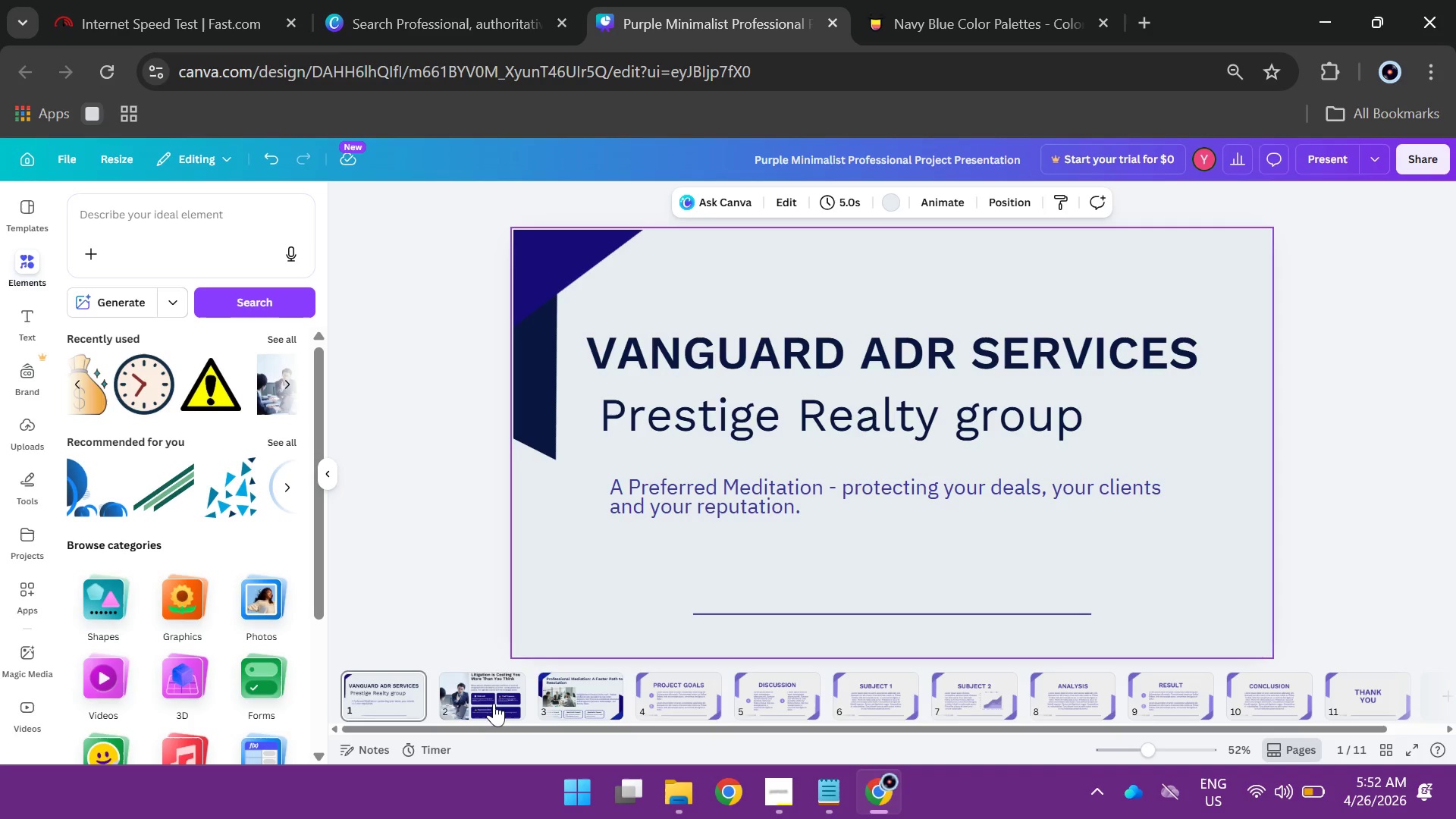 
left_click([486, 700])
 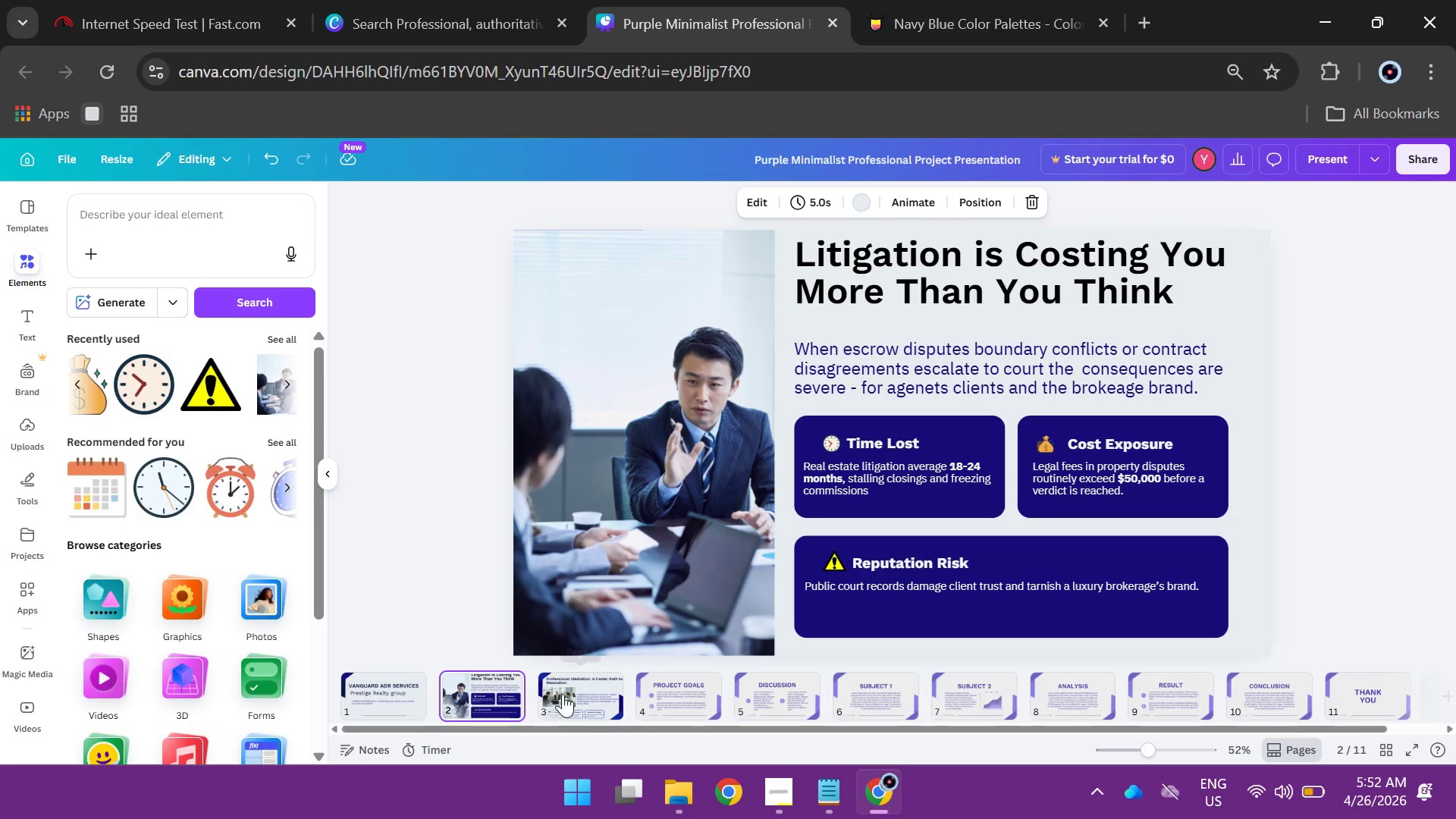 
left_click([563, 694])
 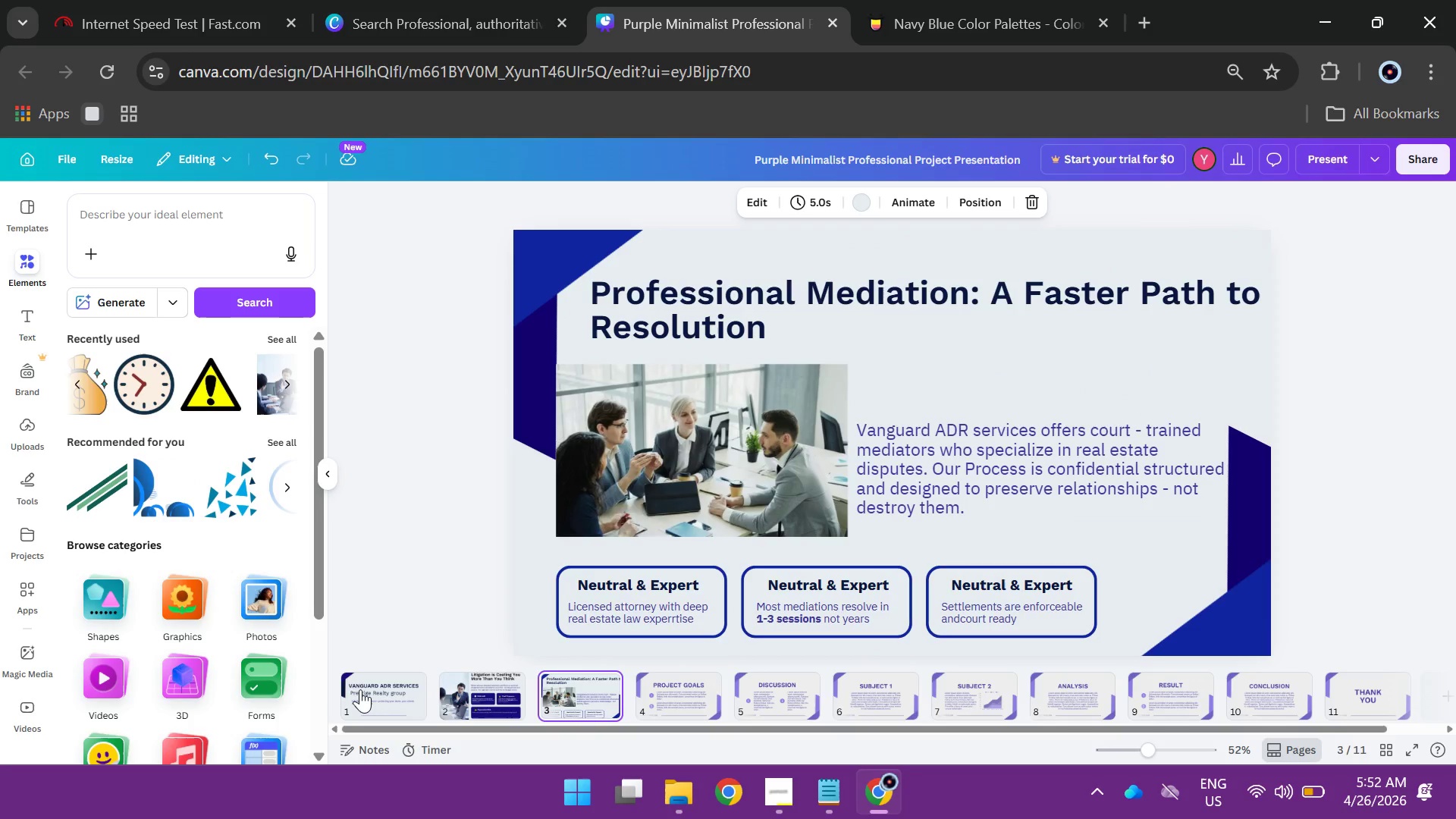 
left_click([360, 689])
 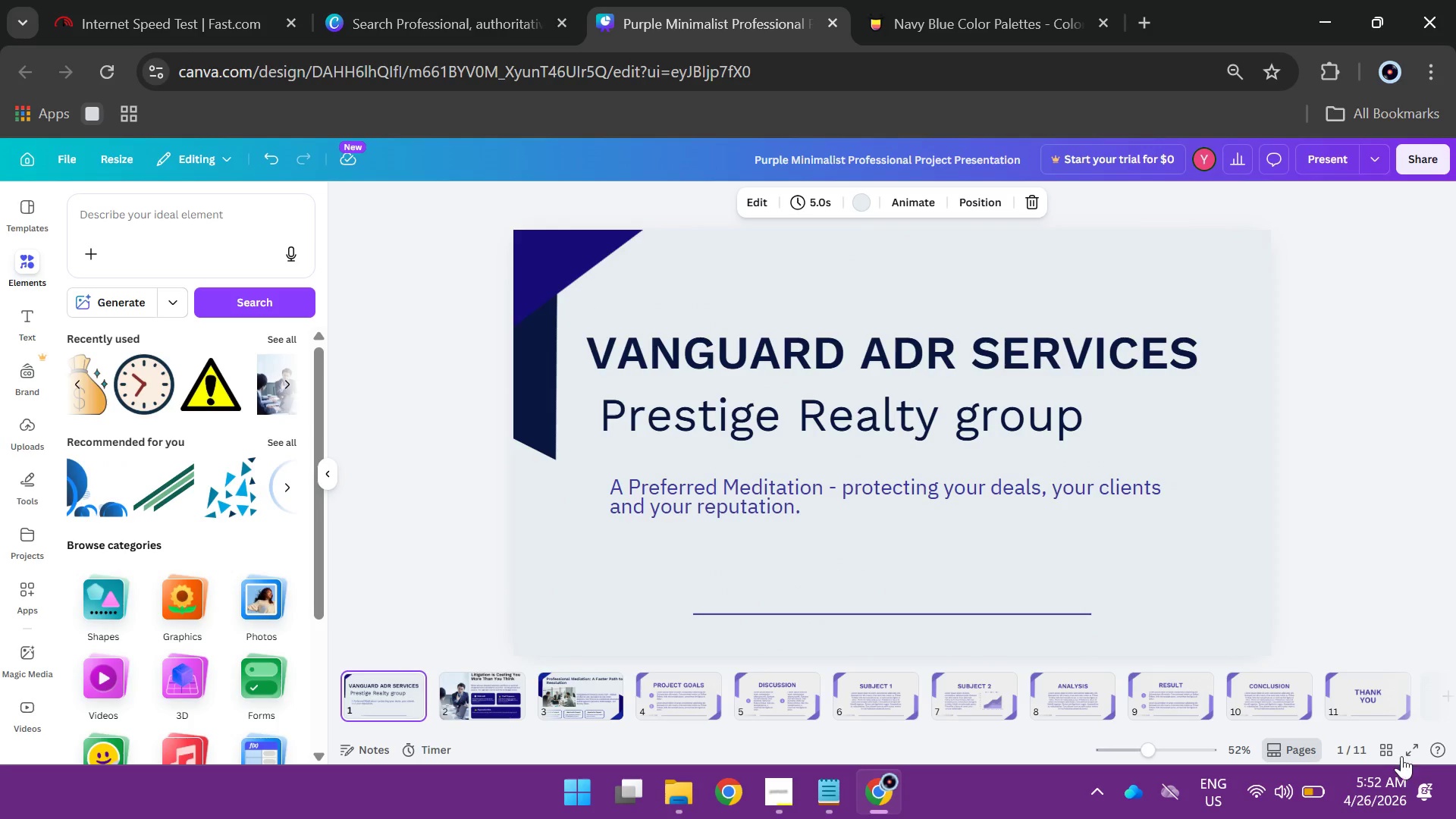 
left_click([1404, 752])
 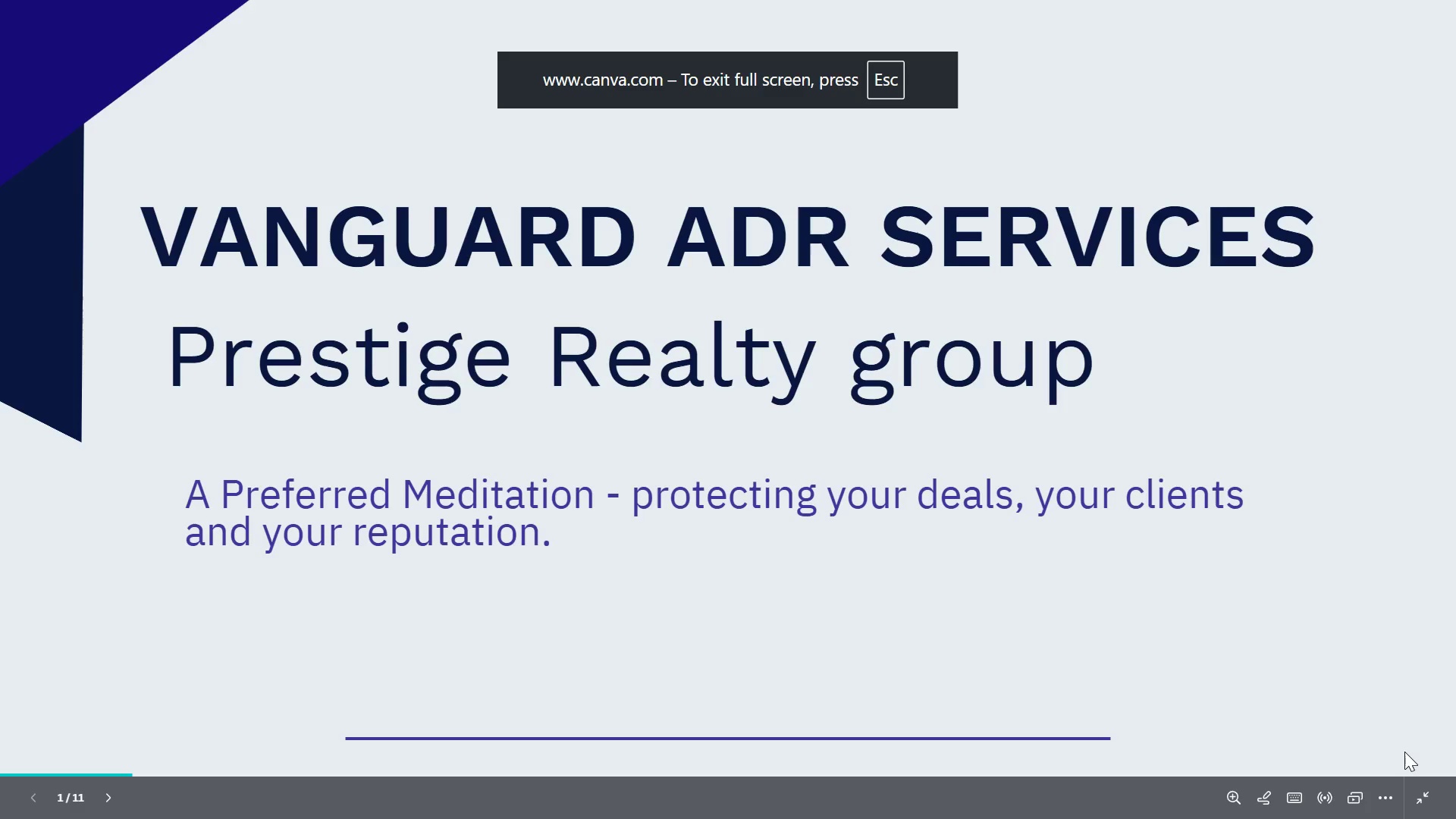 
key(ArrowRight)
 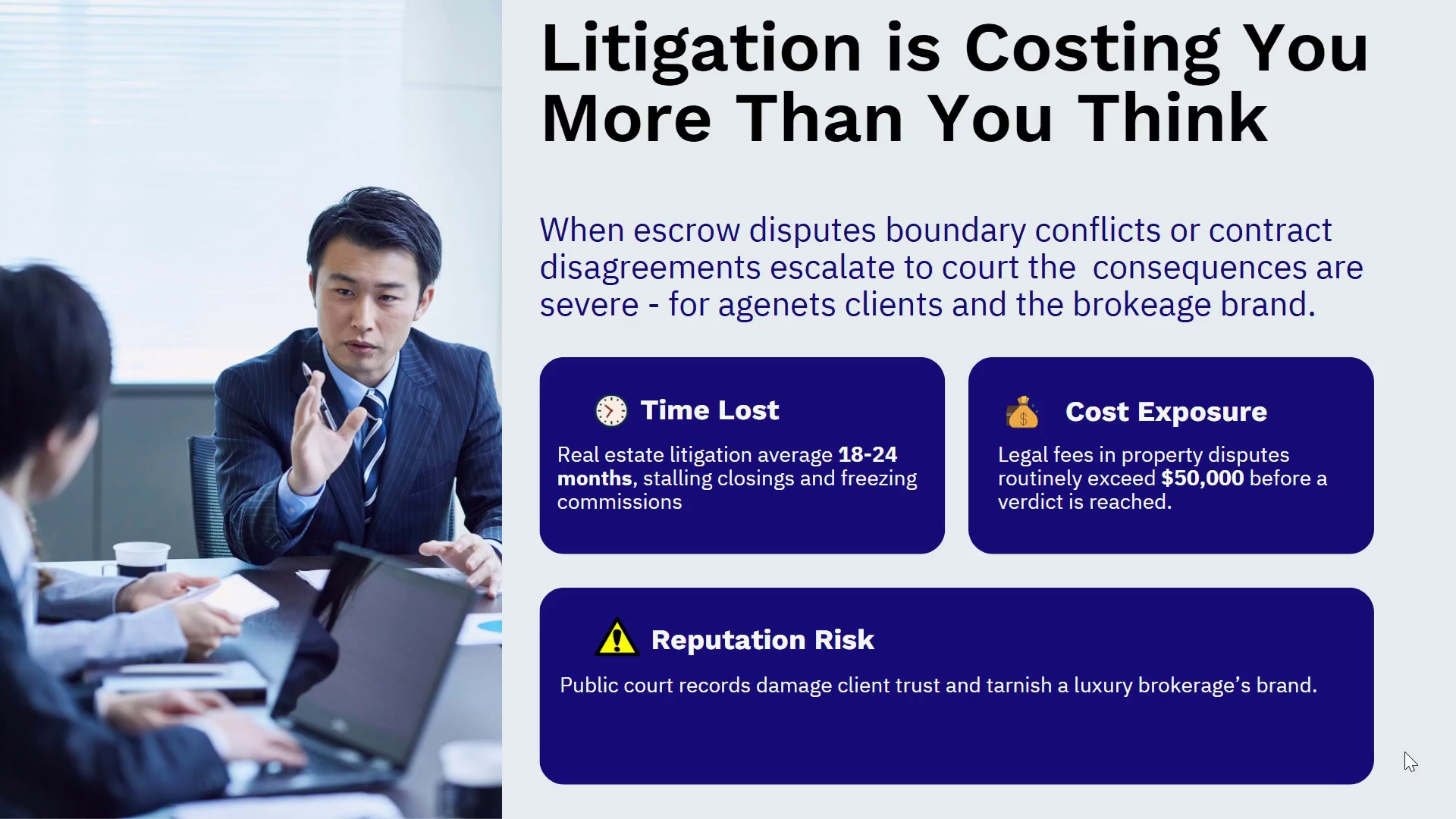 
key(ArrowRight)
 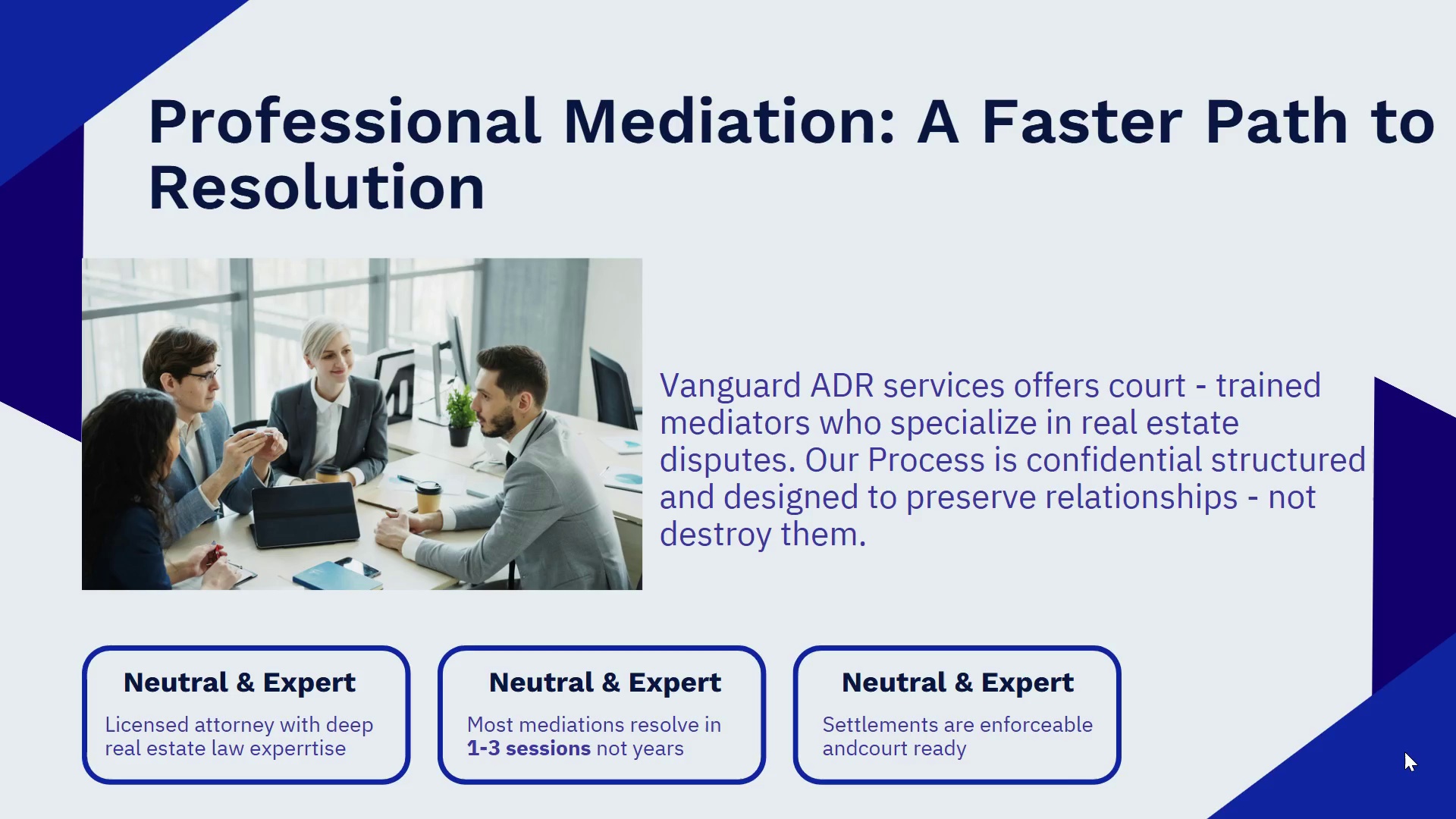 
key(ArrowRight)
 